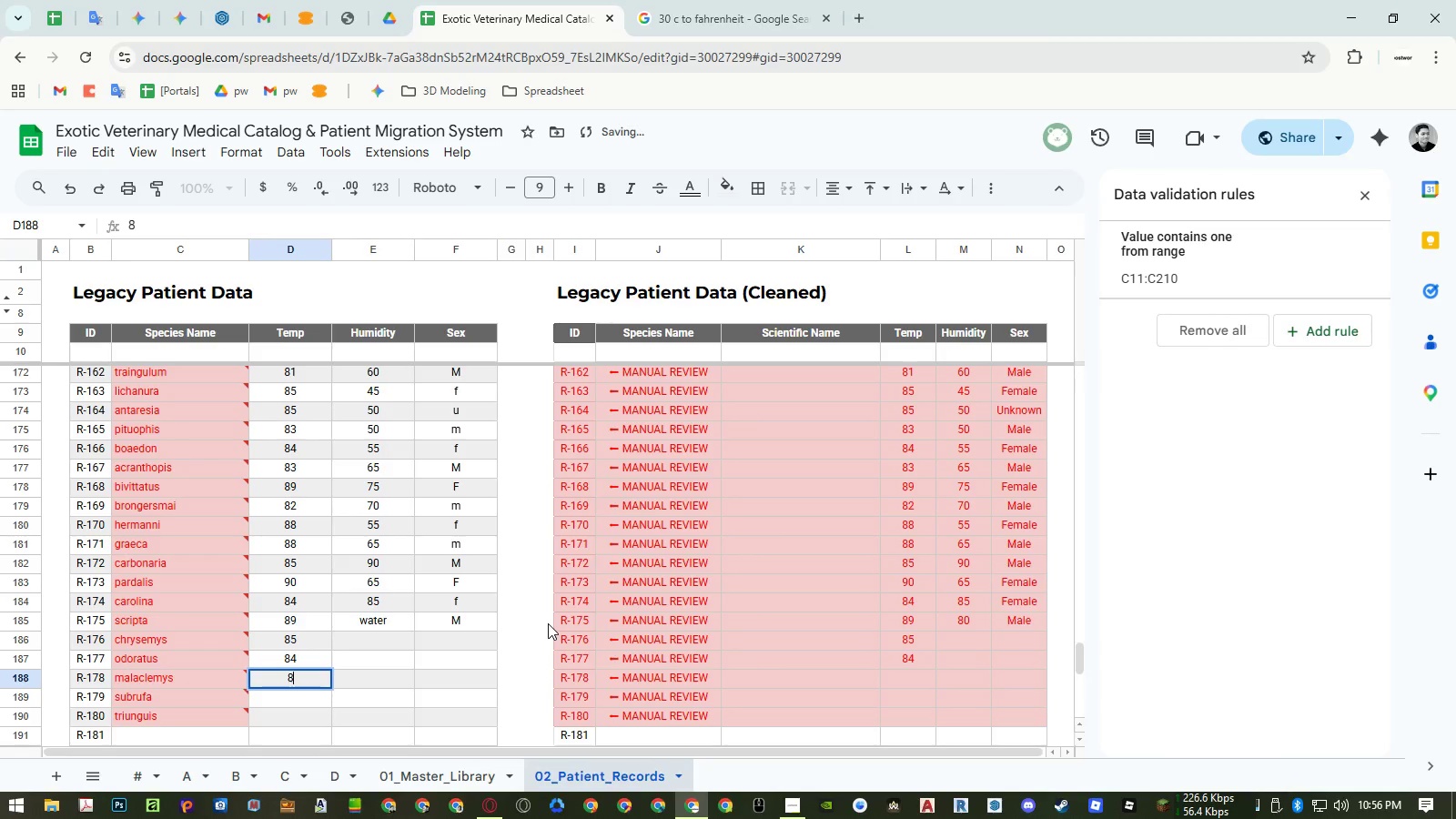 
key(Numpad5)
 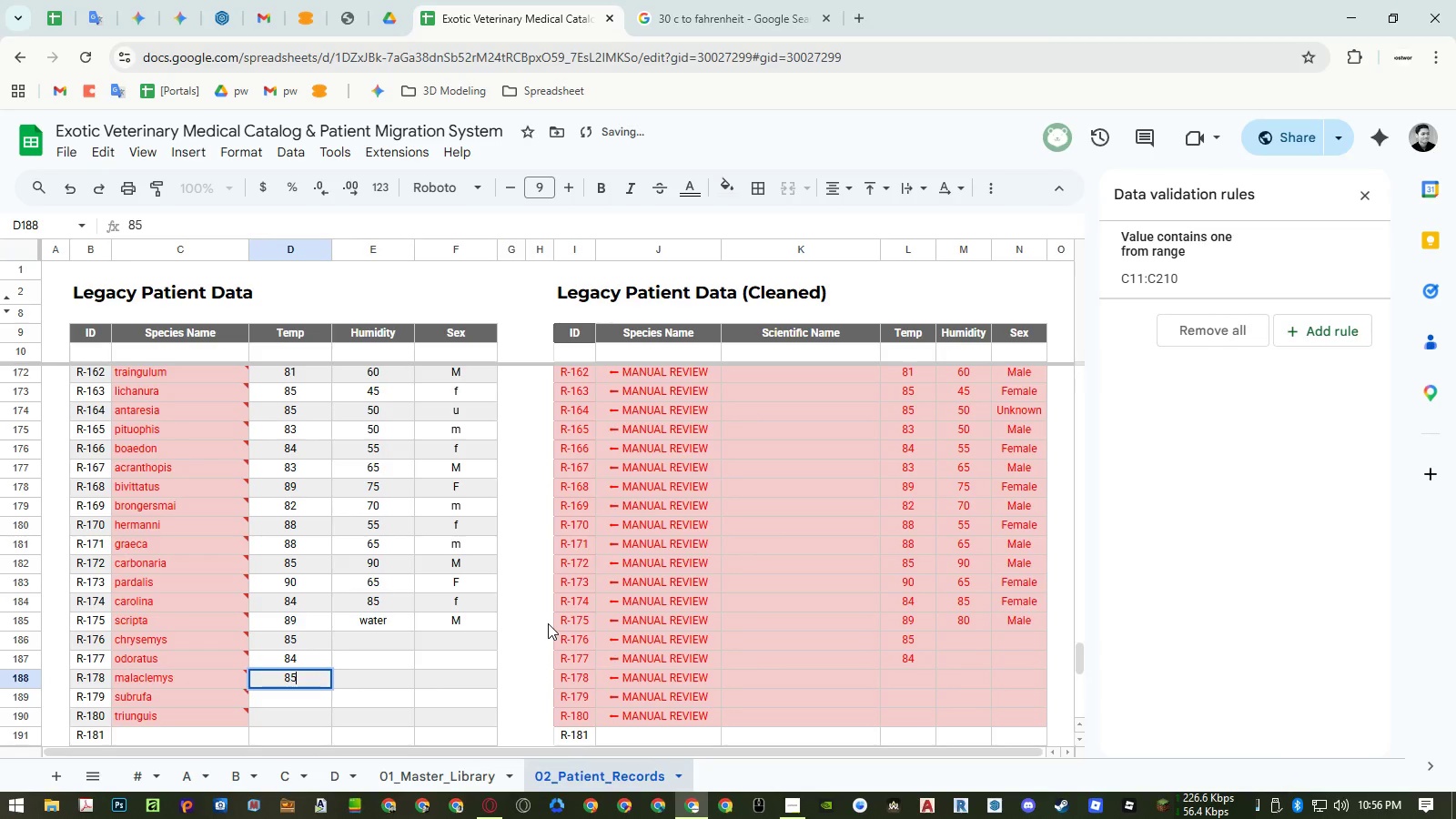 
key(NumpadEnter)
 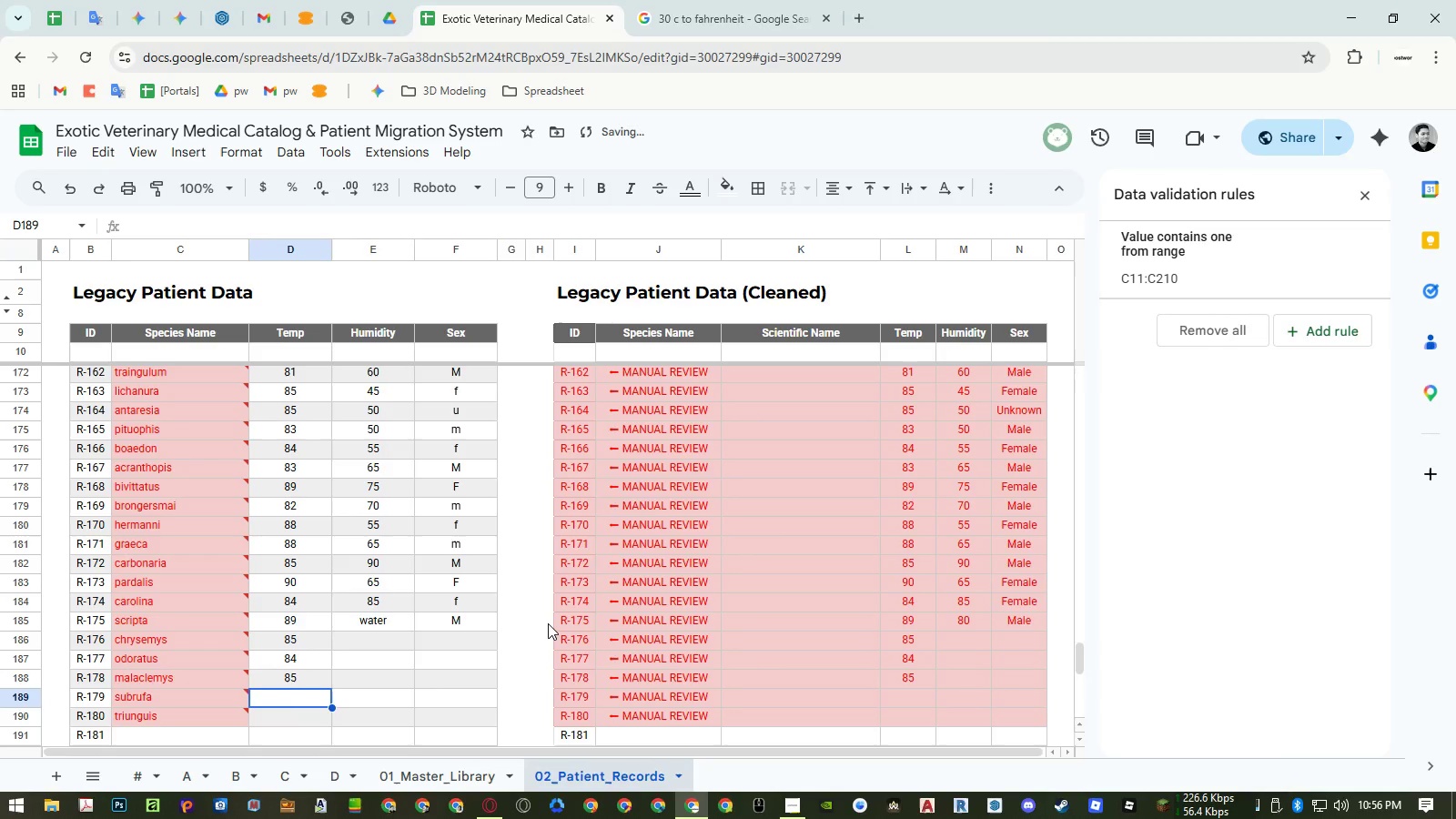 
key(Numpad8)
 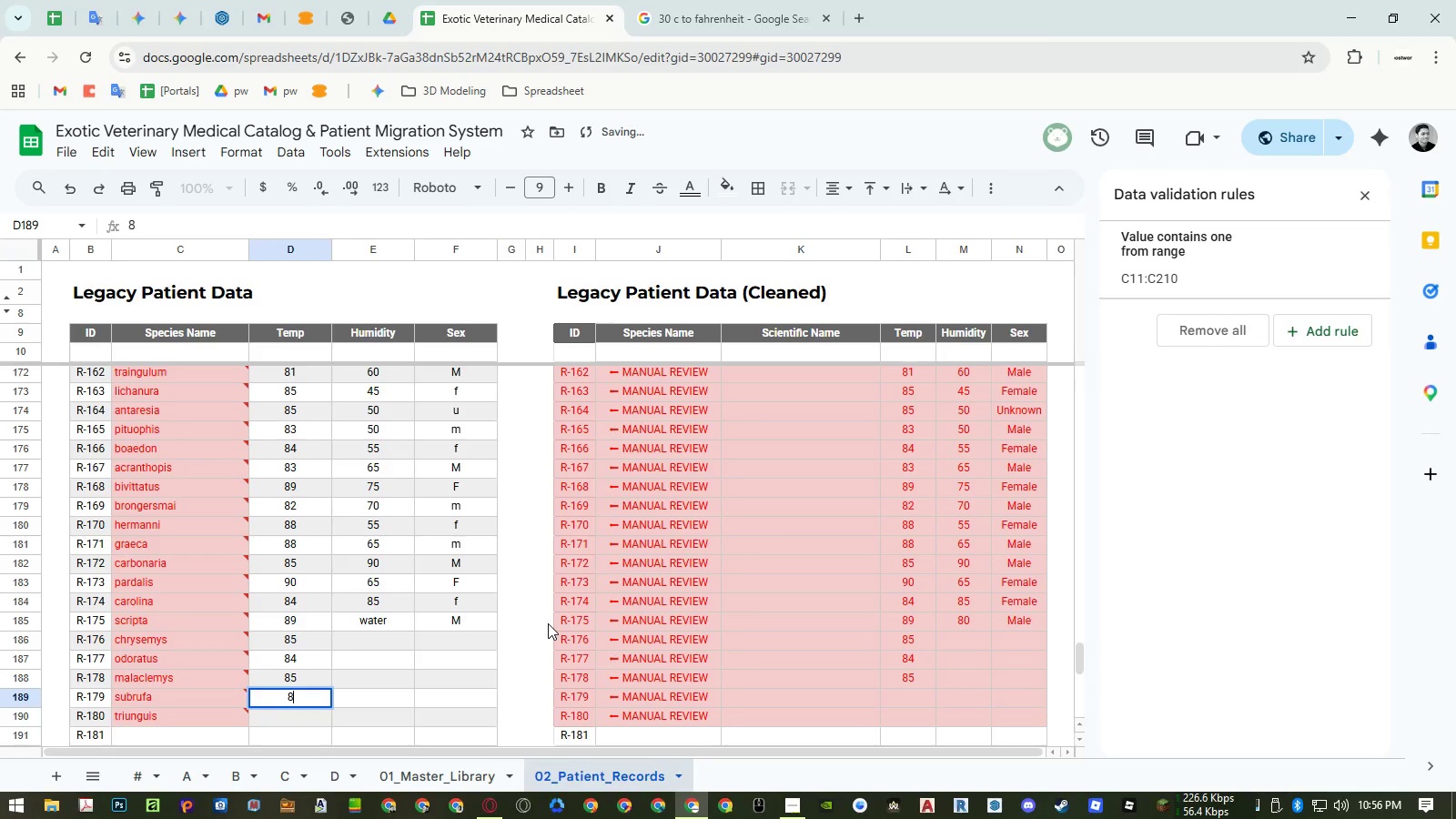 
key(Numpad5)
 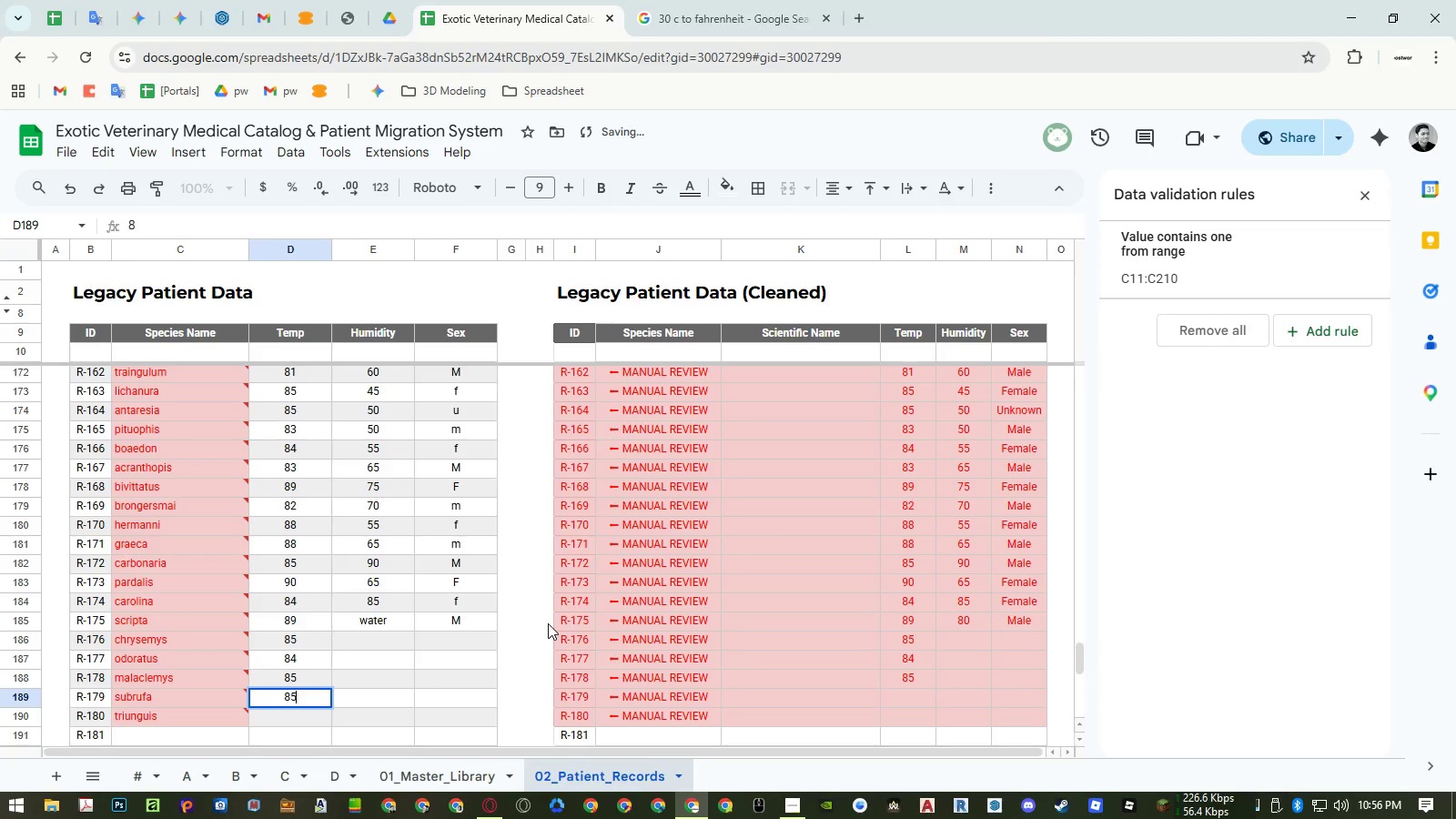 
key(NumpadEnter)
 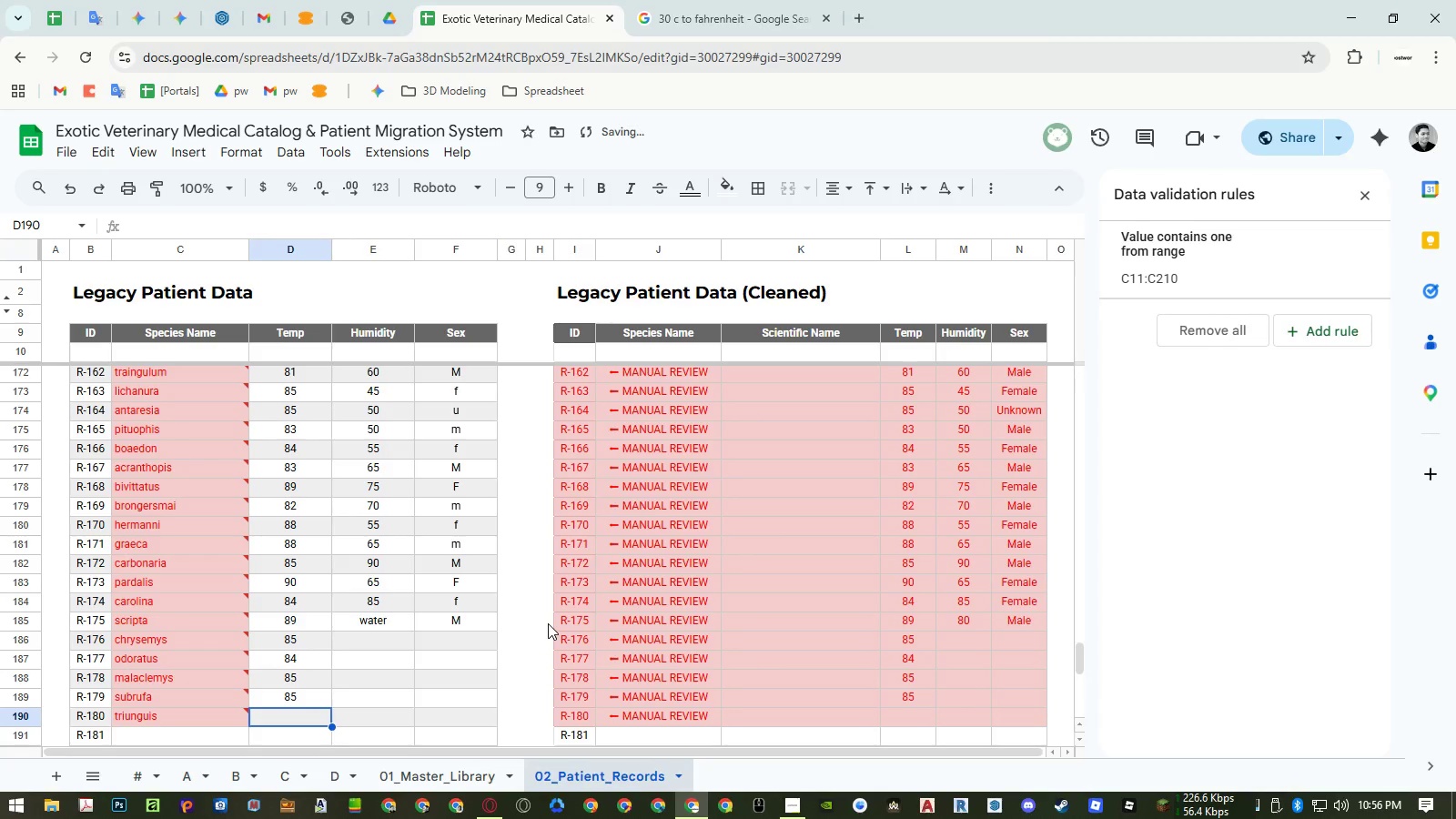 
key(Numpad8)
 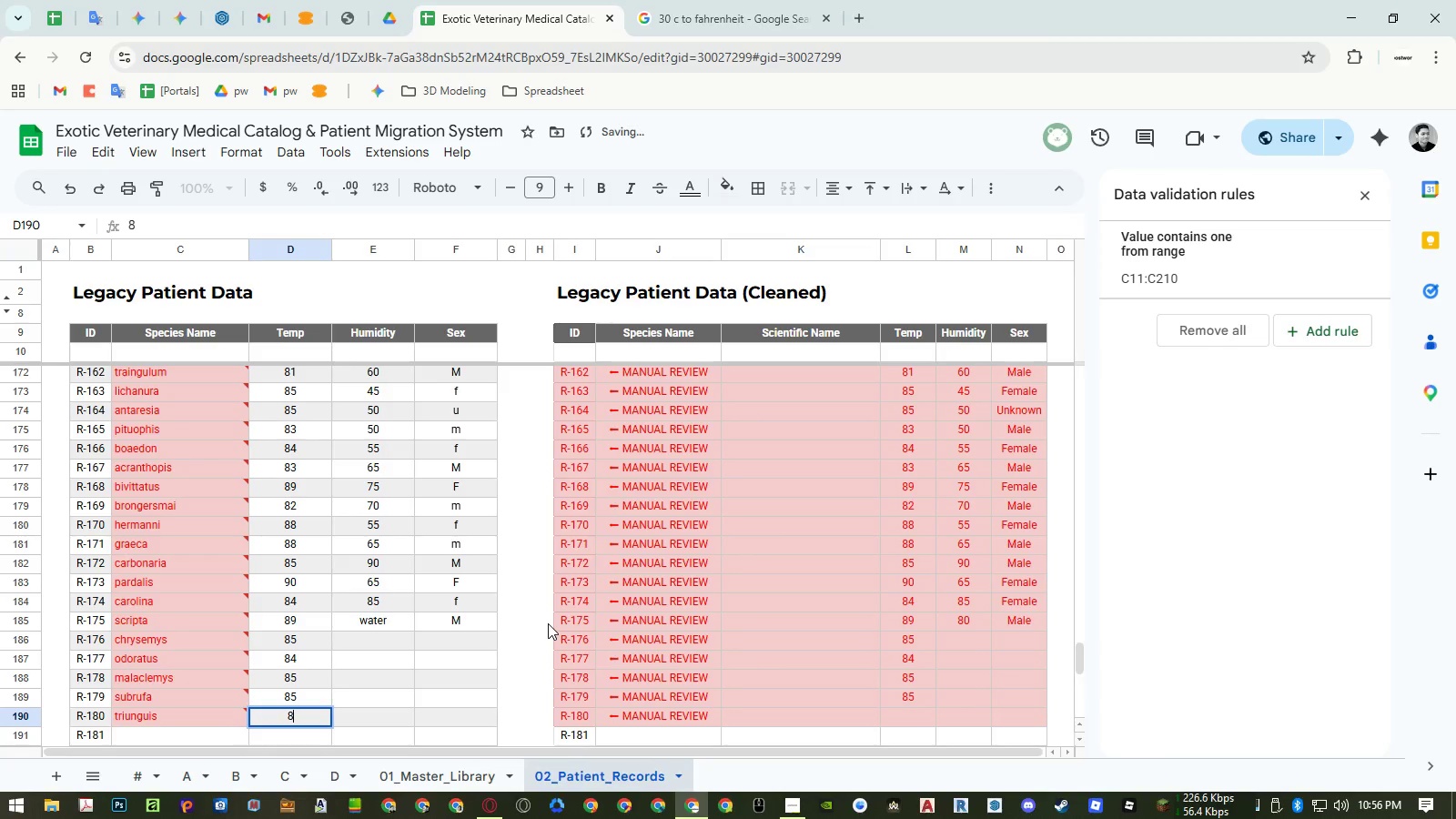 
key(Numpad4)
 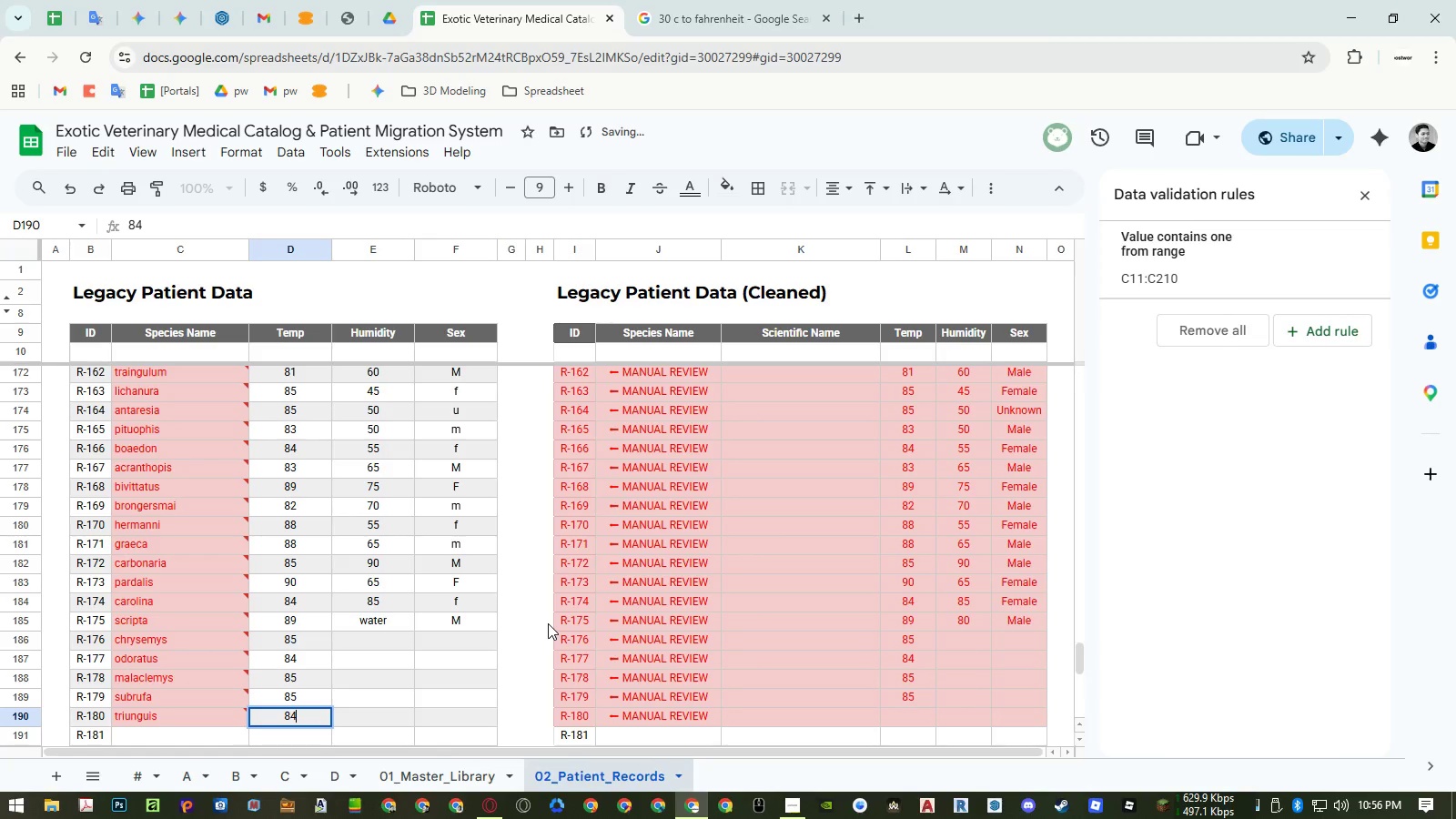 
key(NumpadEnter)
 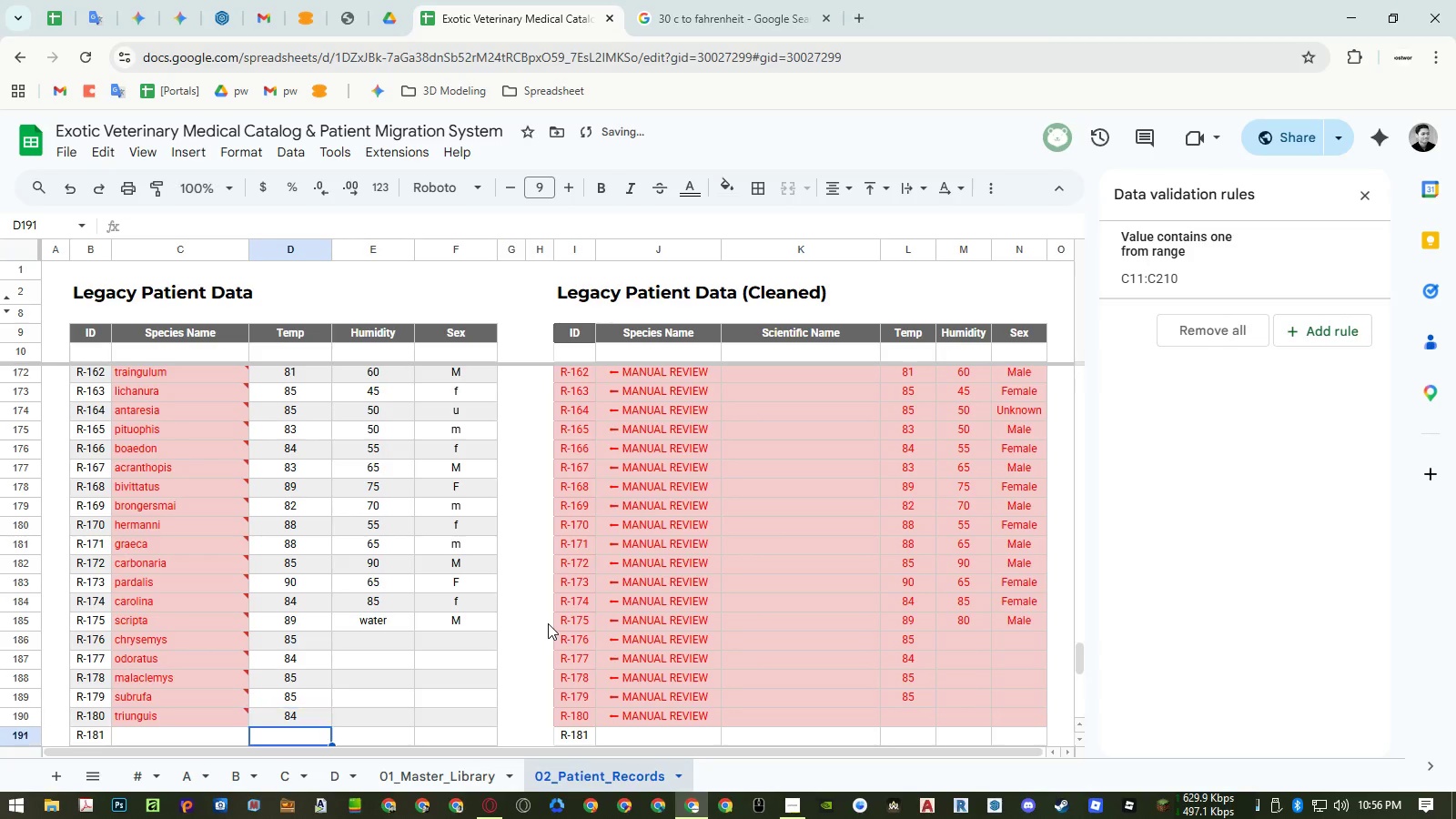 
key(Numpad8)
 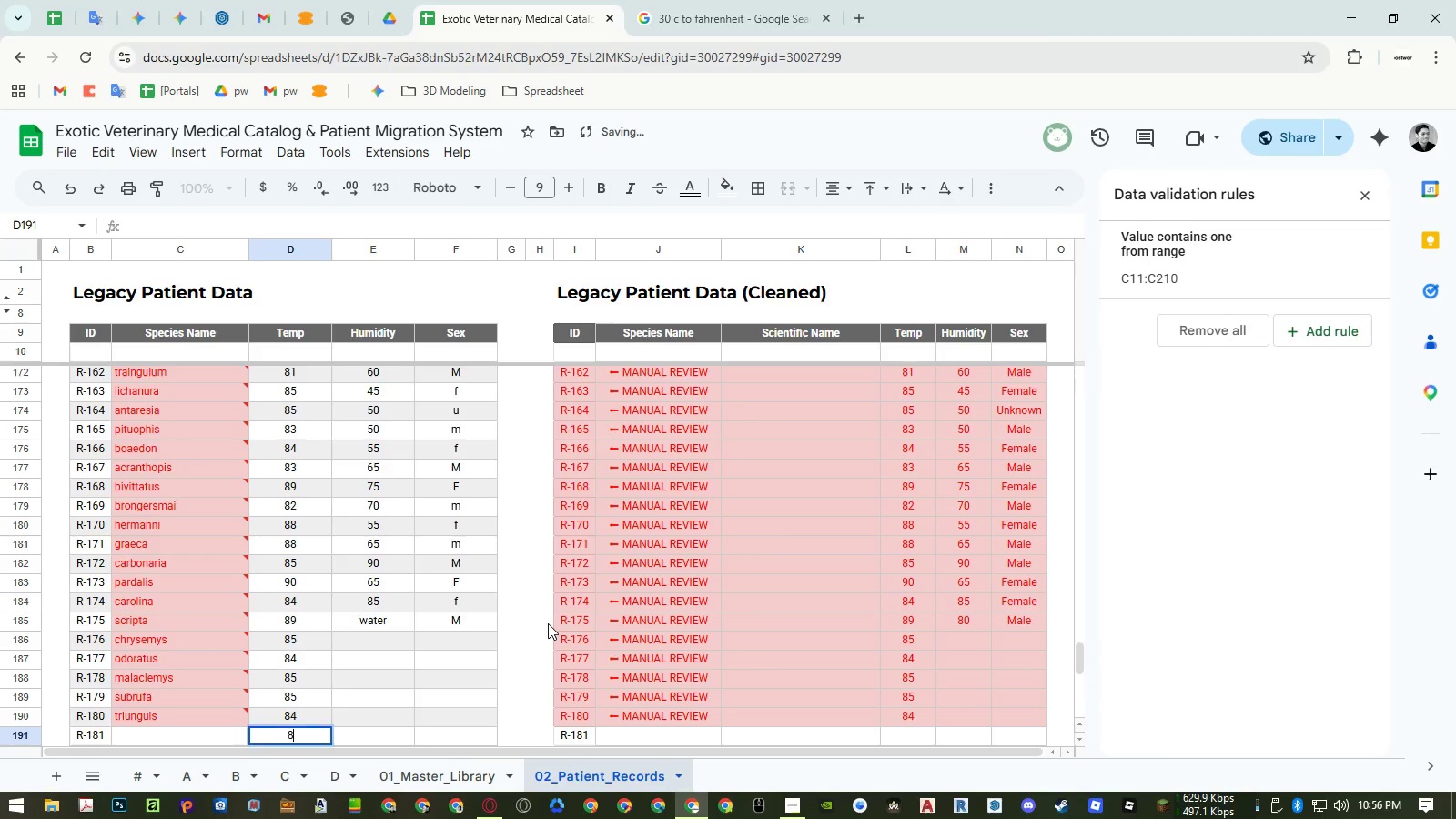 
key(Numpad5)
 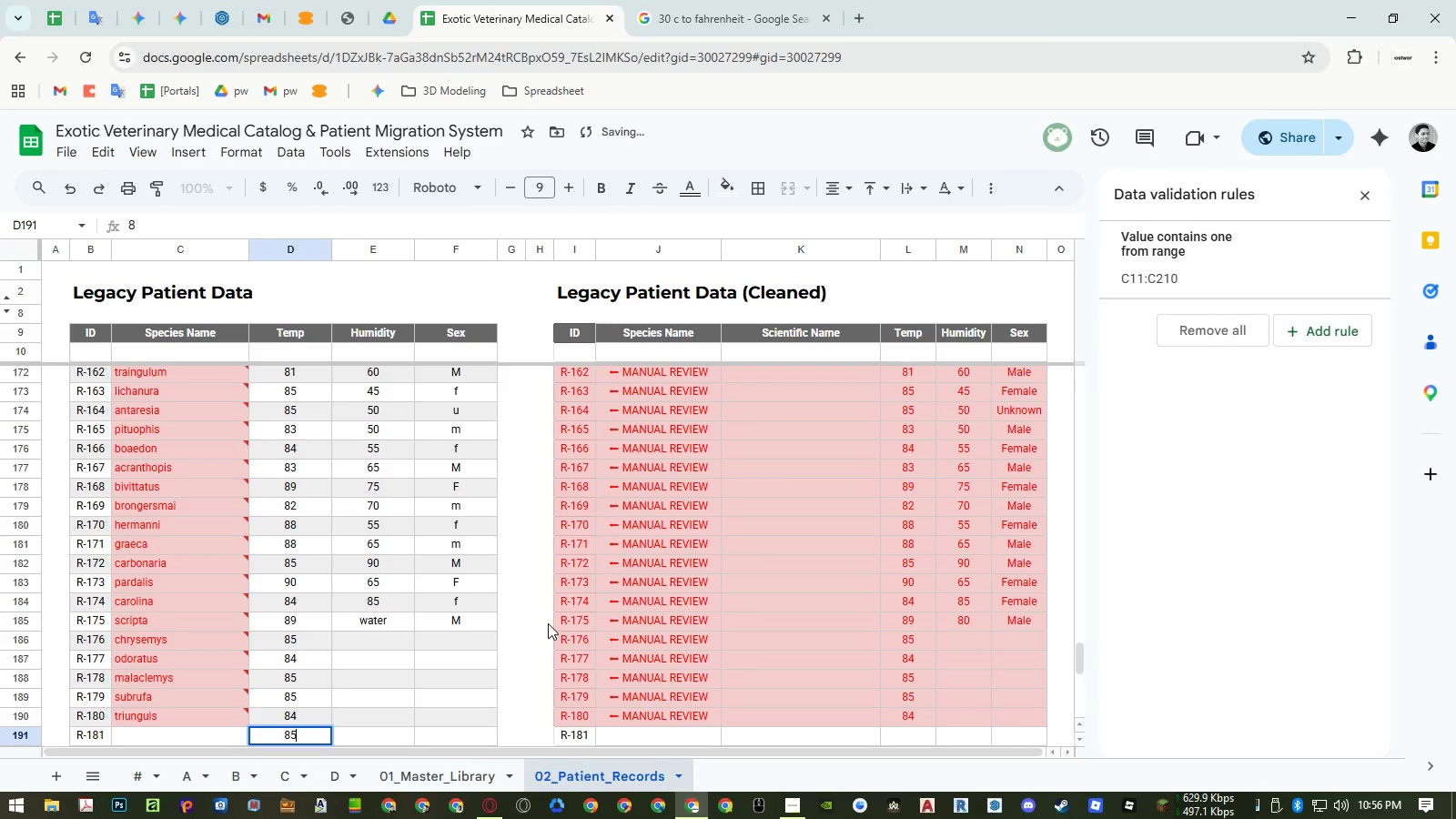 
key(NumpadEnter)
 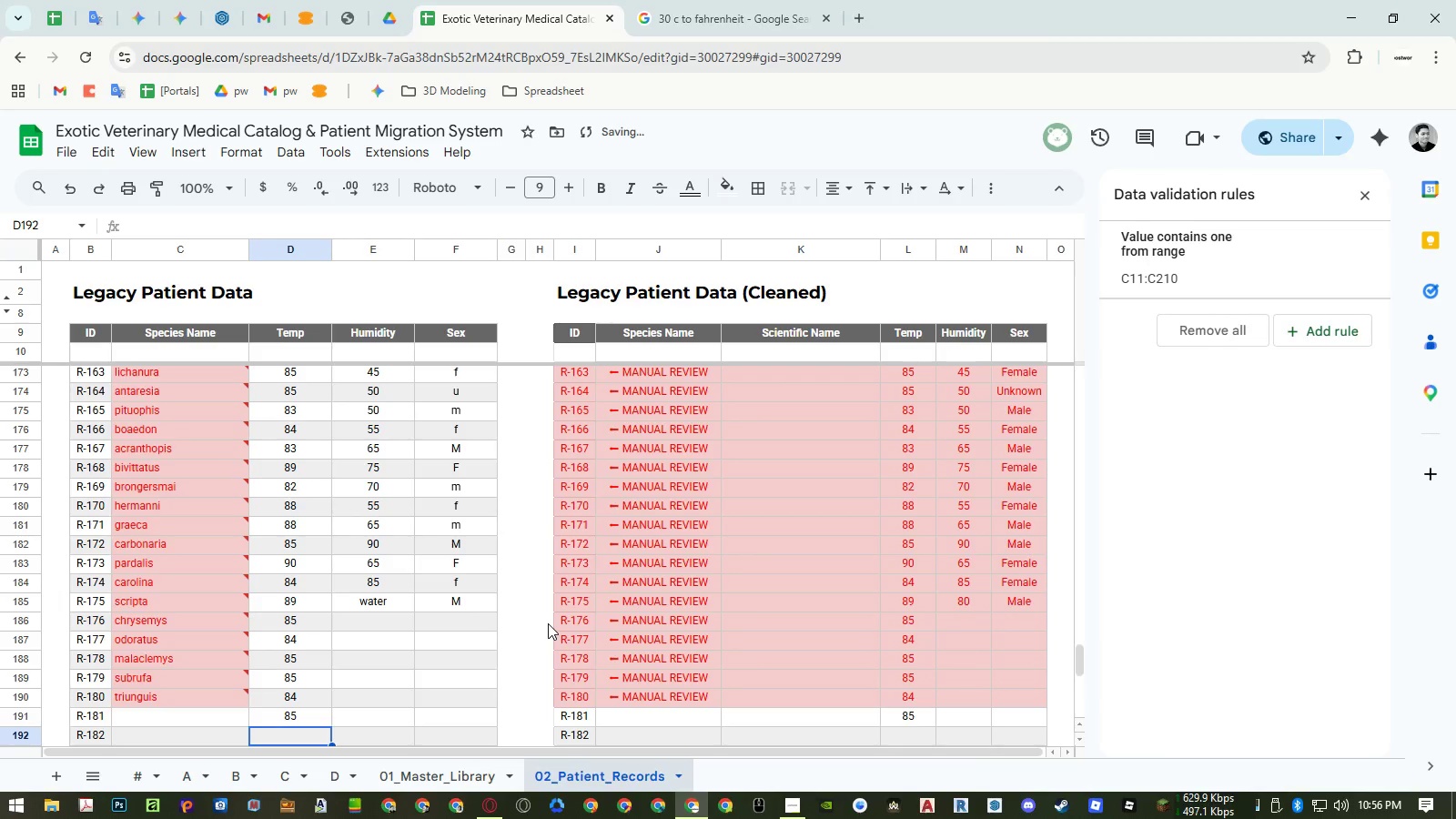 
key(Numpad8)
 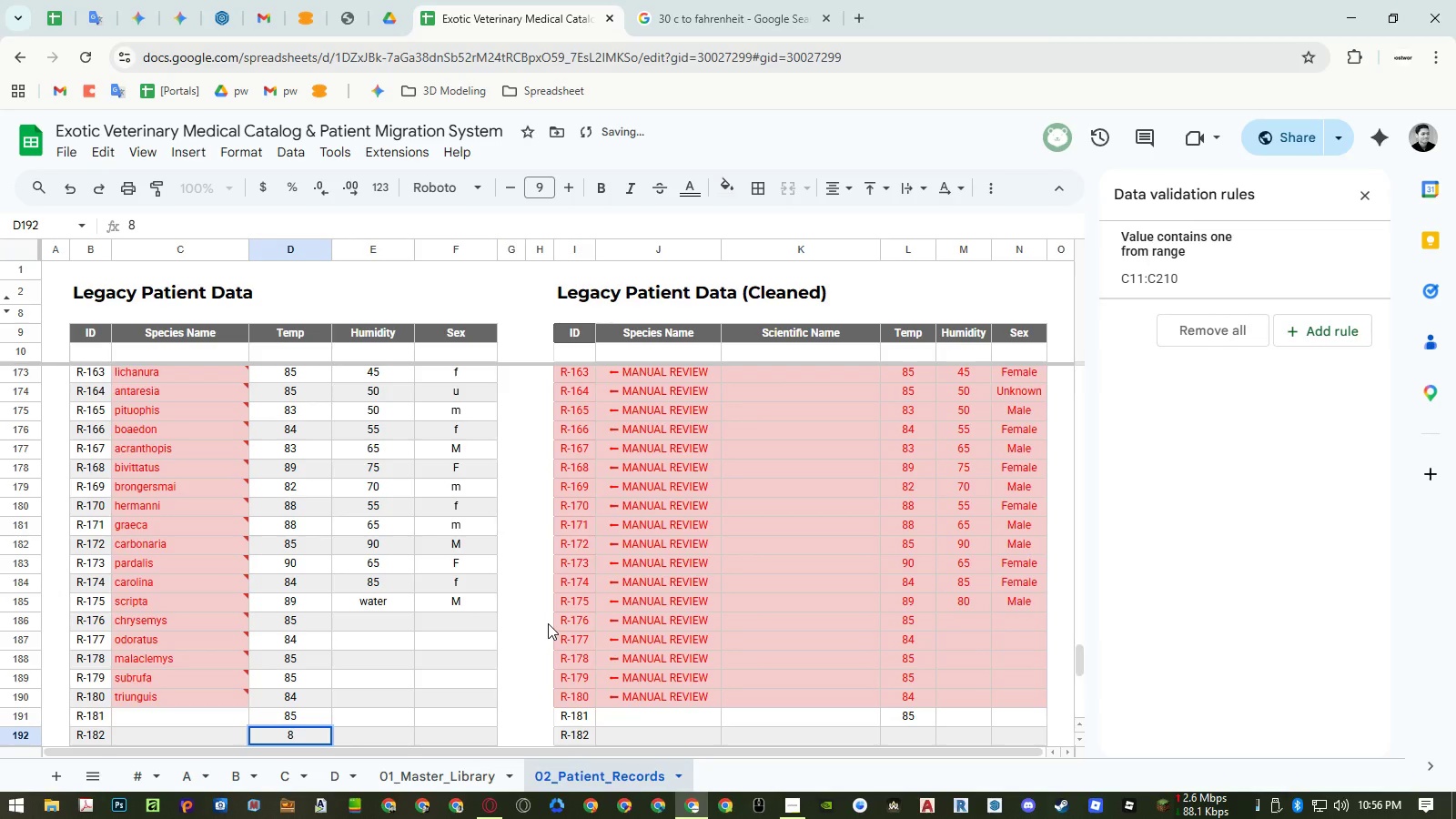 
key(Escape)
 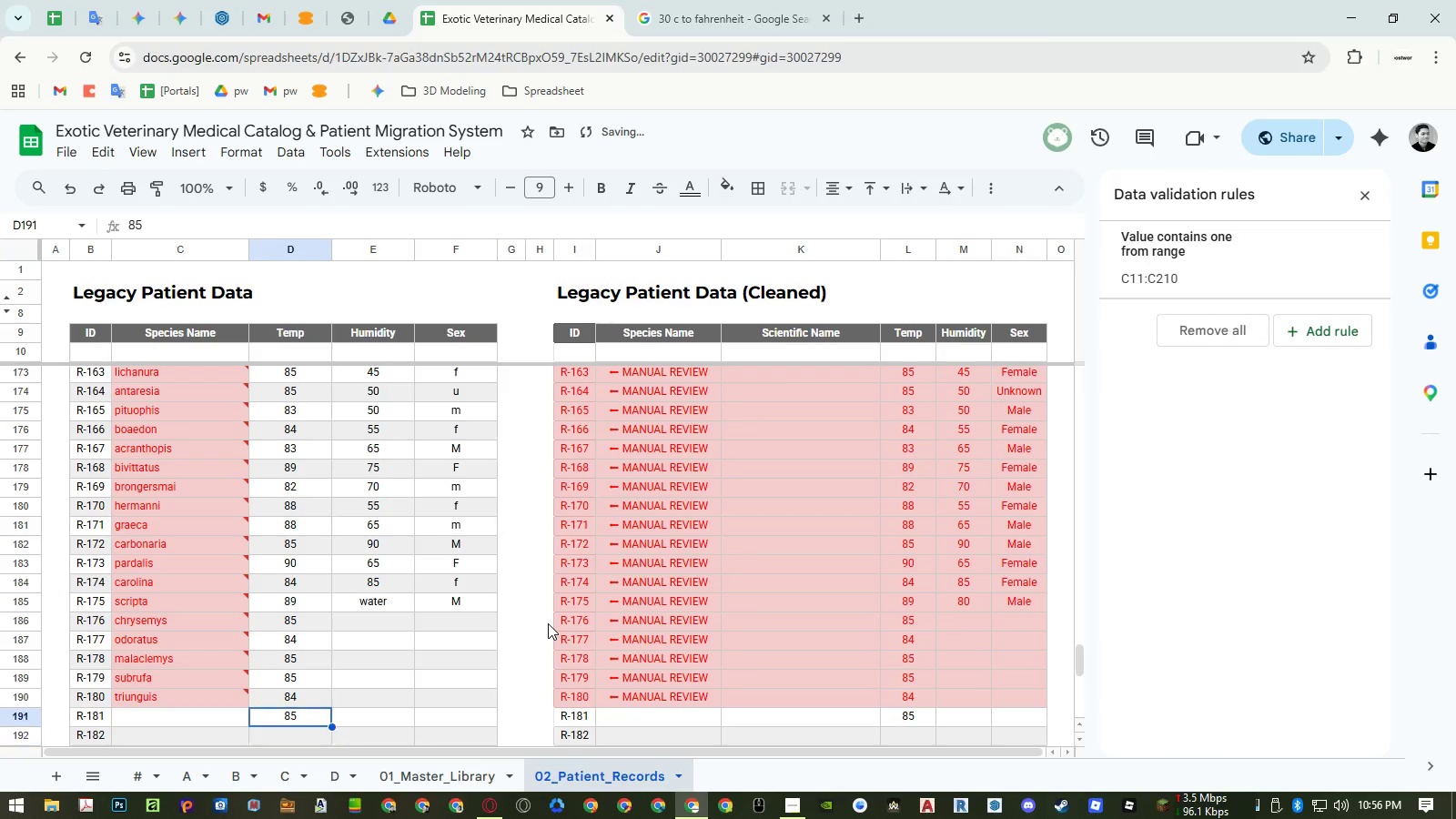 
key(ArrowUp)
 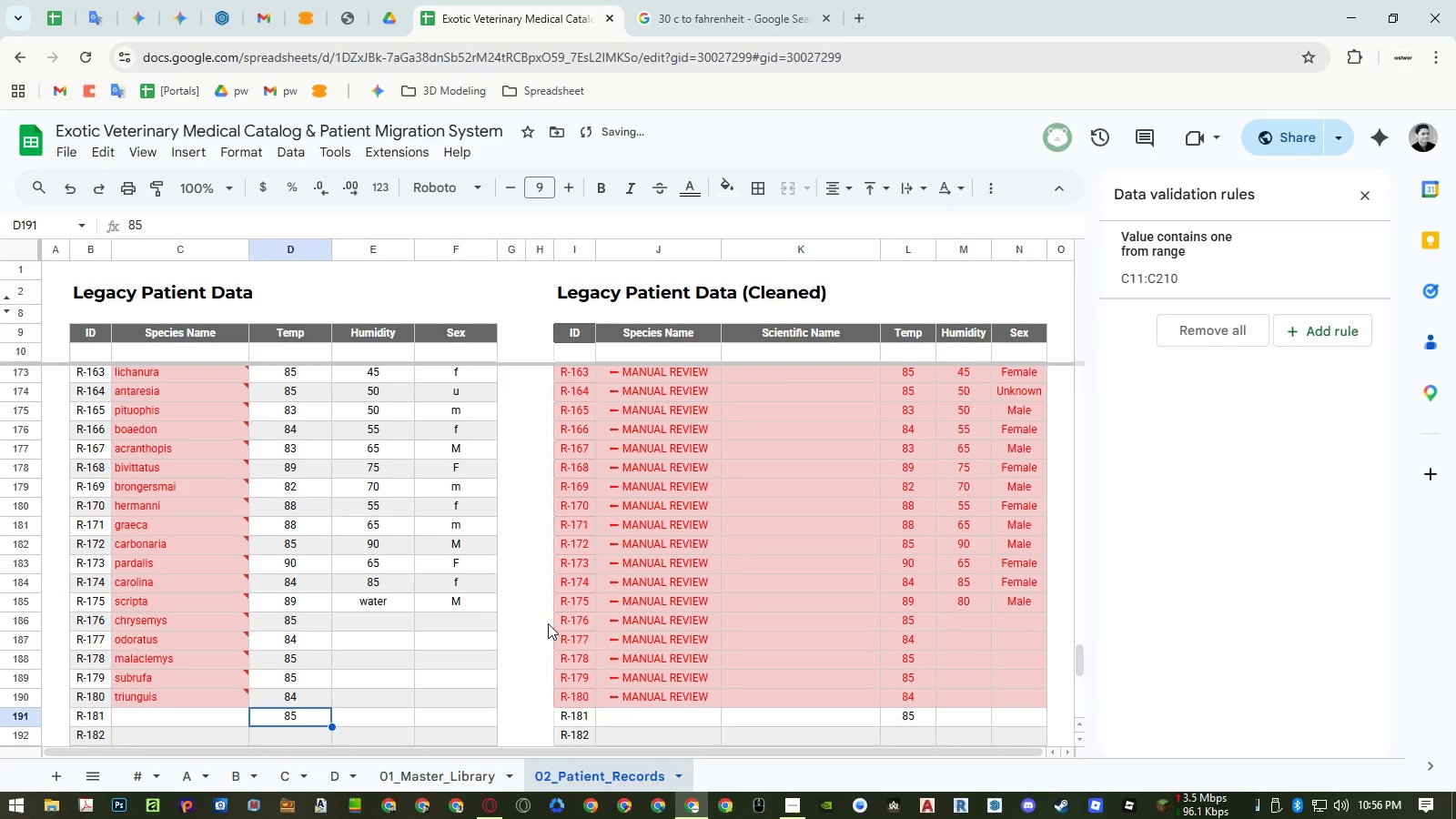 
key(Delete)
 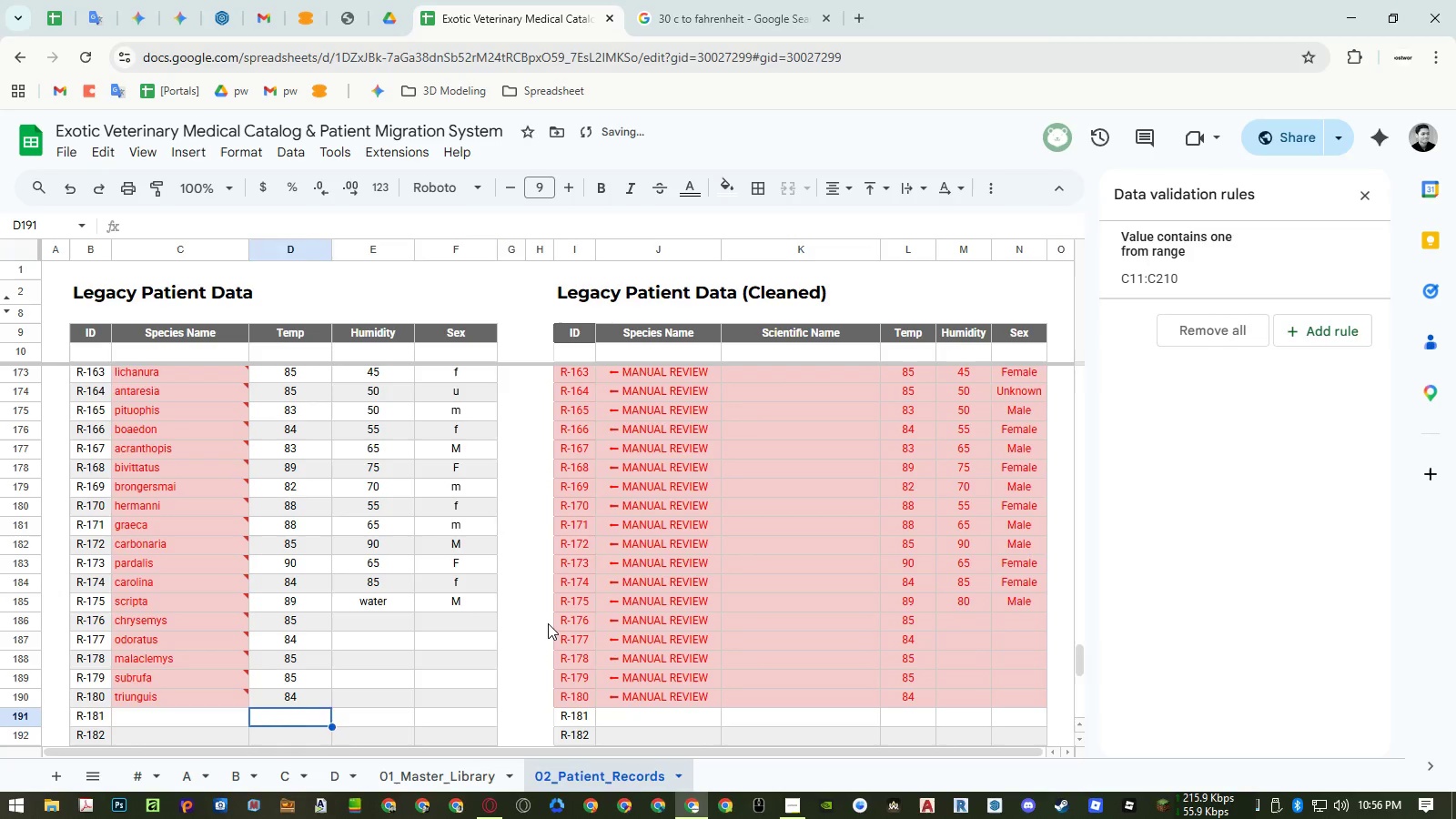 
key(ArrowRight)
 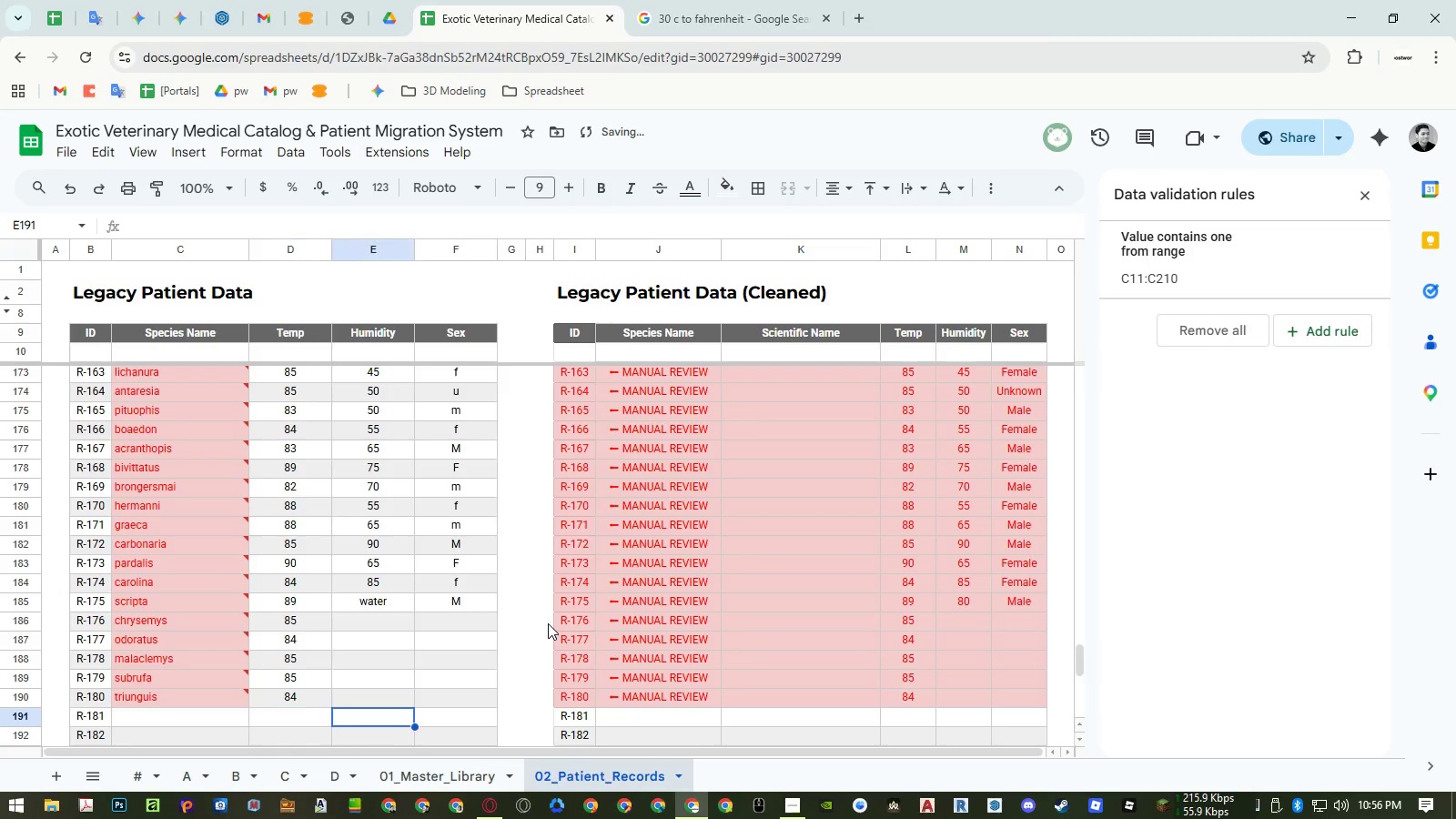 
key(Control+ControlLeft)
 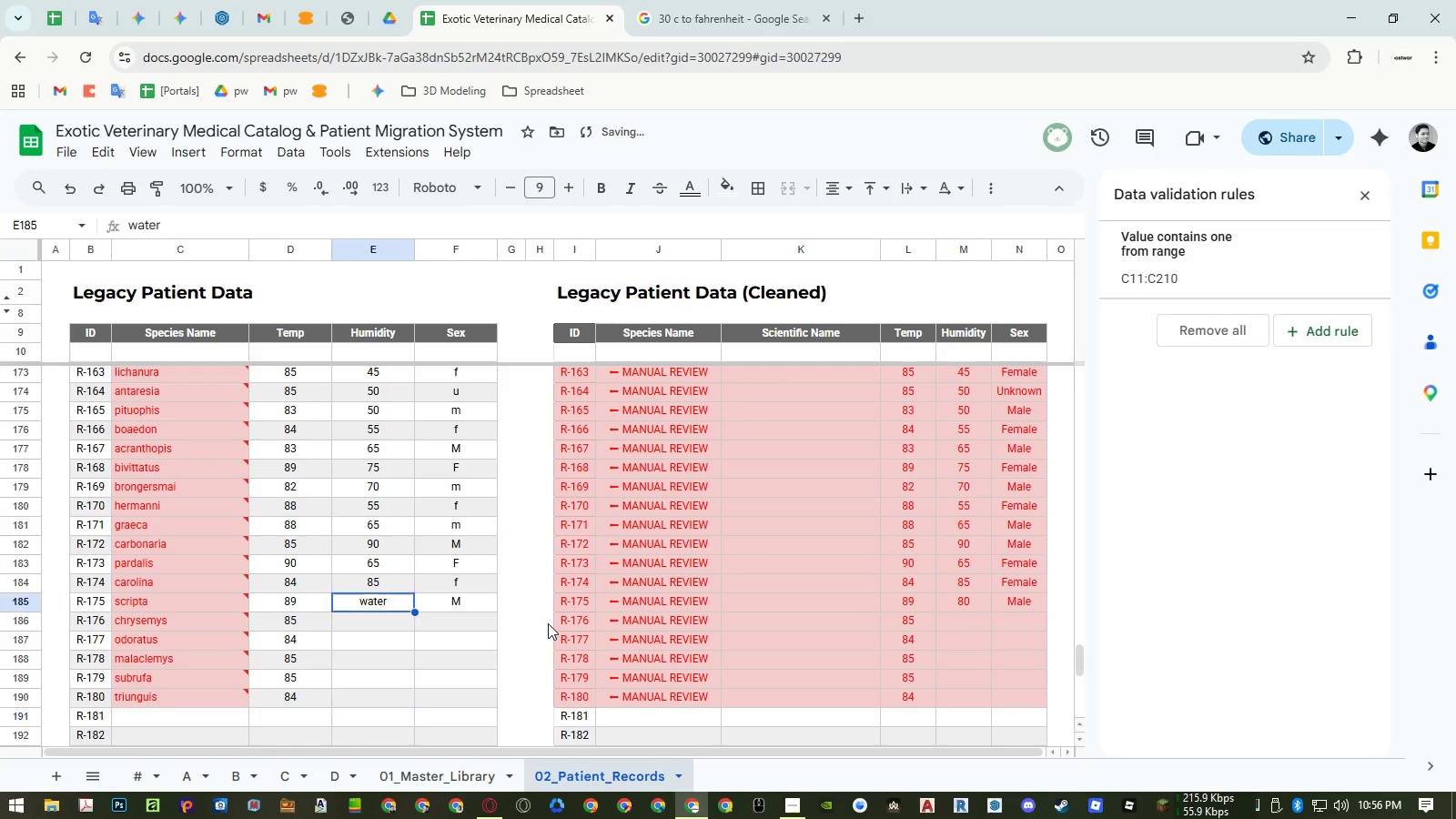 
key(Control+ArrowUp)
 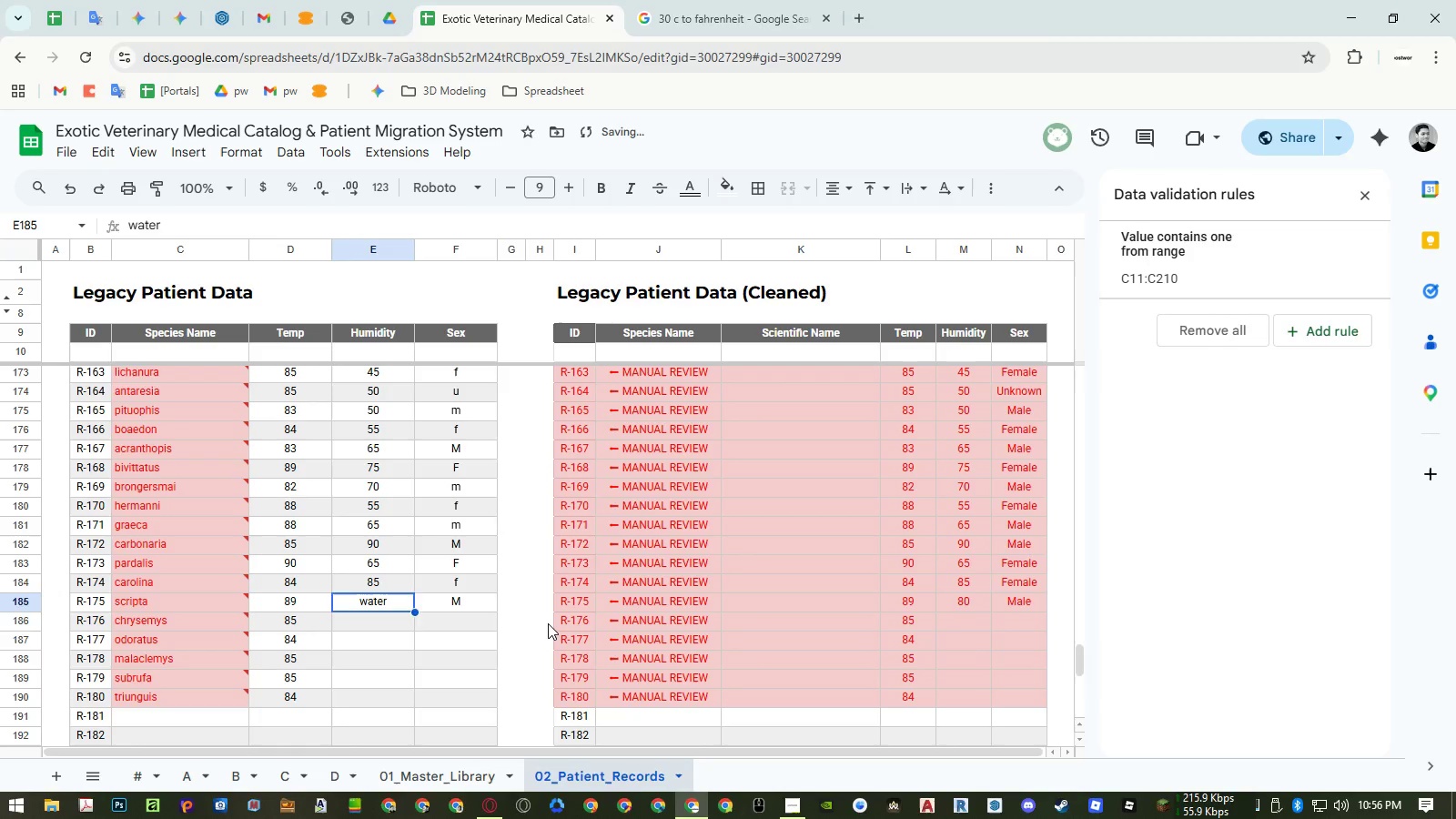 
key(ArrowDown)
 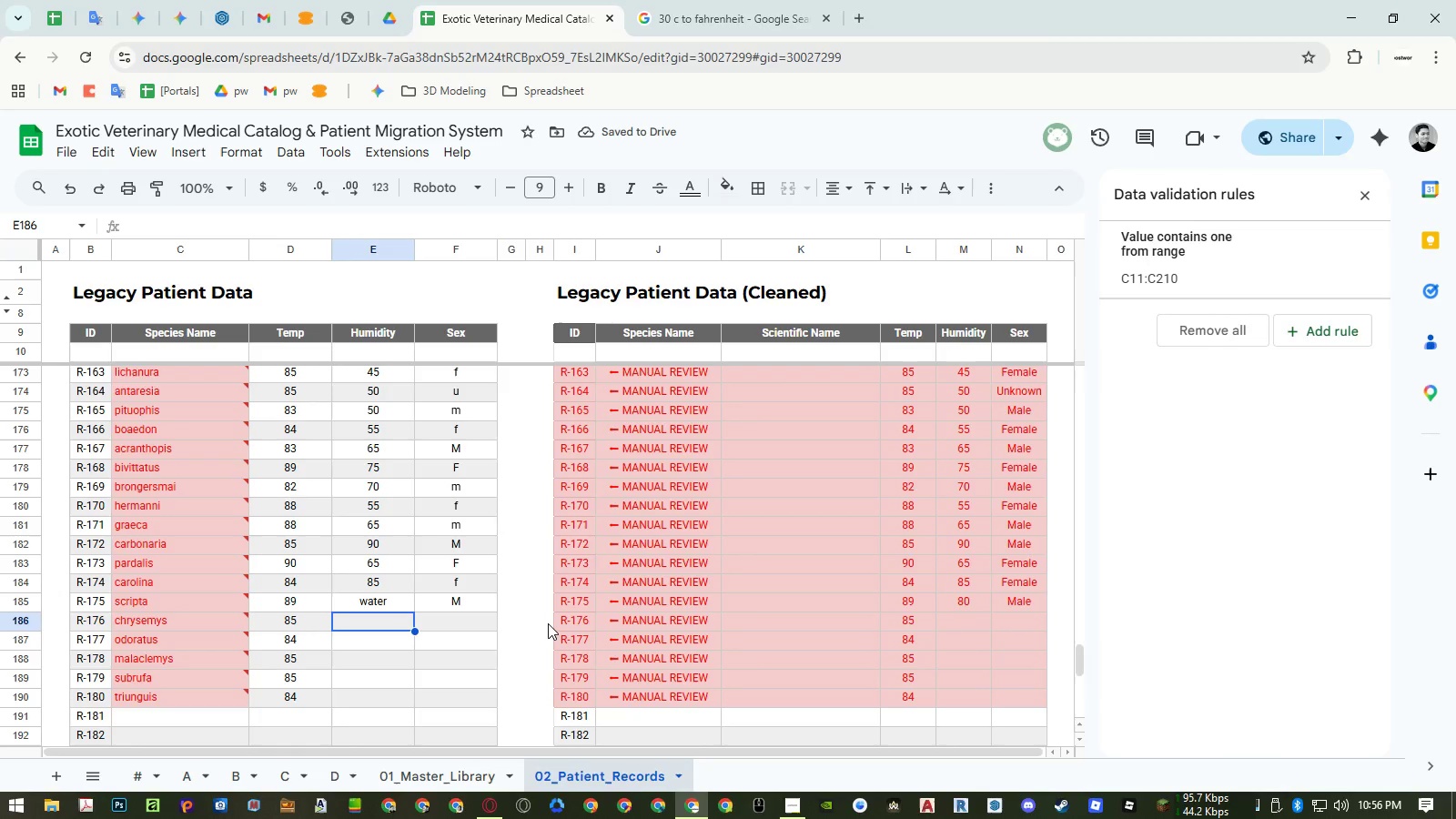 
type(wet)
 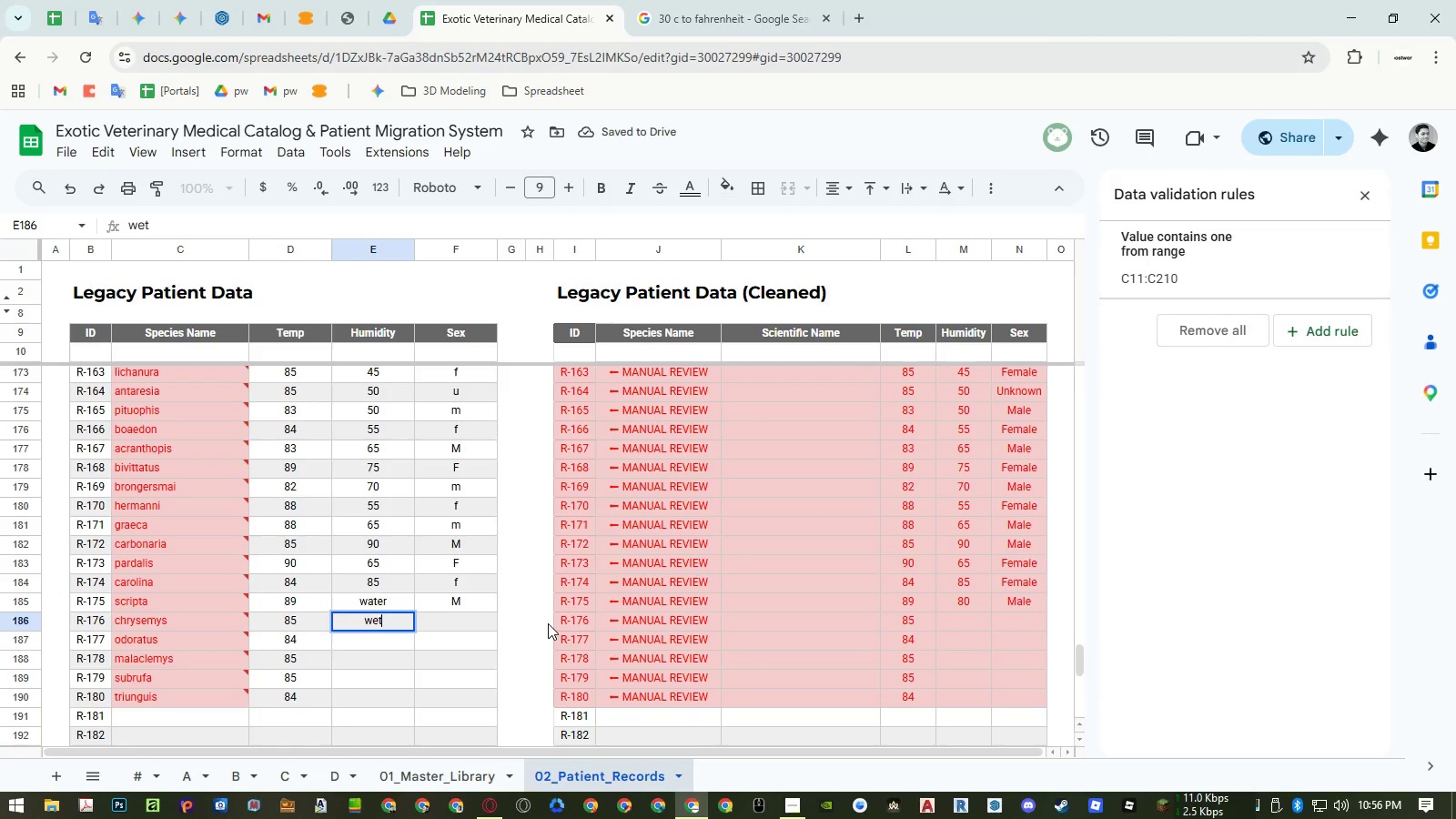 
key(Enter)
 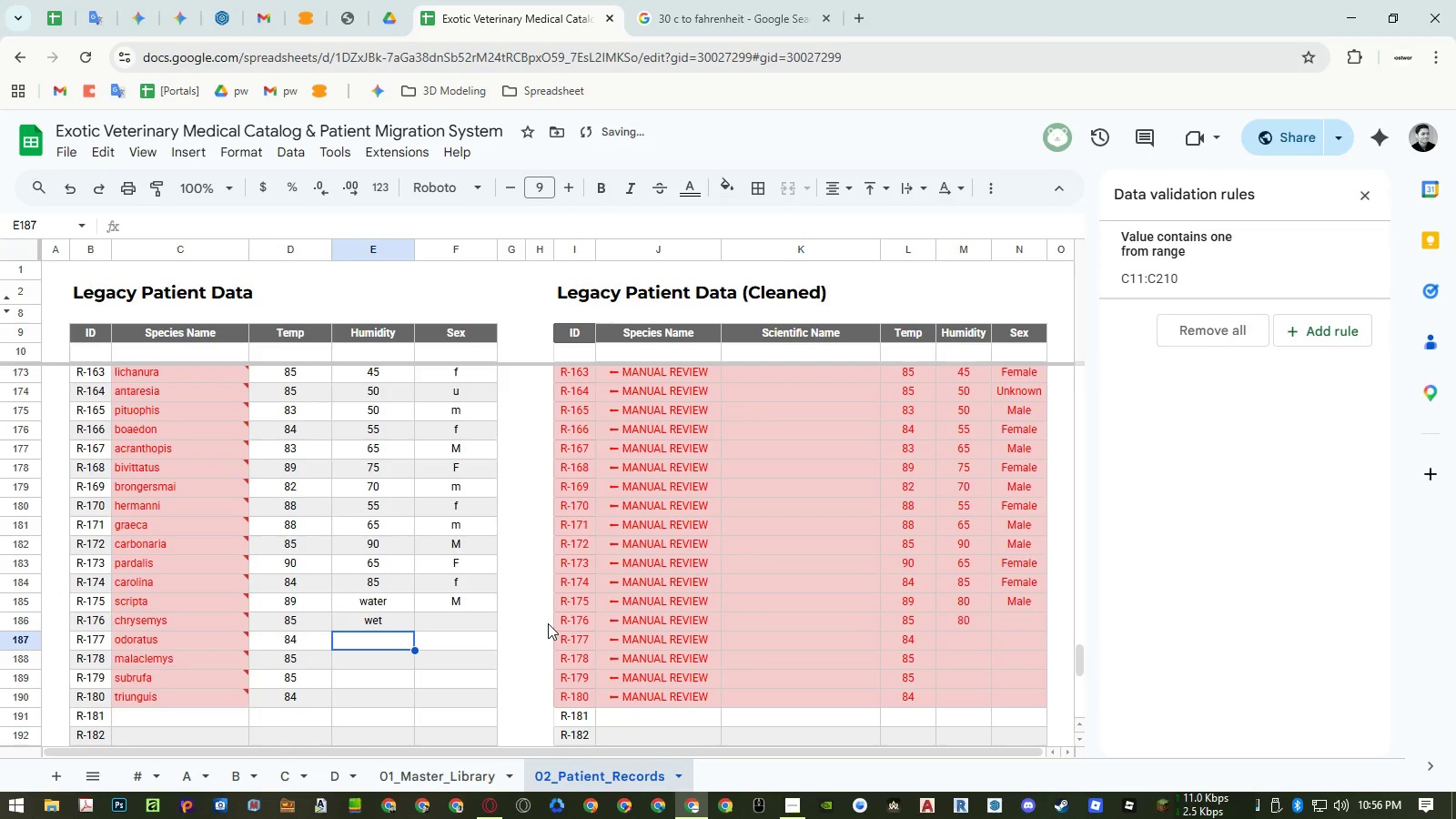 
type(aquatic)
 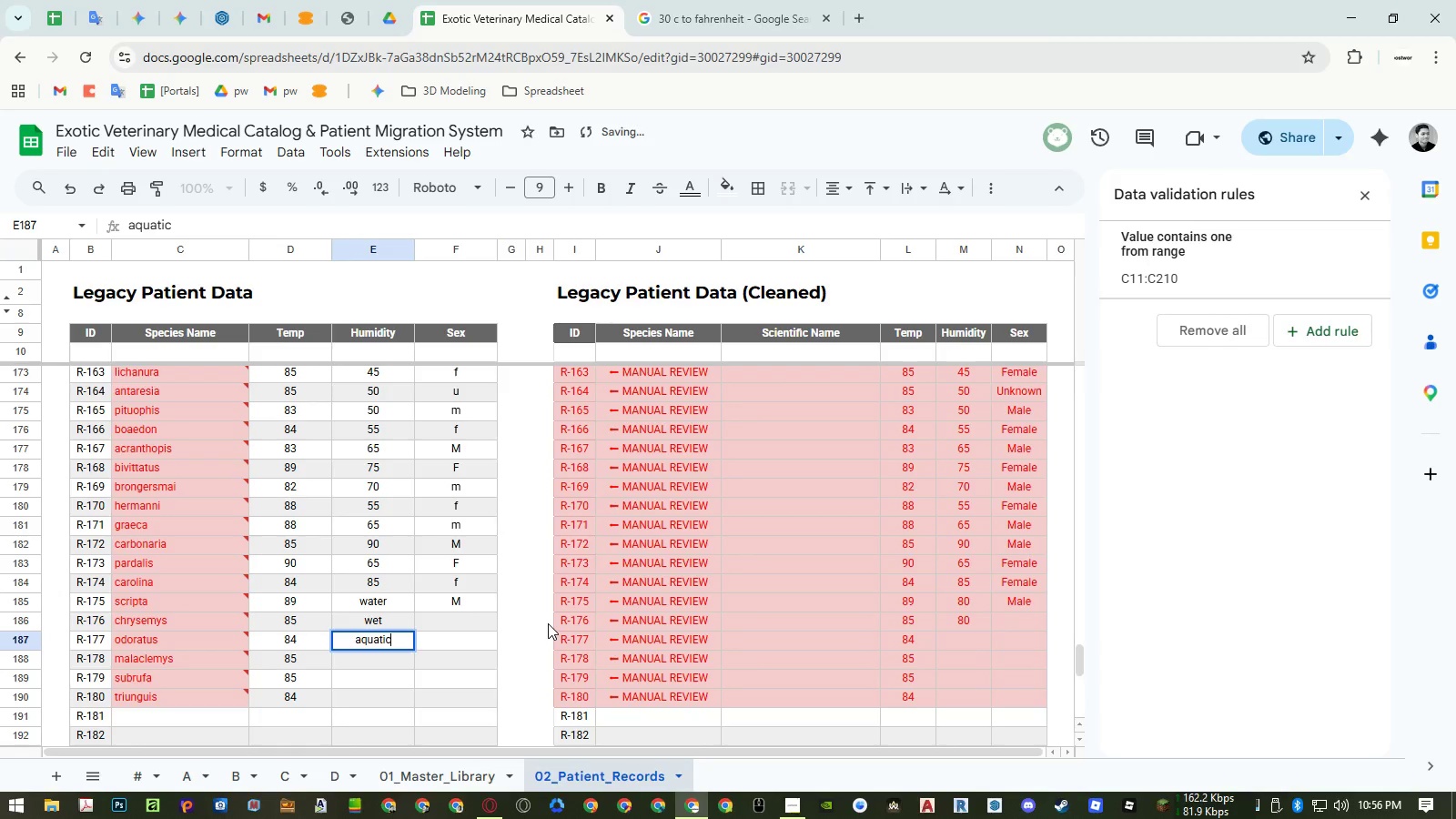 
key(Enter)
 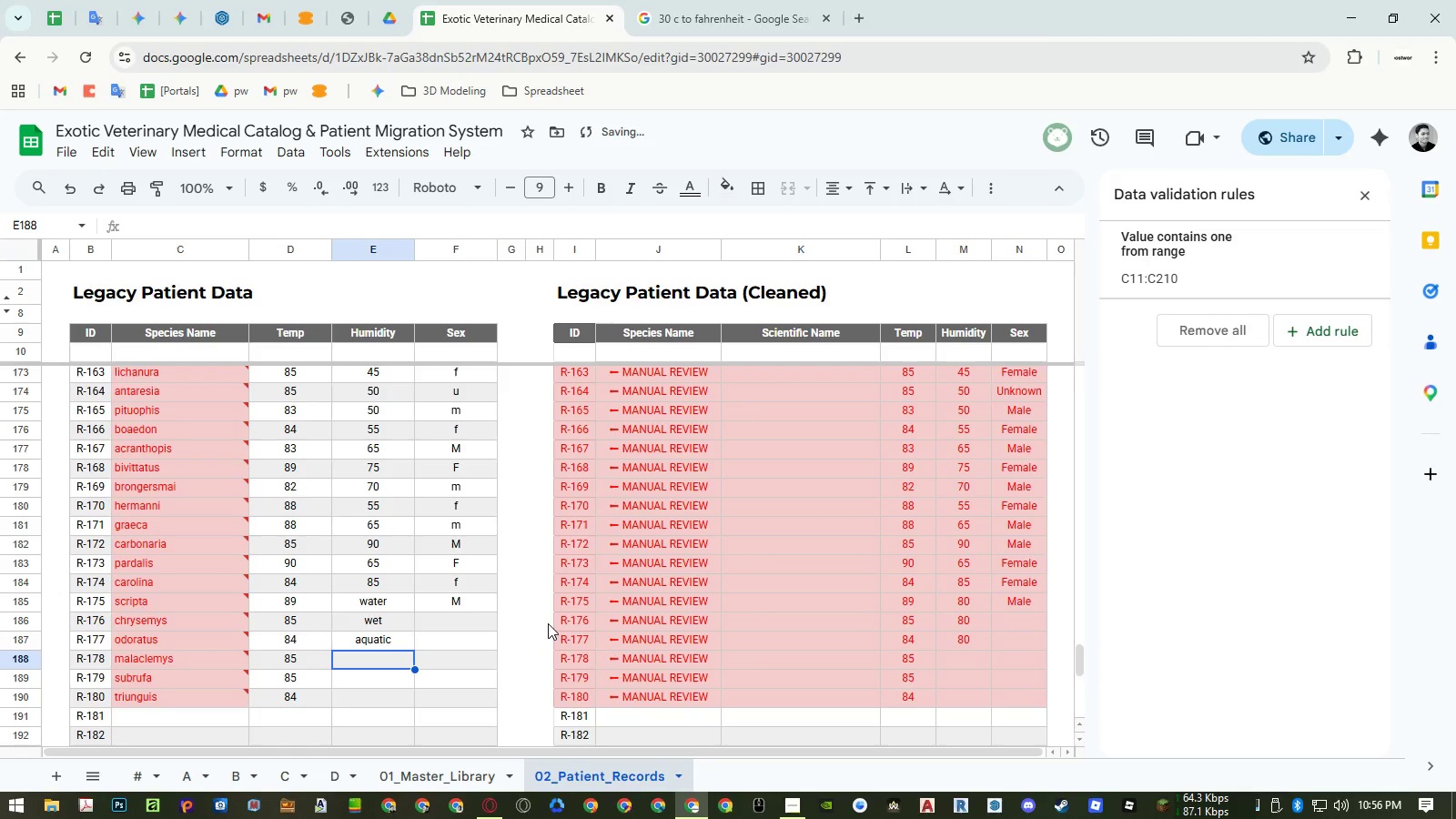 
type(water)
 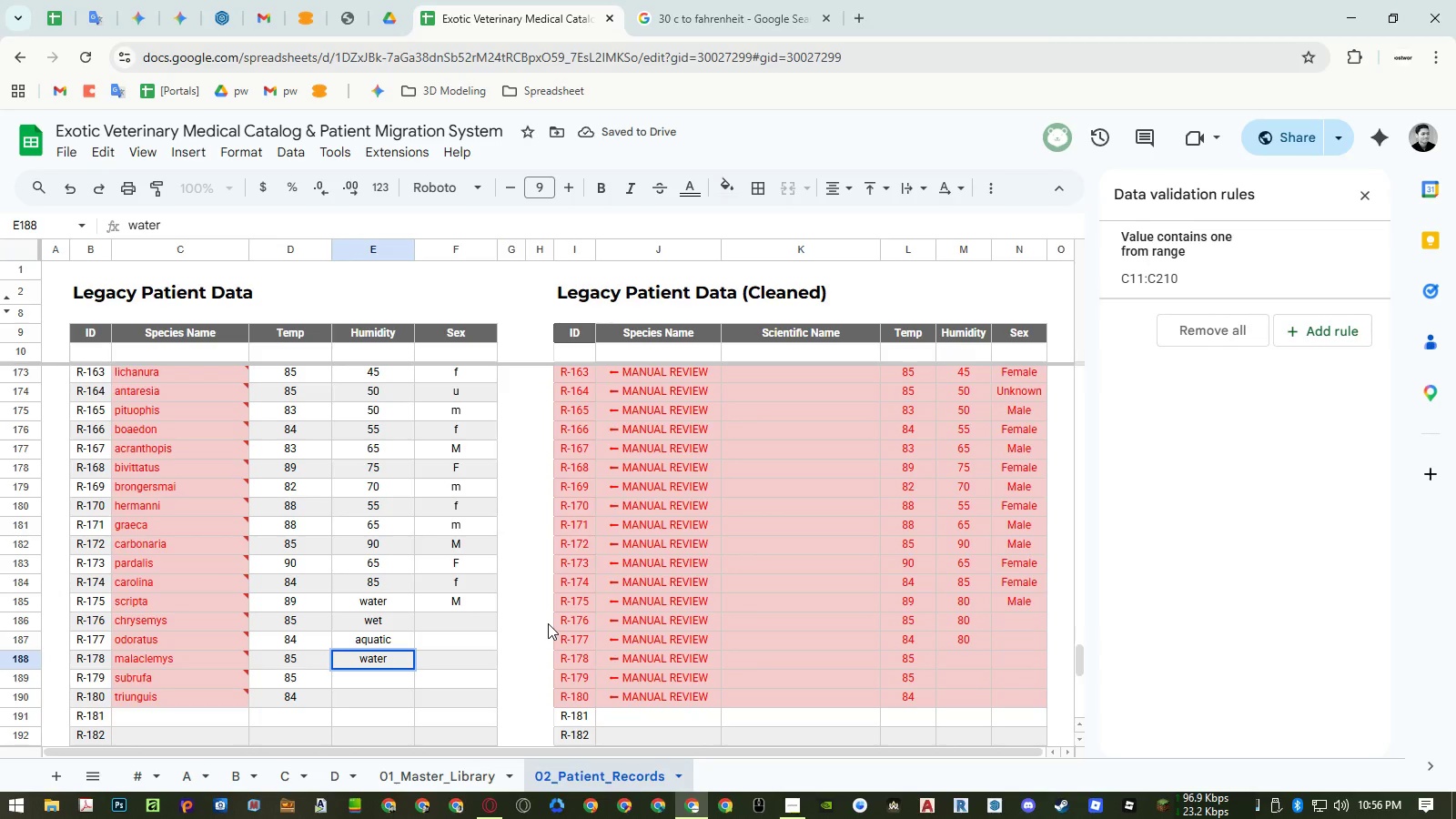 
key(Enter)
 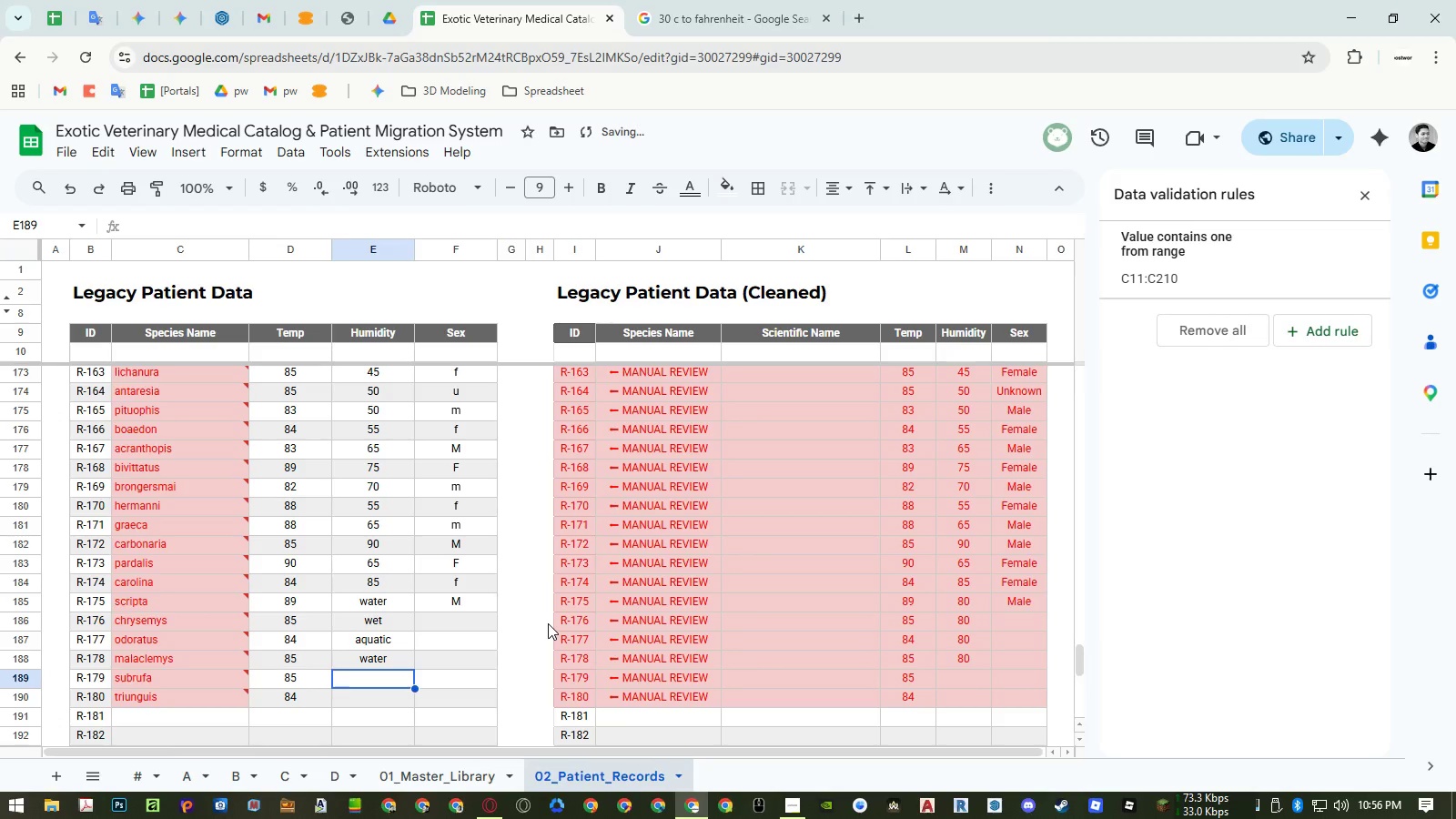 
type(75)
 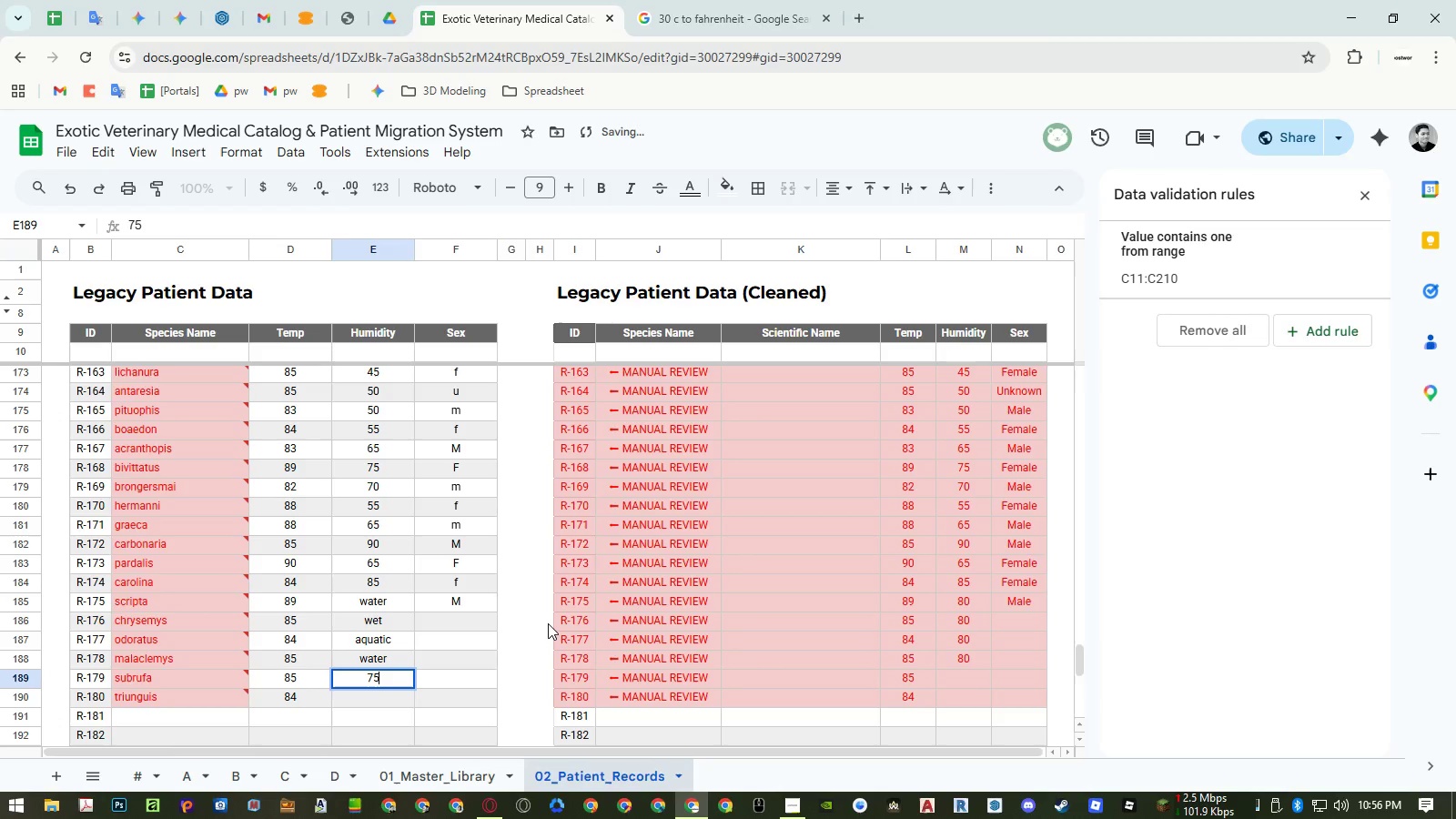 
key(Enter)
 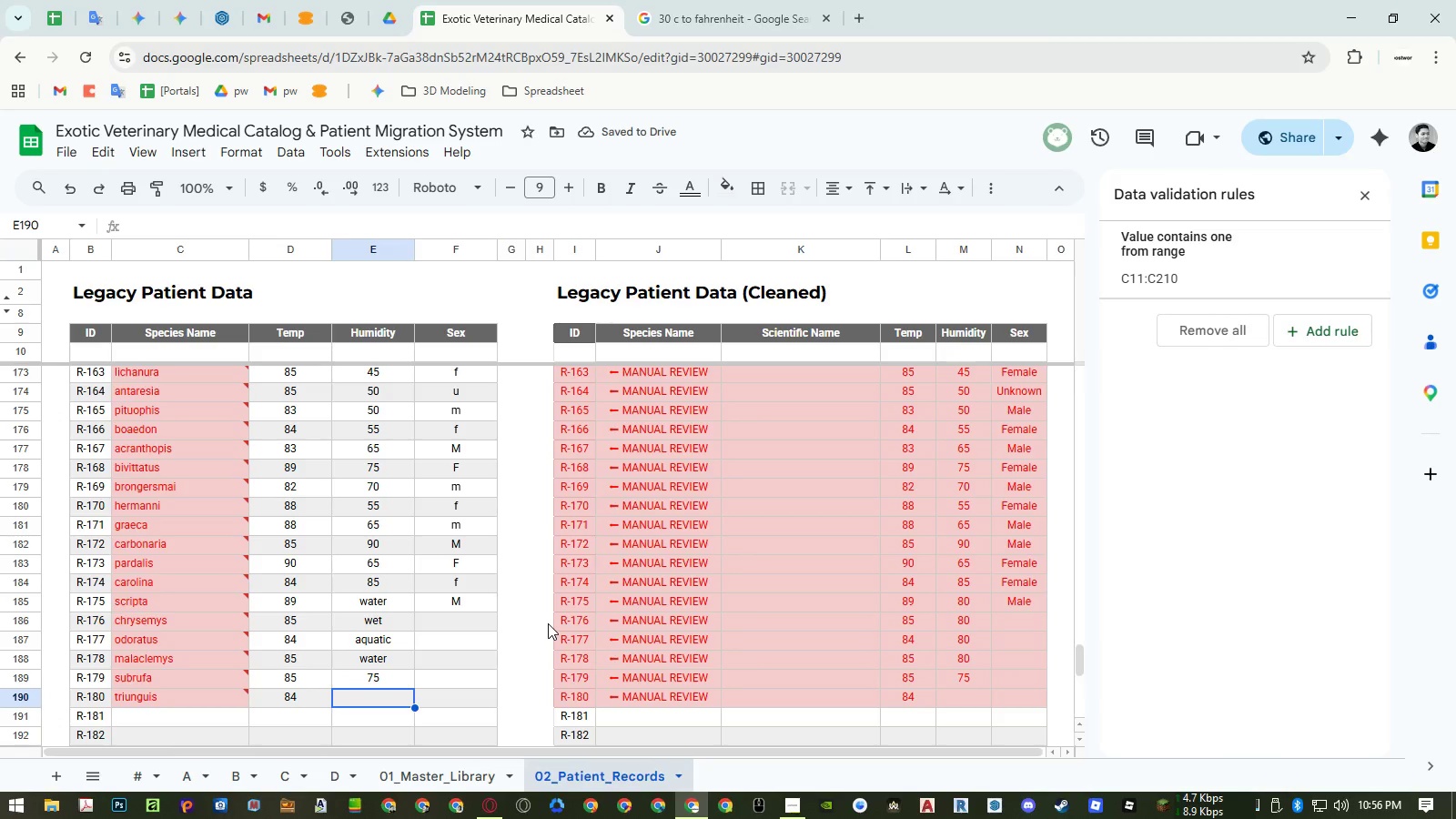 
type(85)
 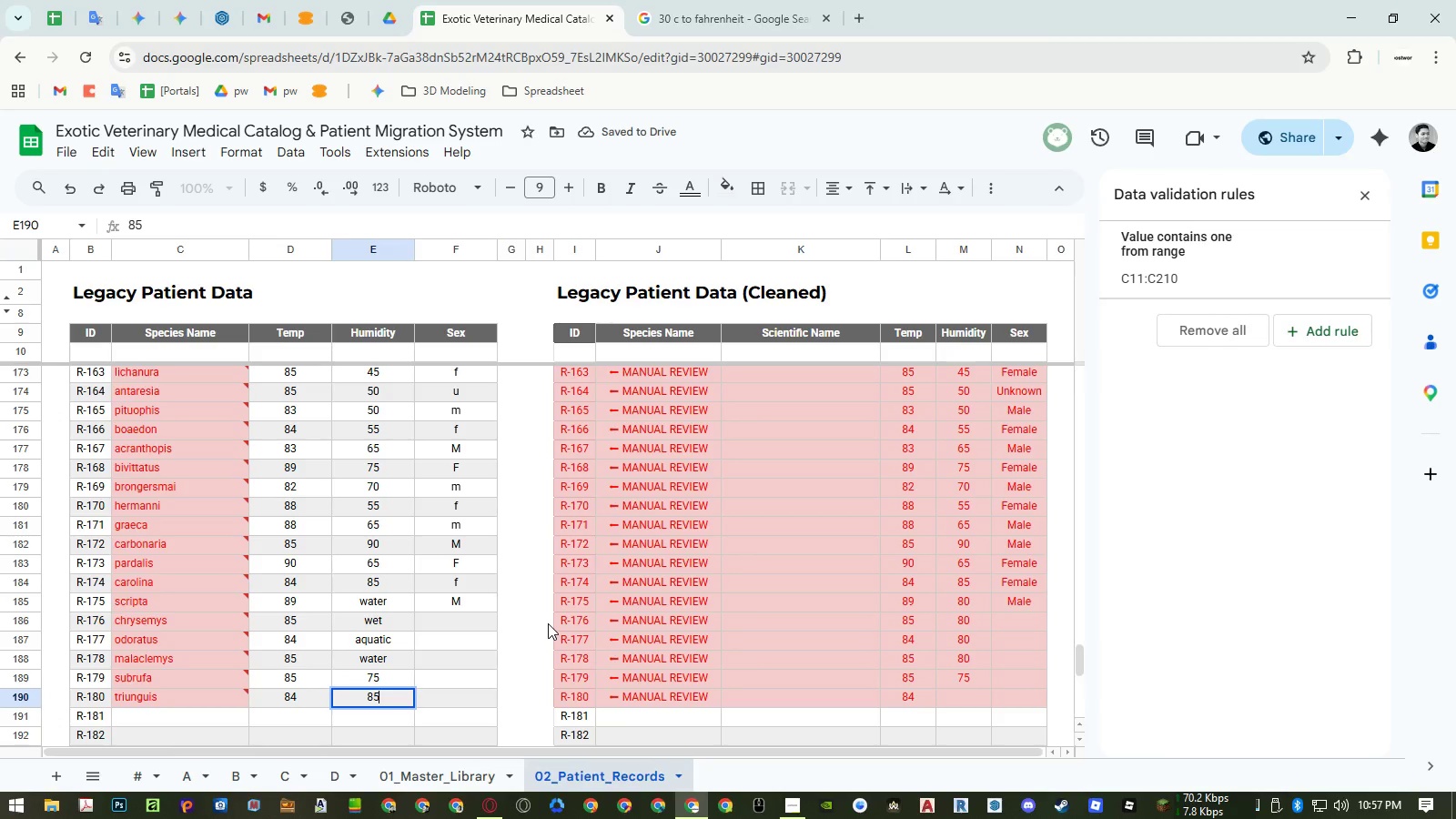 
key(Enter)
 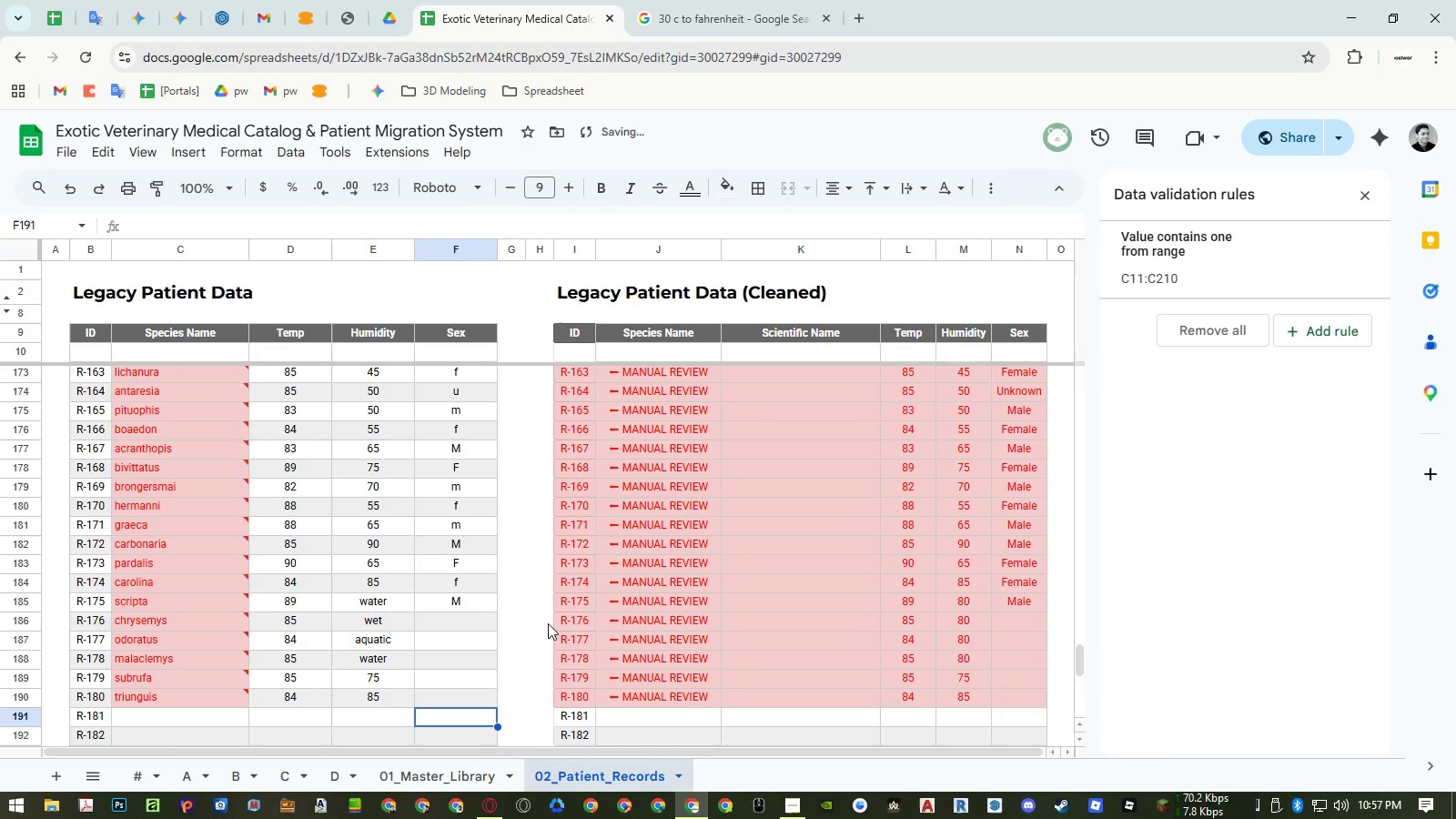 
key(ArrowRight)
 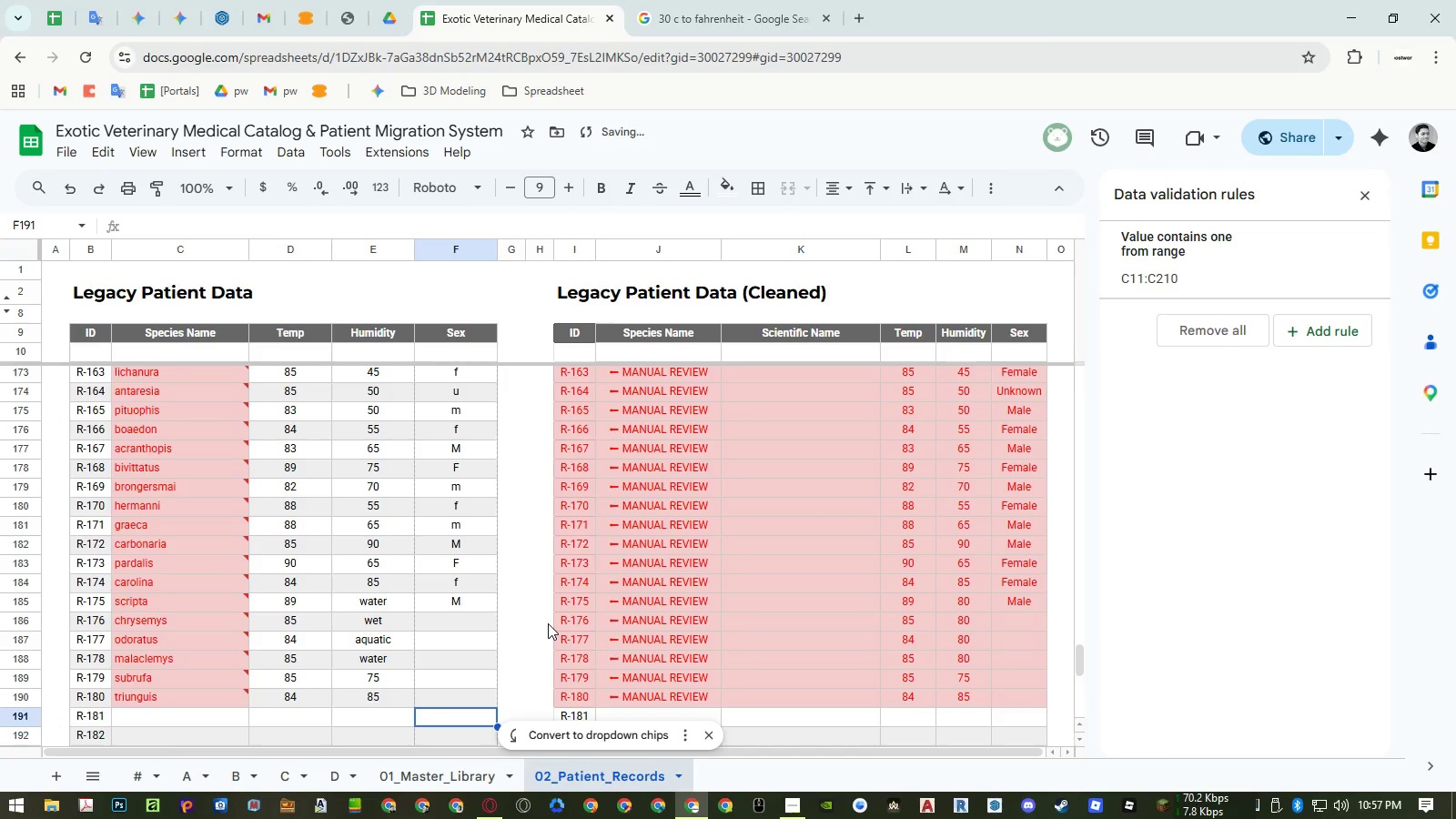 
key(Control+ArrowUp)
 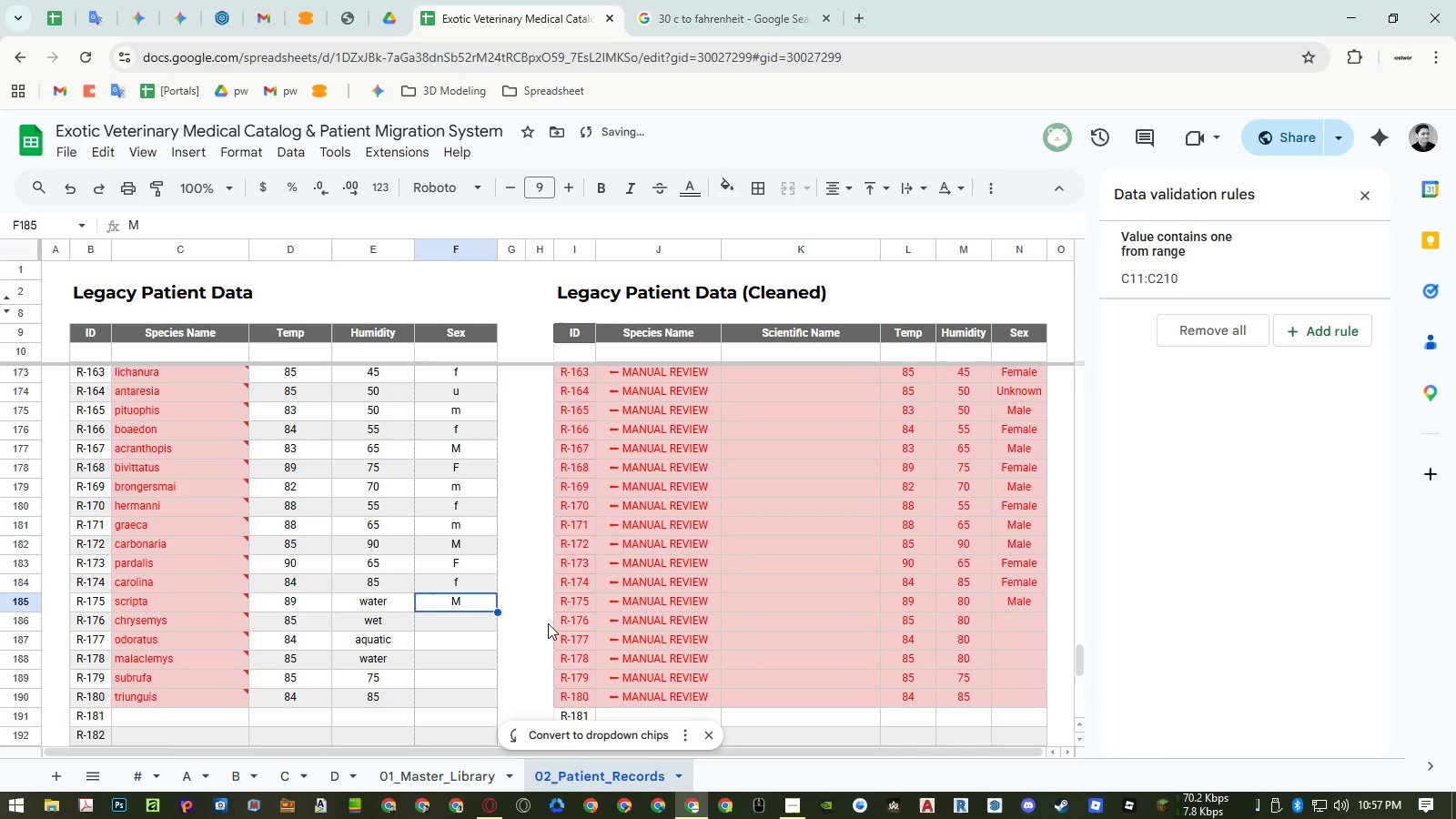 
key(ArrowDown)
 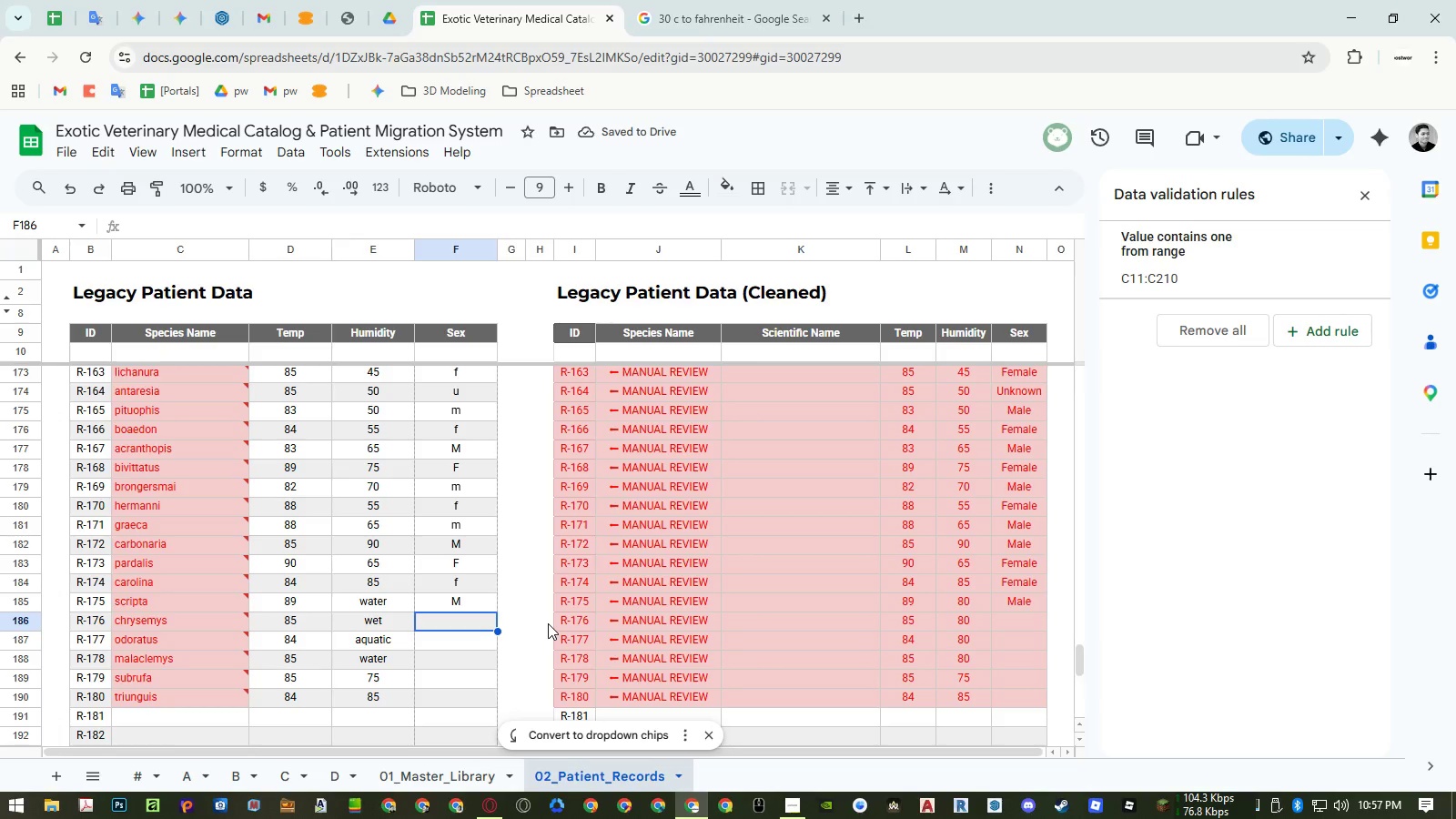 
key(M)
 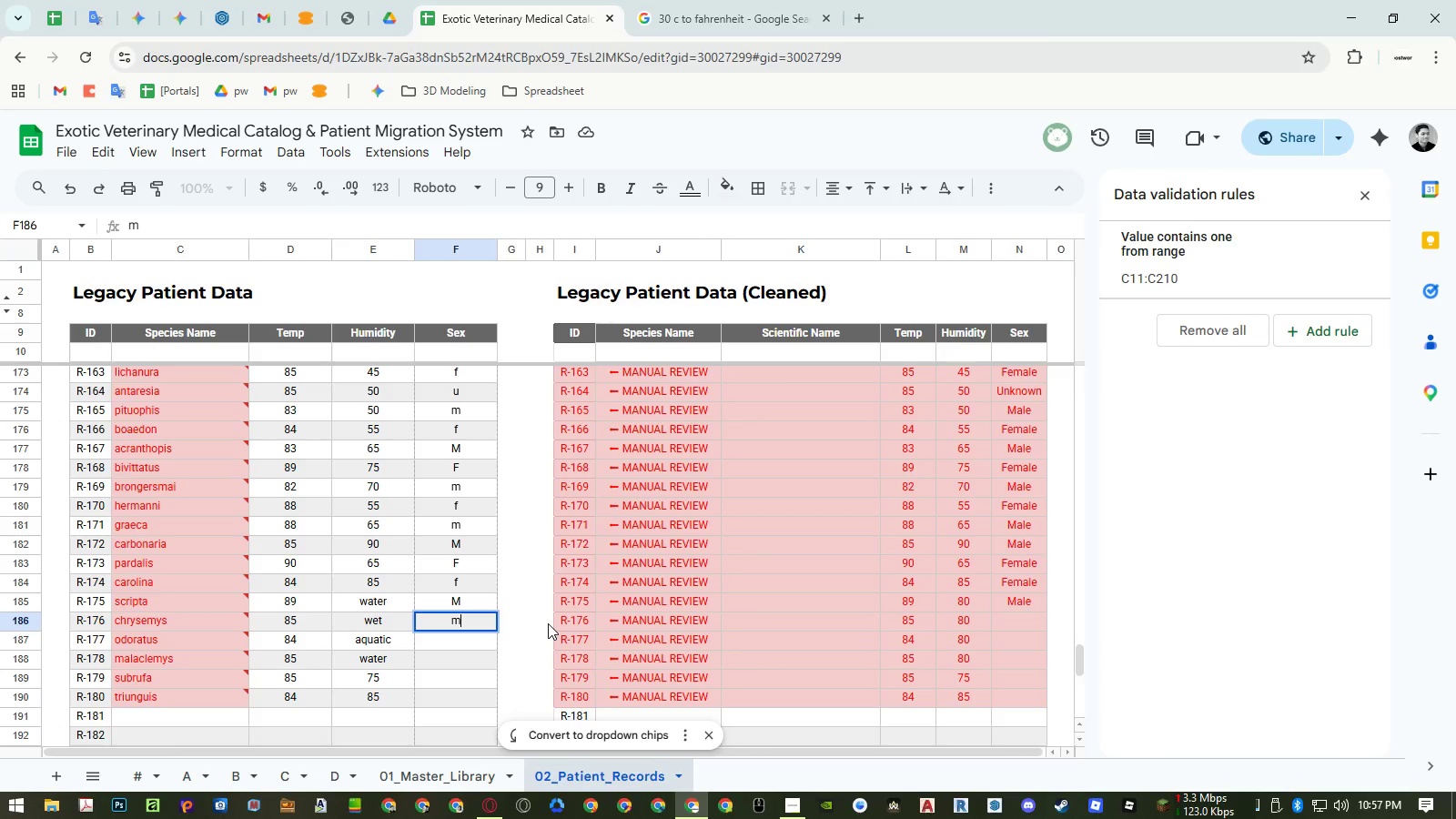 
key(Enter)
 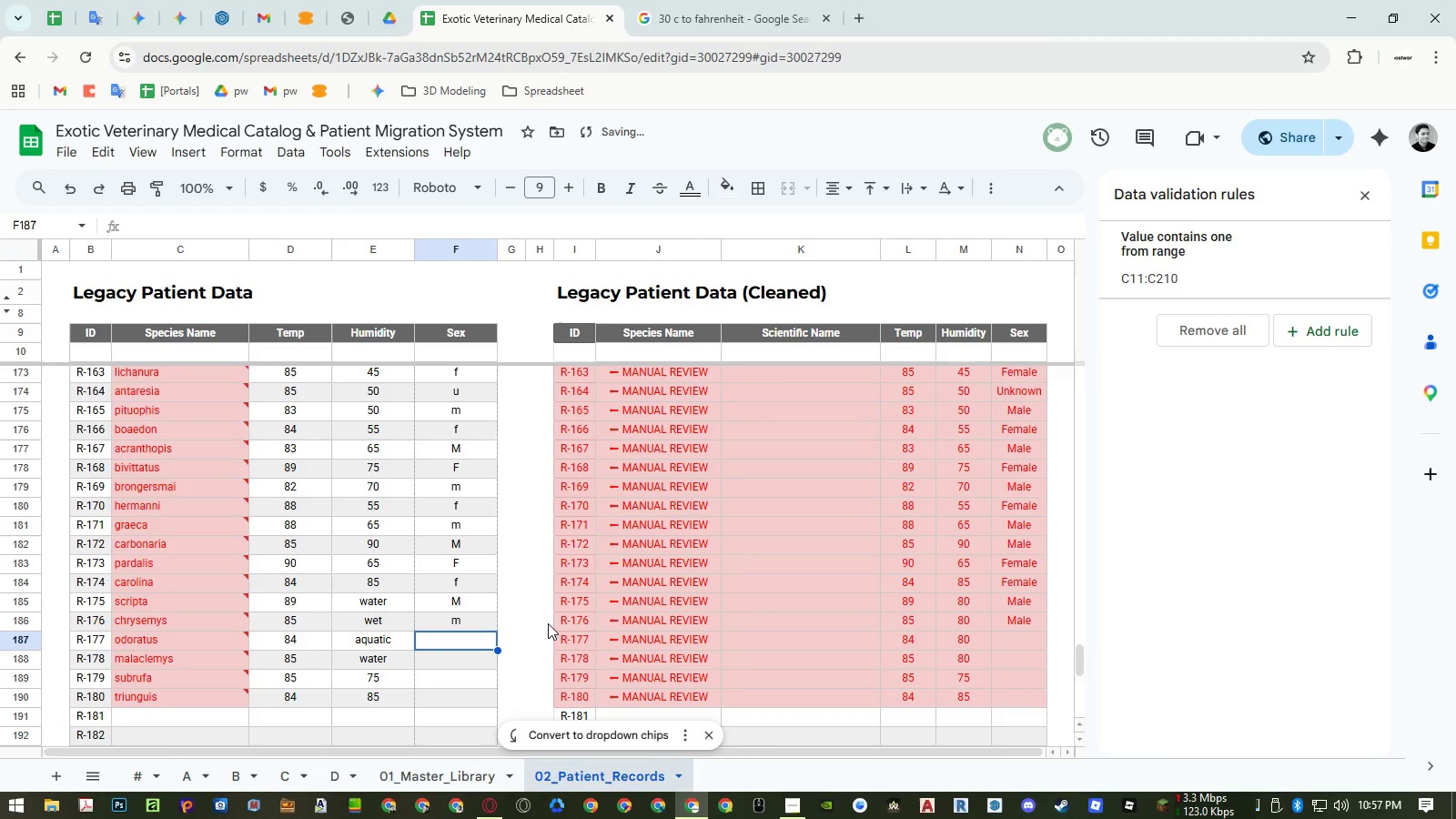 
key(F)
 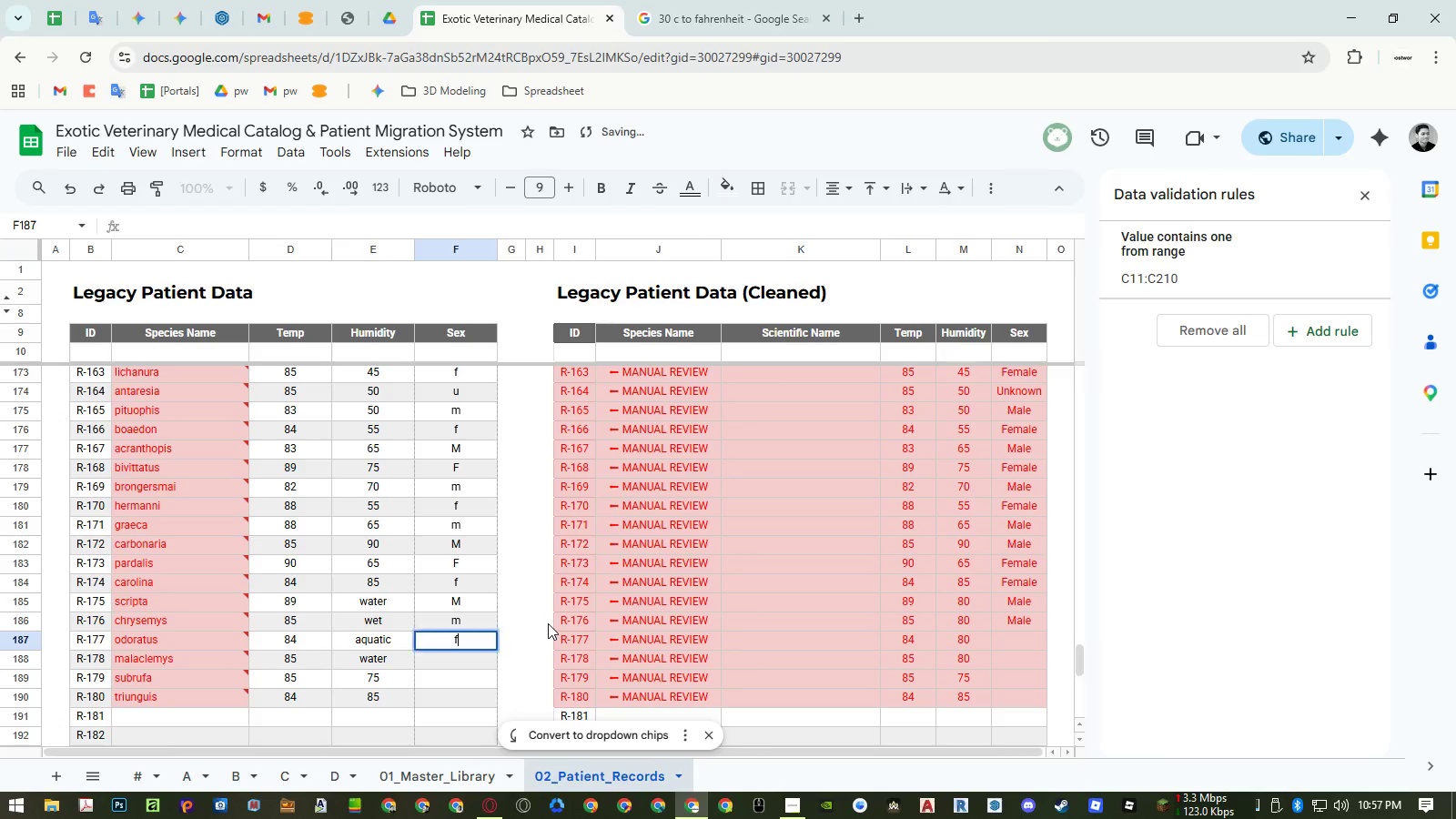 
key(Enter)
 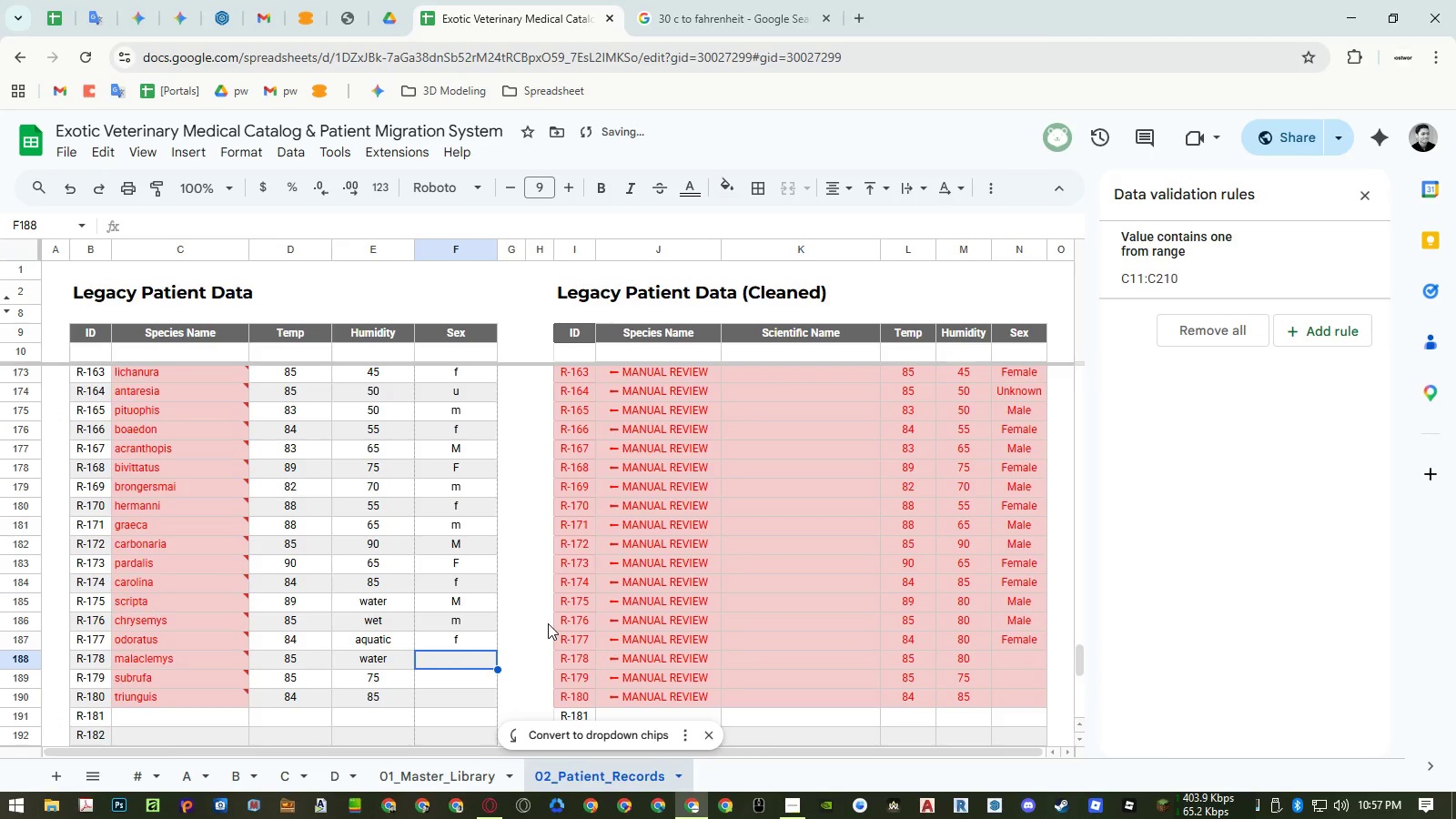 
key(Shift+M)
 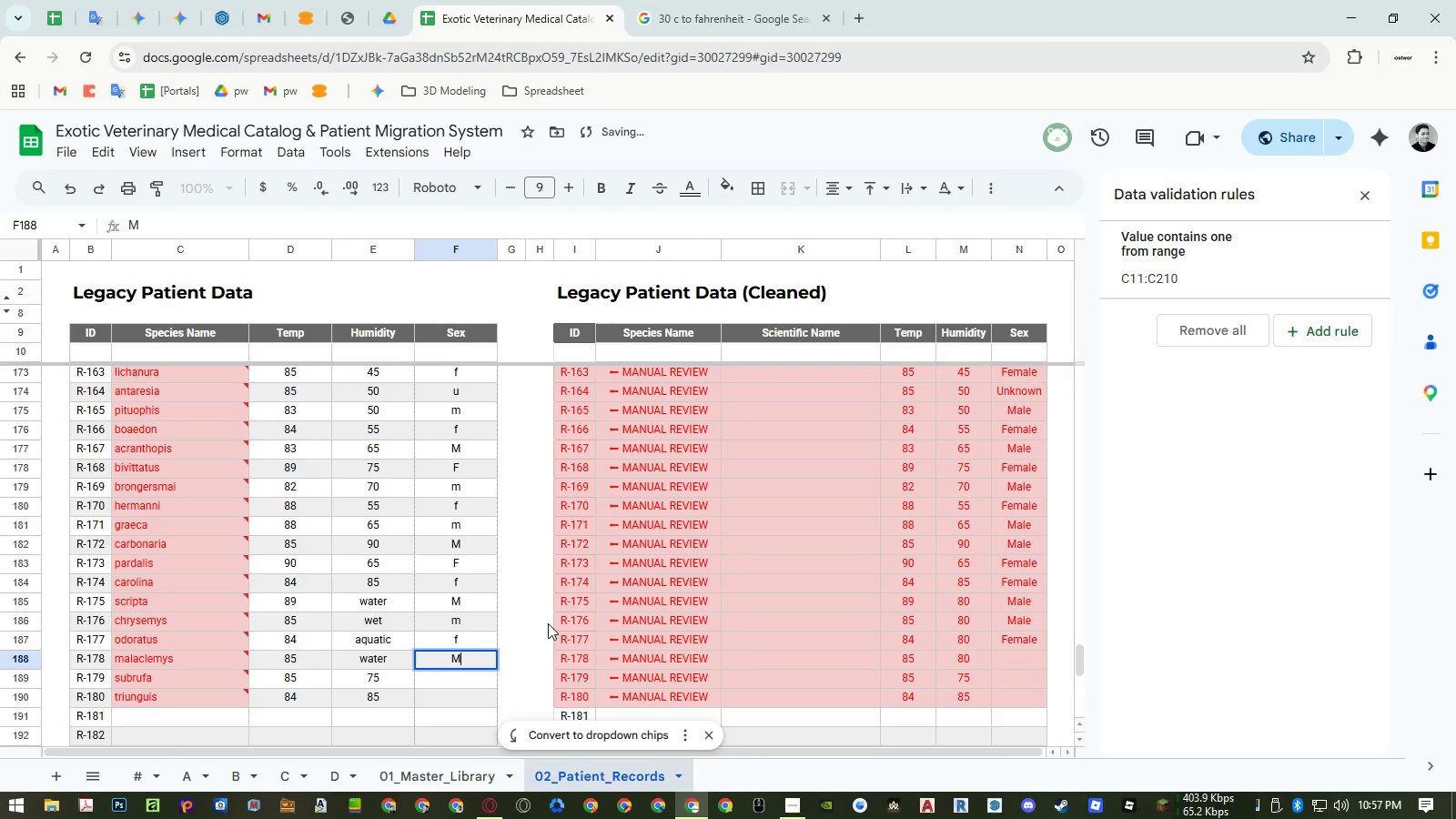 
key(Enter)
 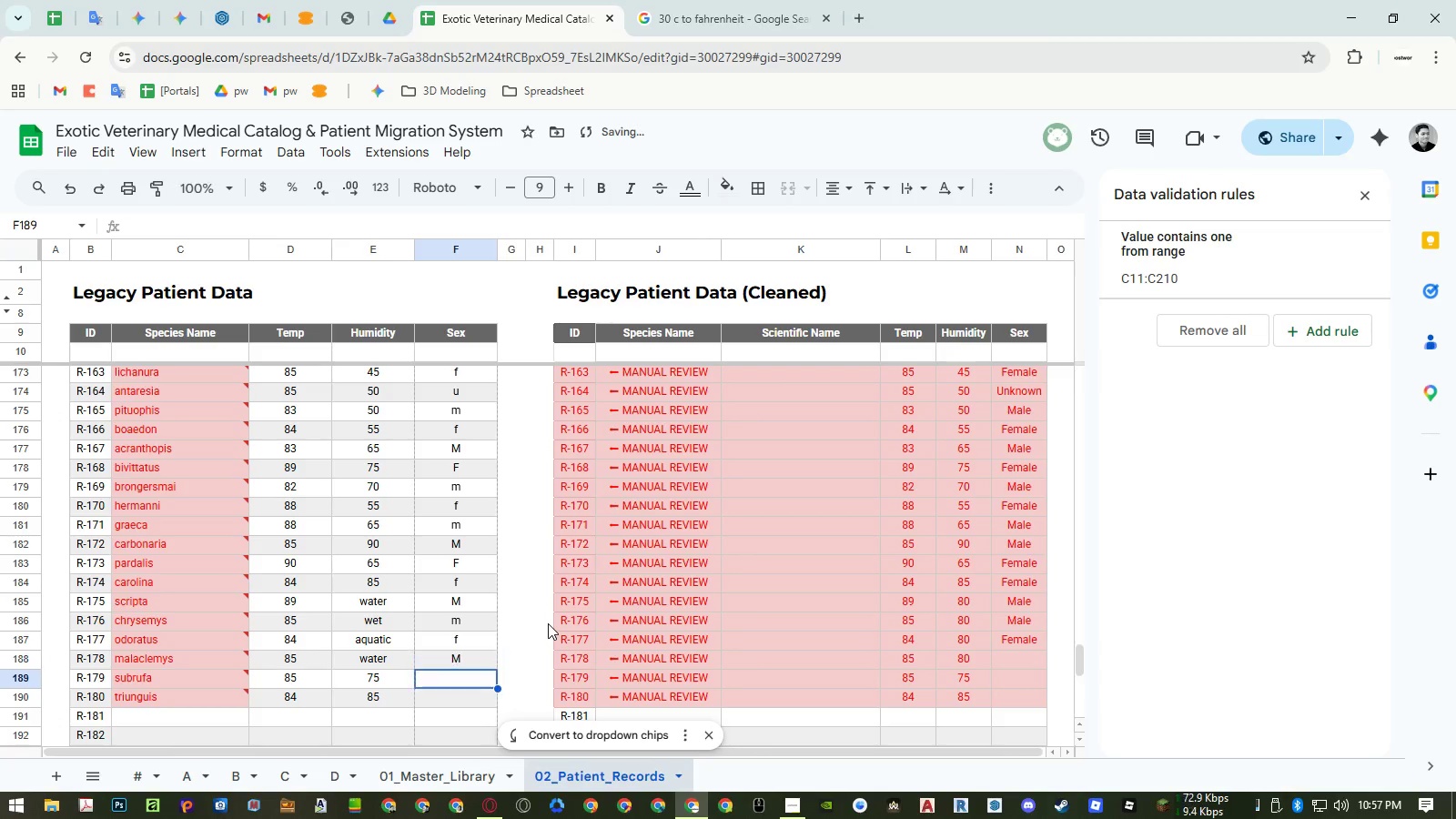 
key(Shift+ShiftLeft)
 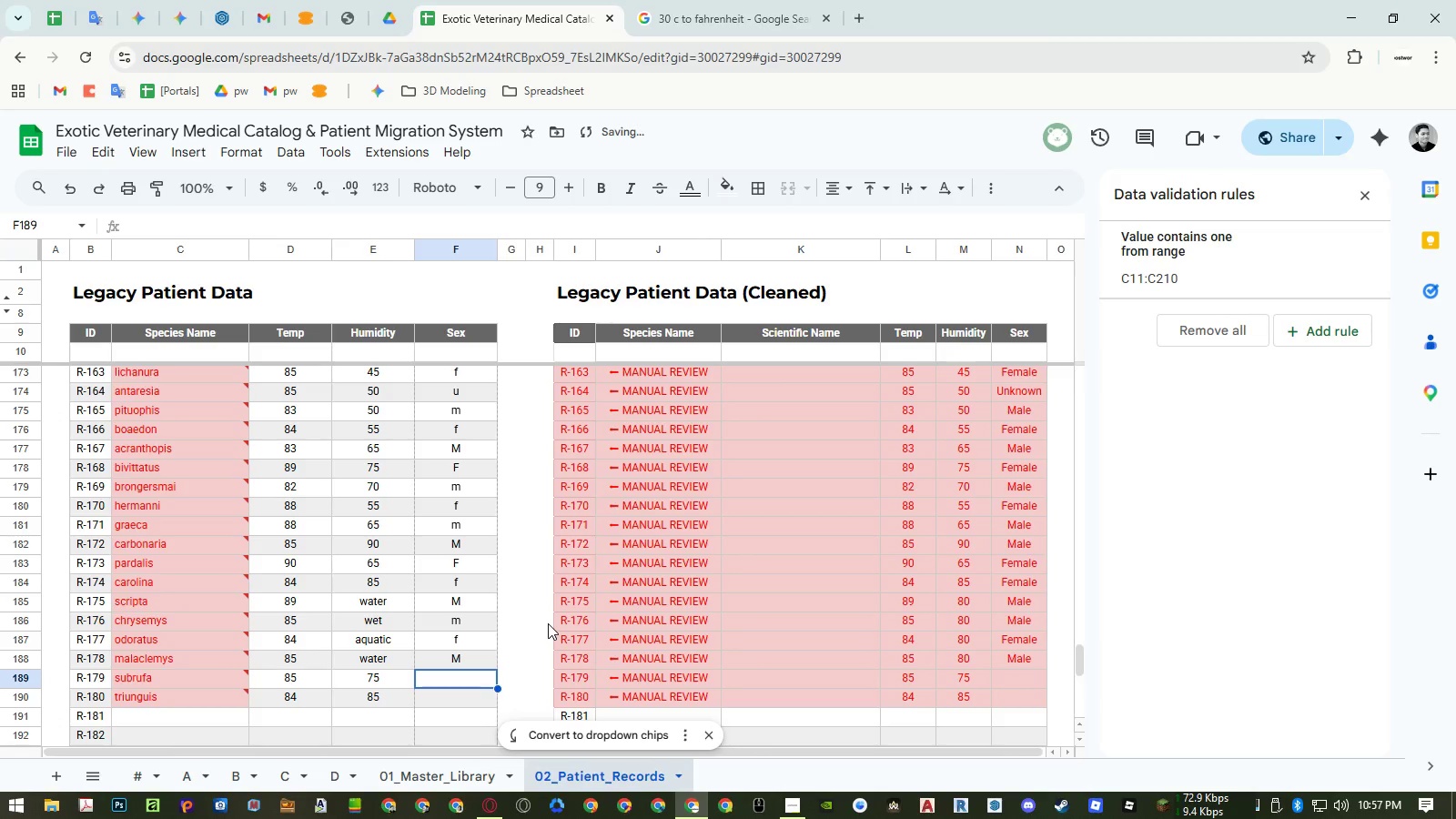 
key(Shift+F)
 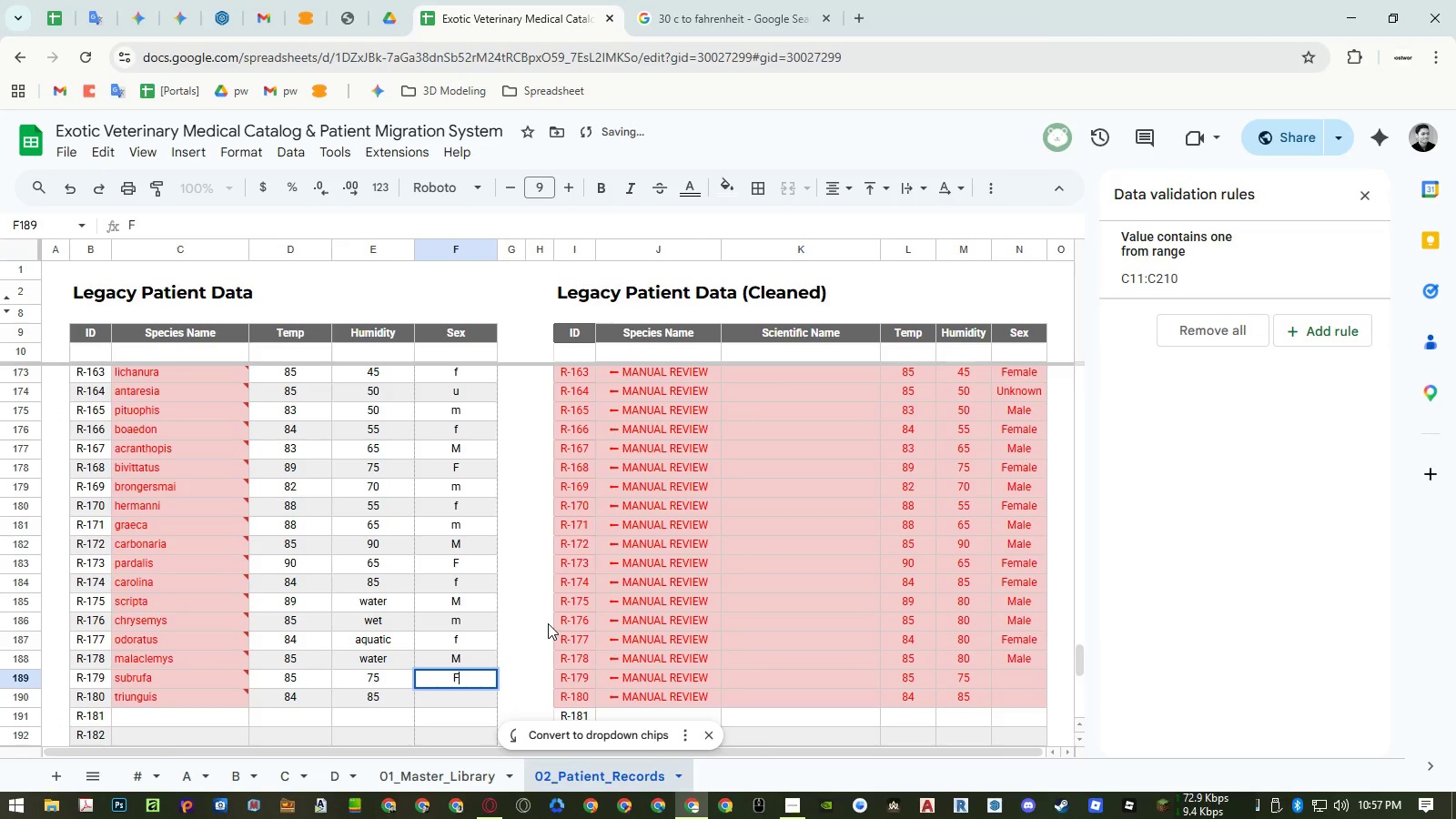 
key(Enter)
 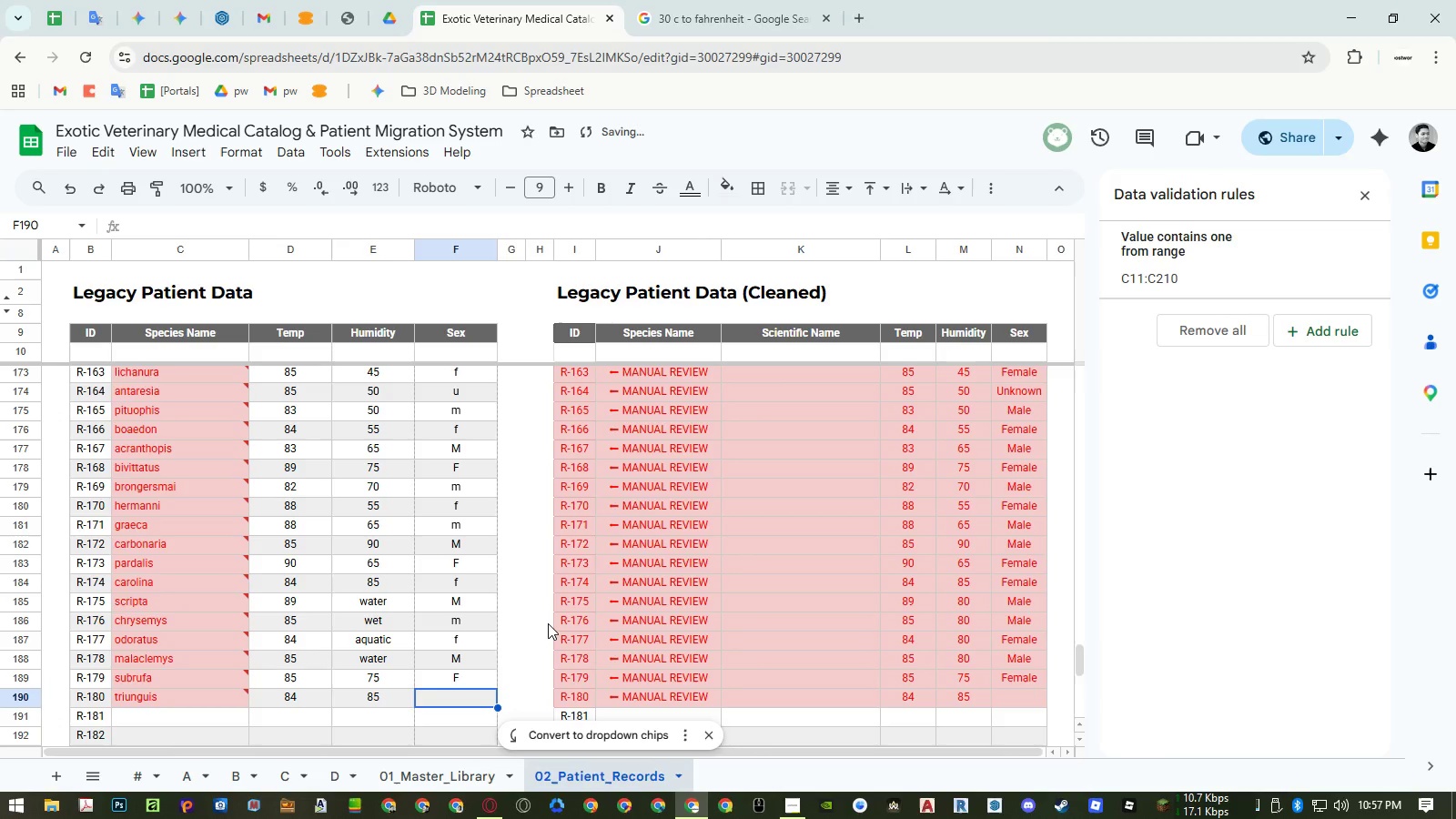 
key(F)
 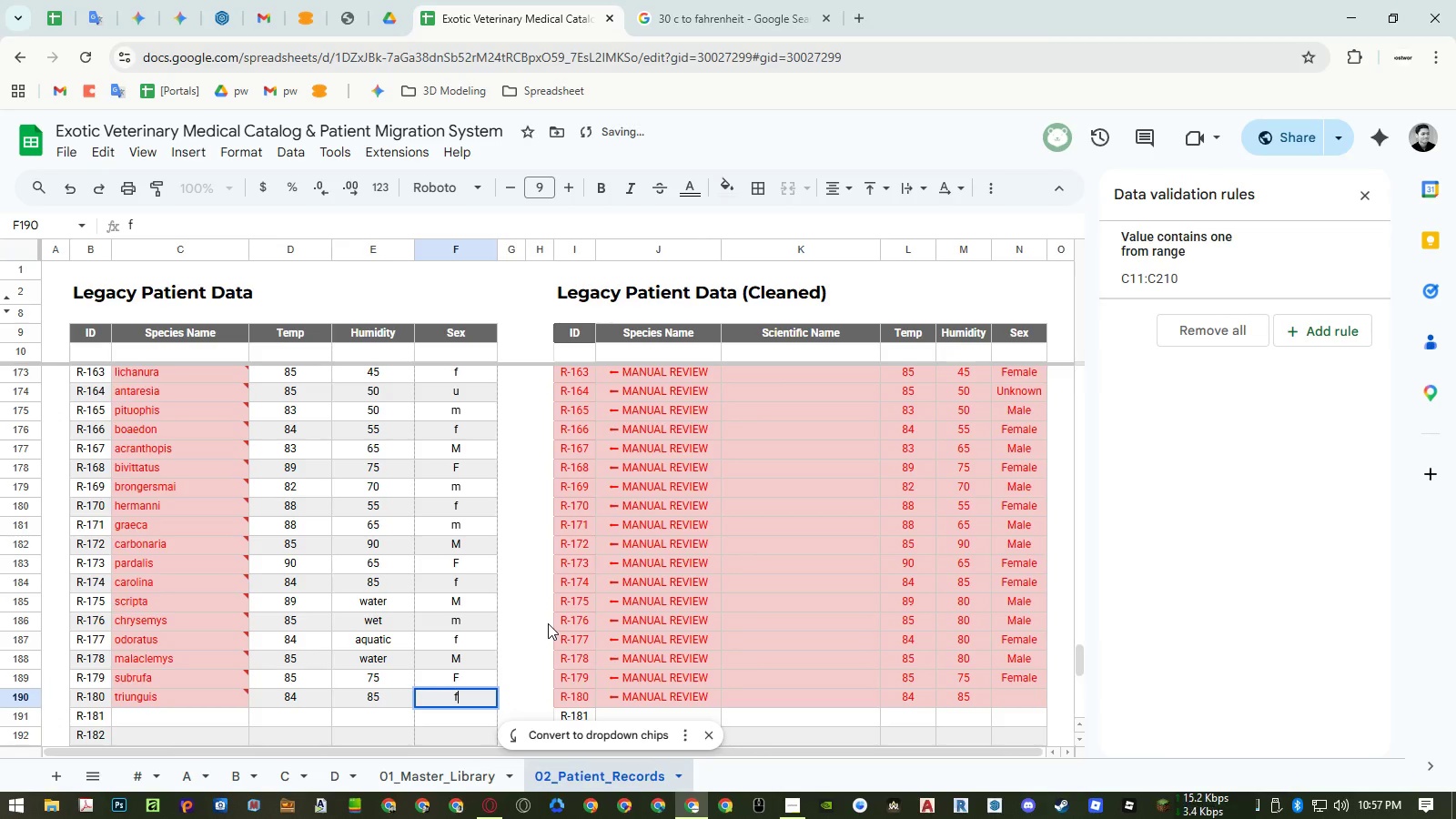 
key(Enter)
 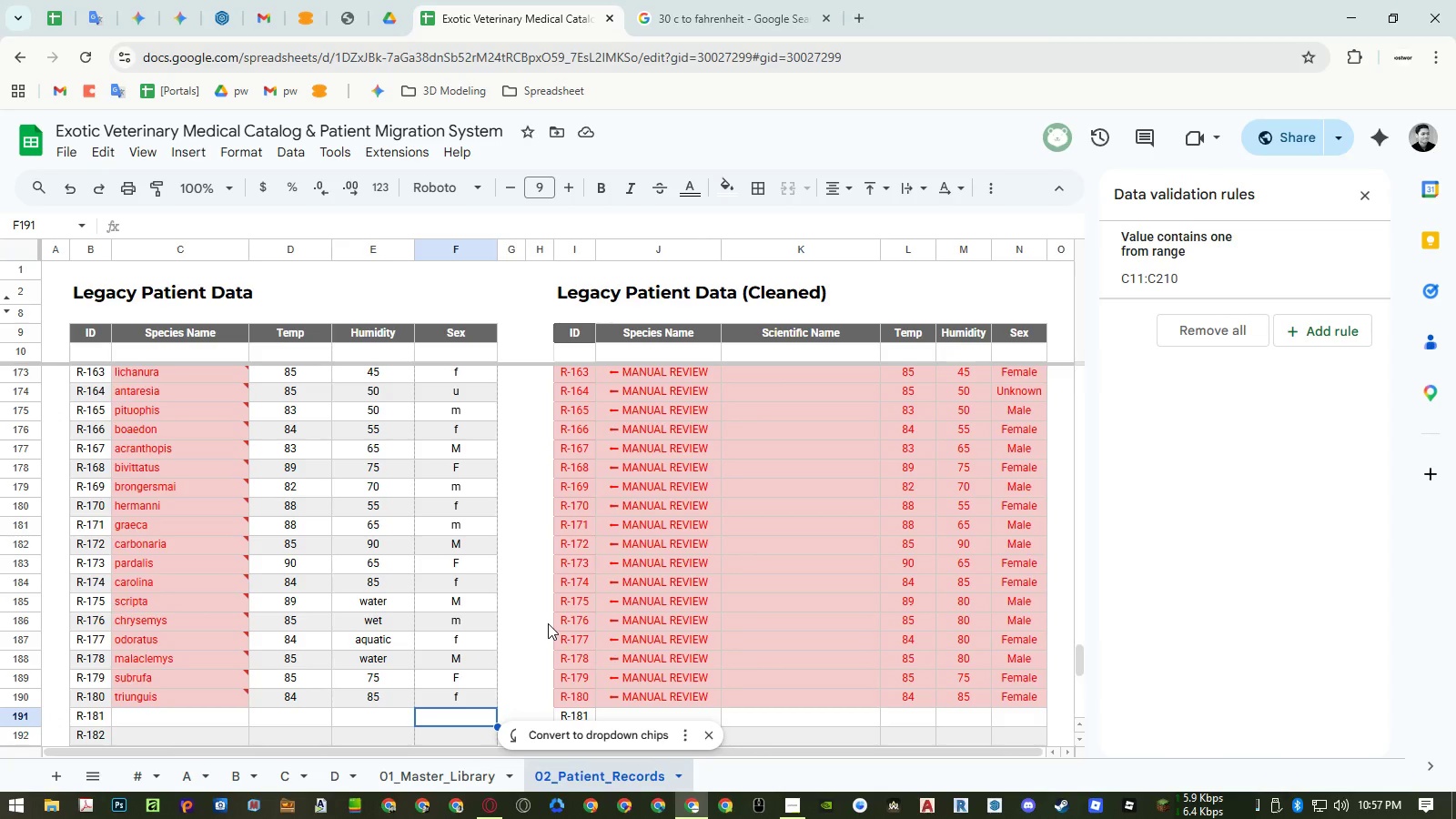 
wait(11.91)
 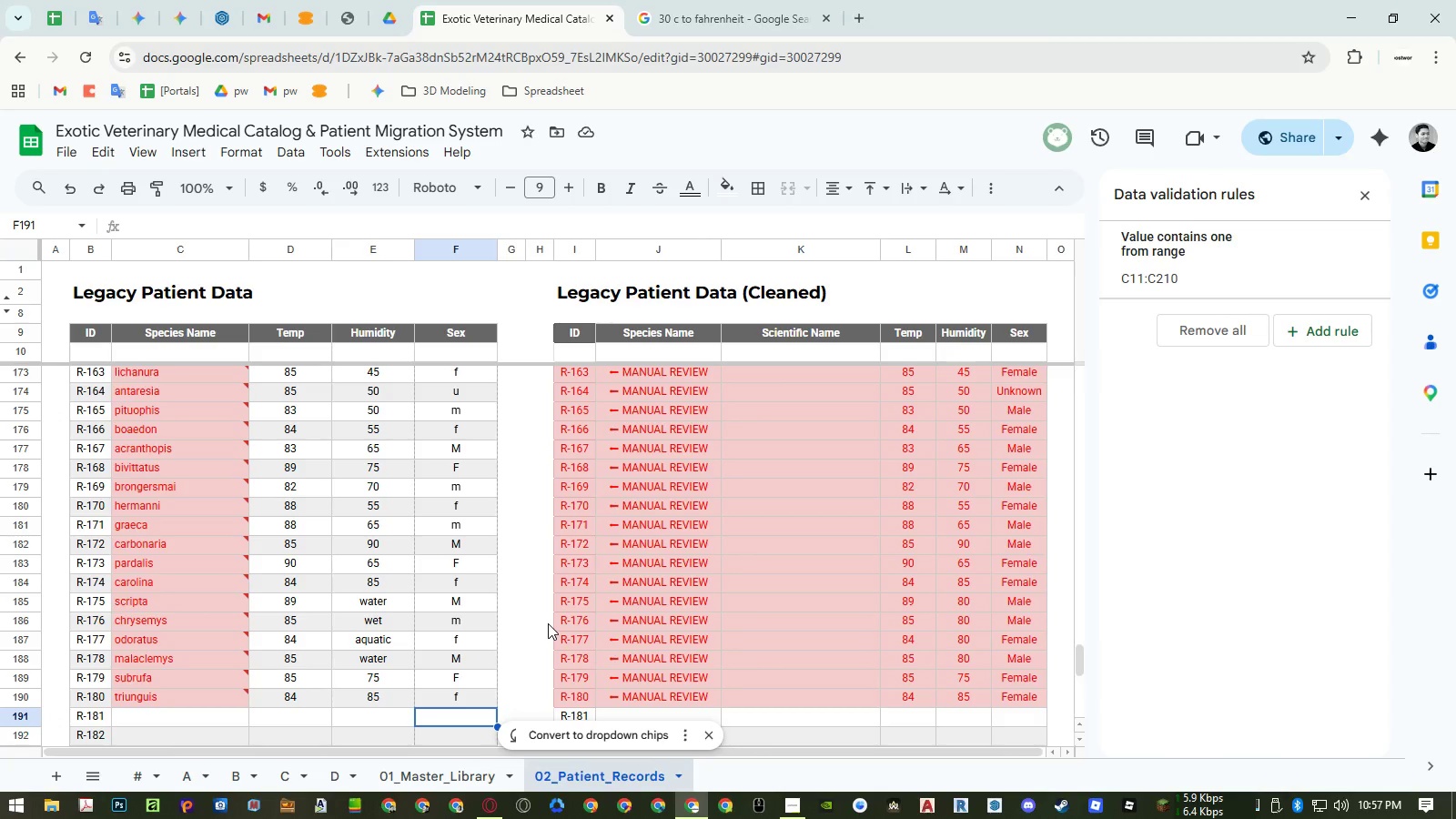 
left_click([189, 719])
 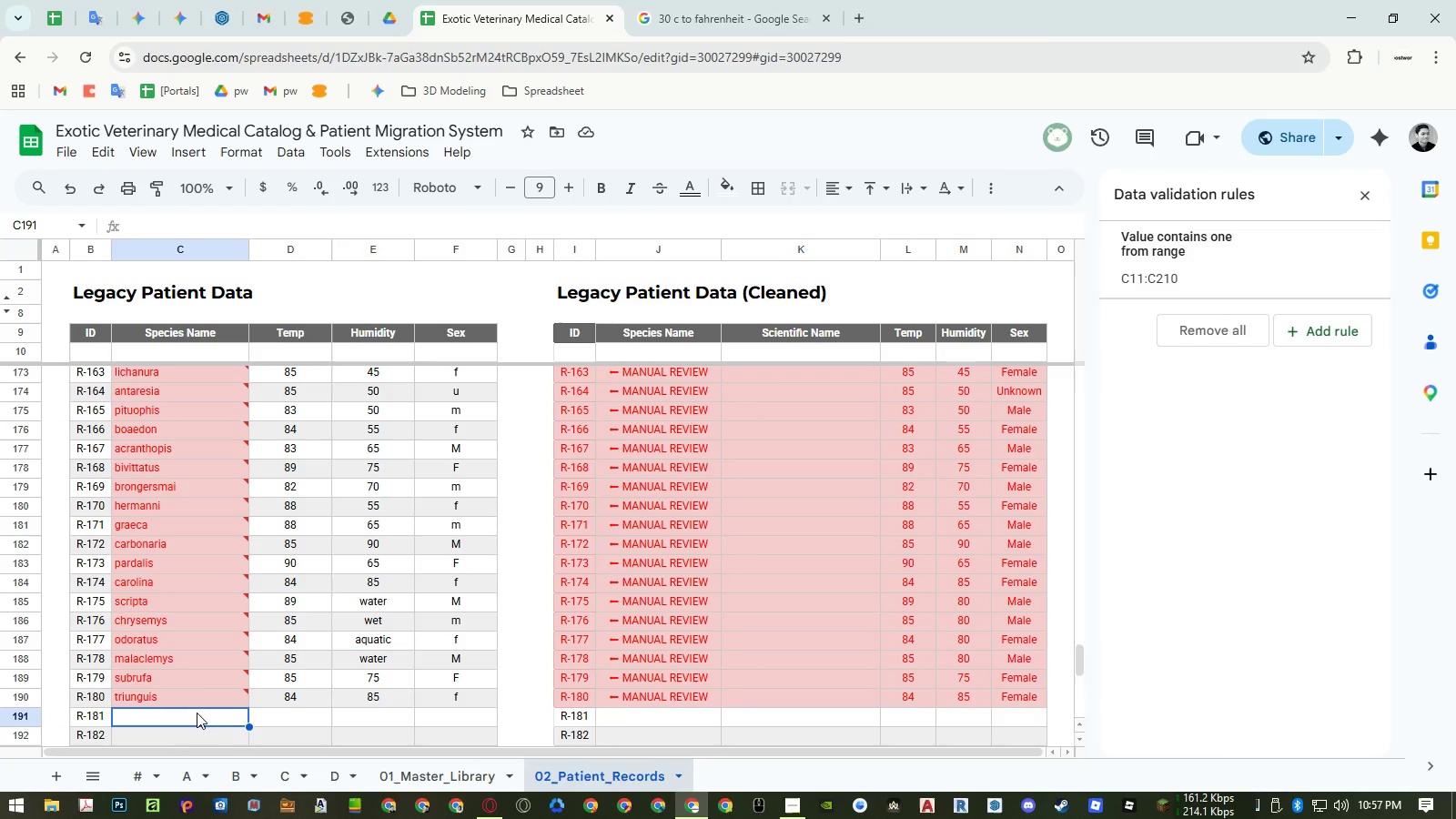 
scroll: coordinate [248, 649], scroll_direction: down, amount: 3.0
 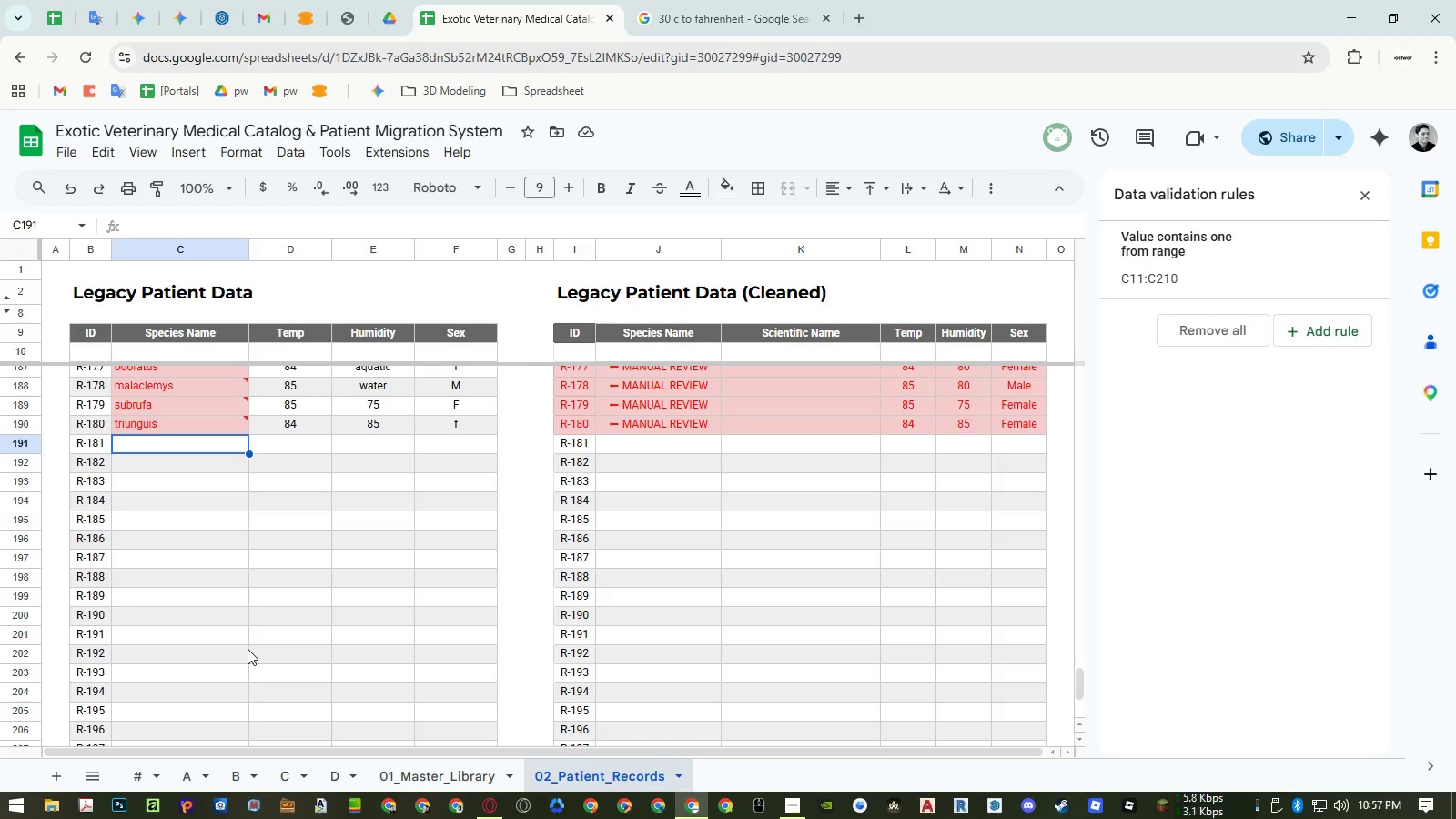 
wait(7.23)
 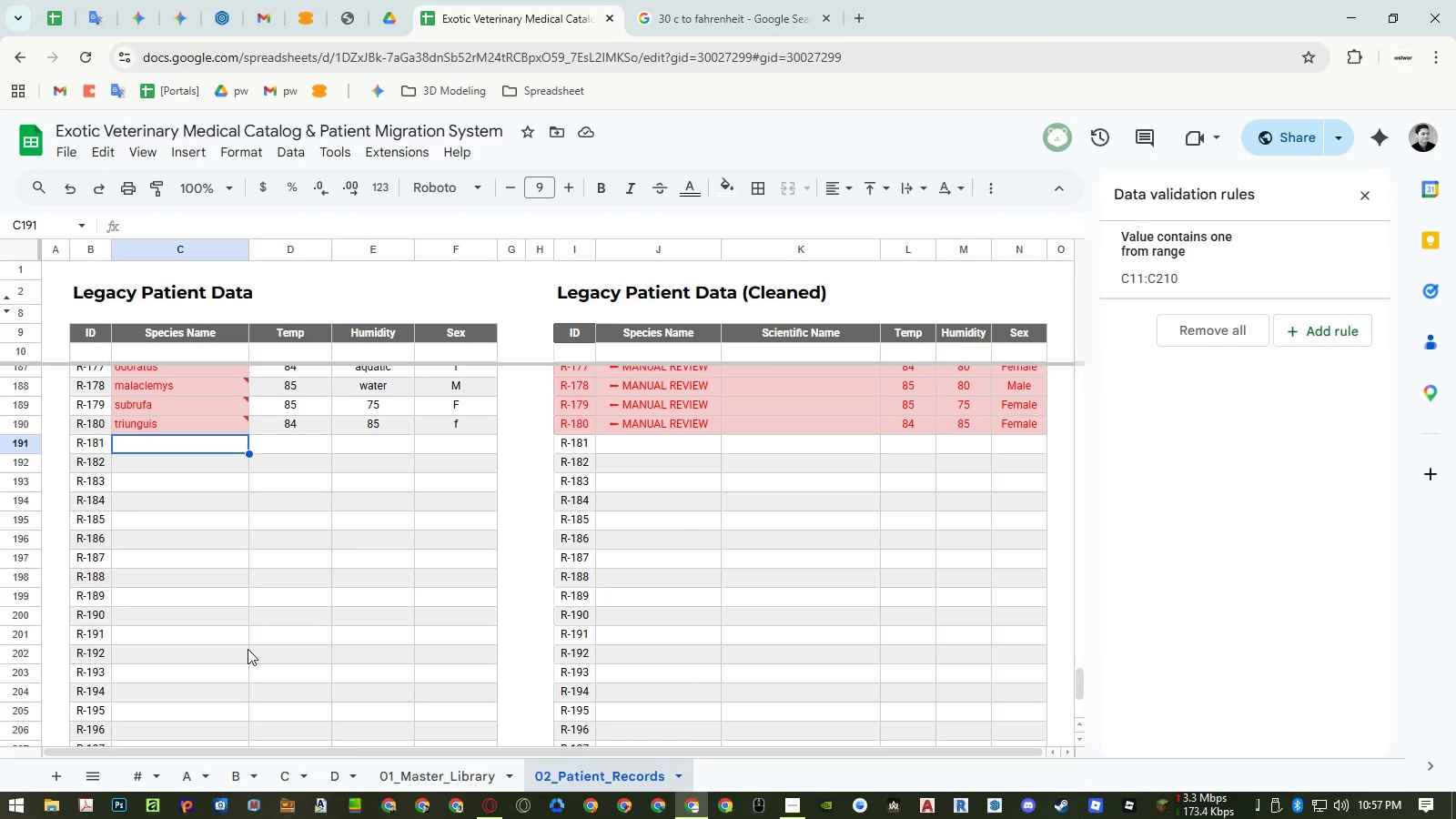 
type(graptemys)
 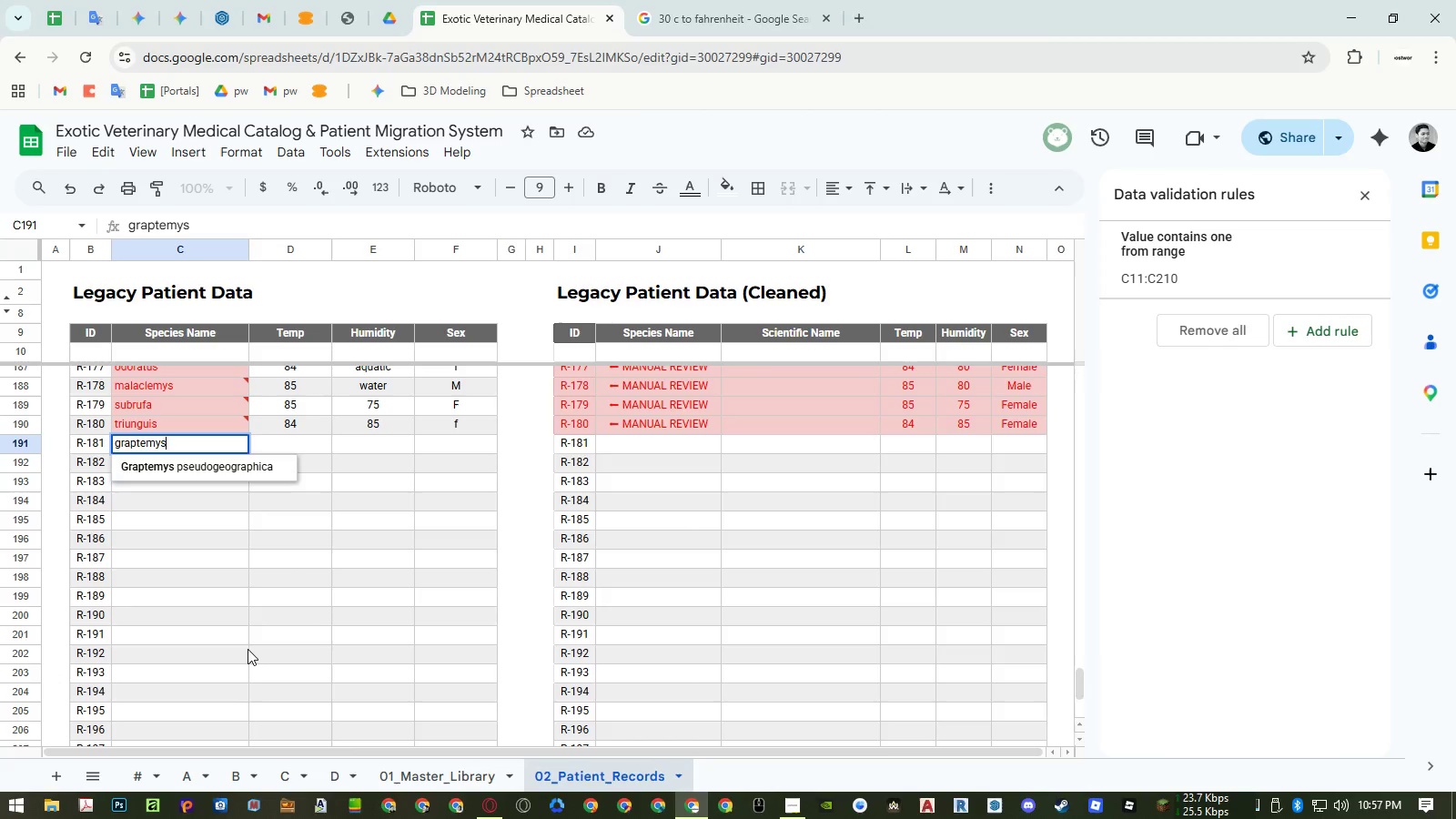 
key(Enter)
 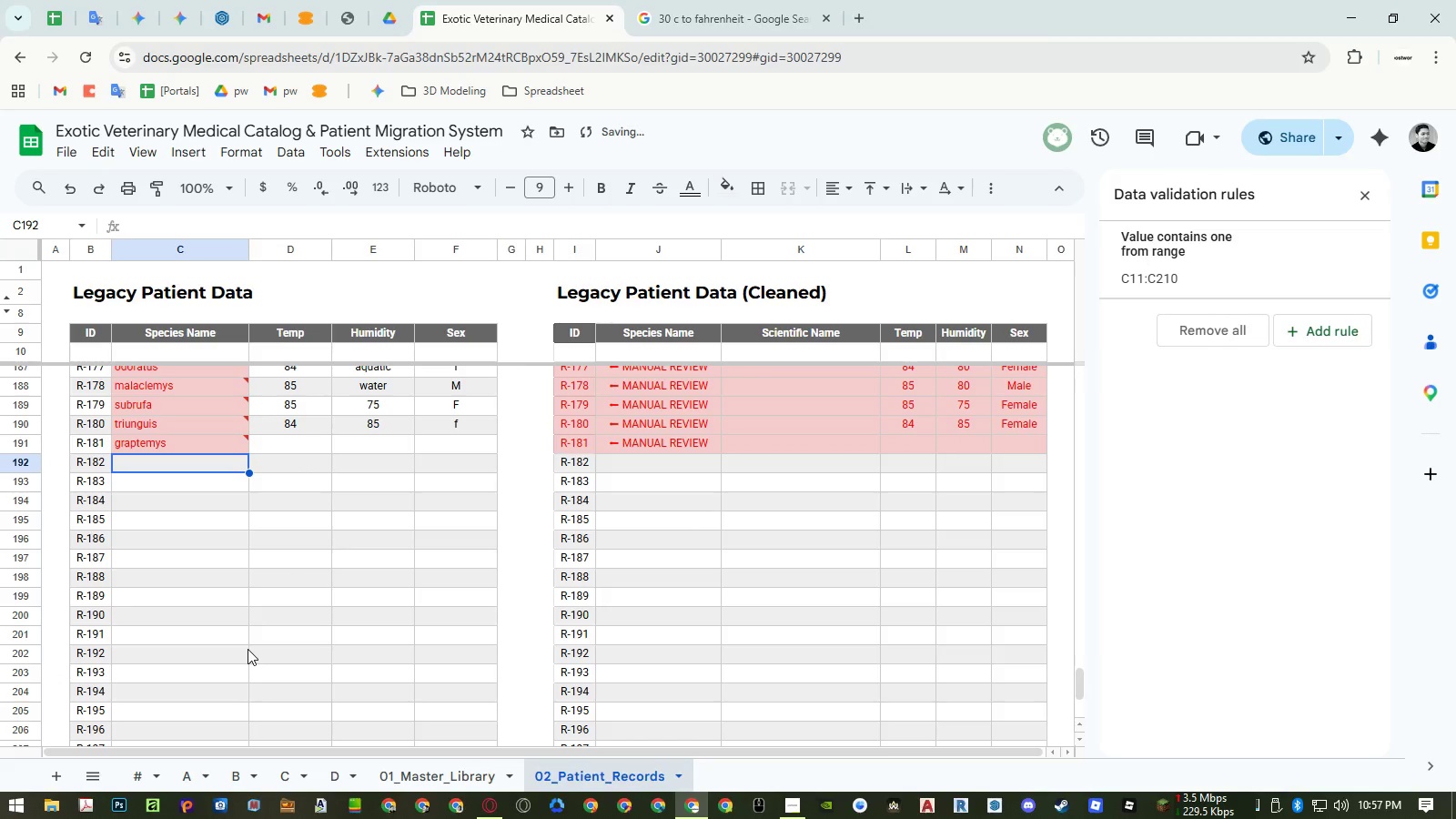 
type(major)
 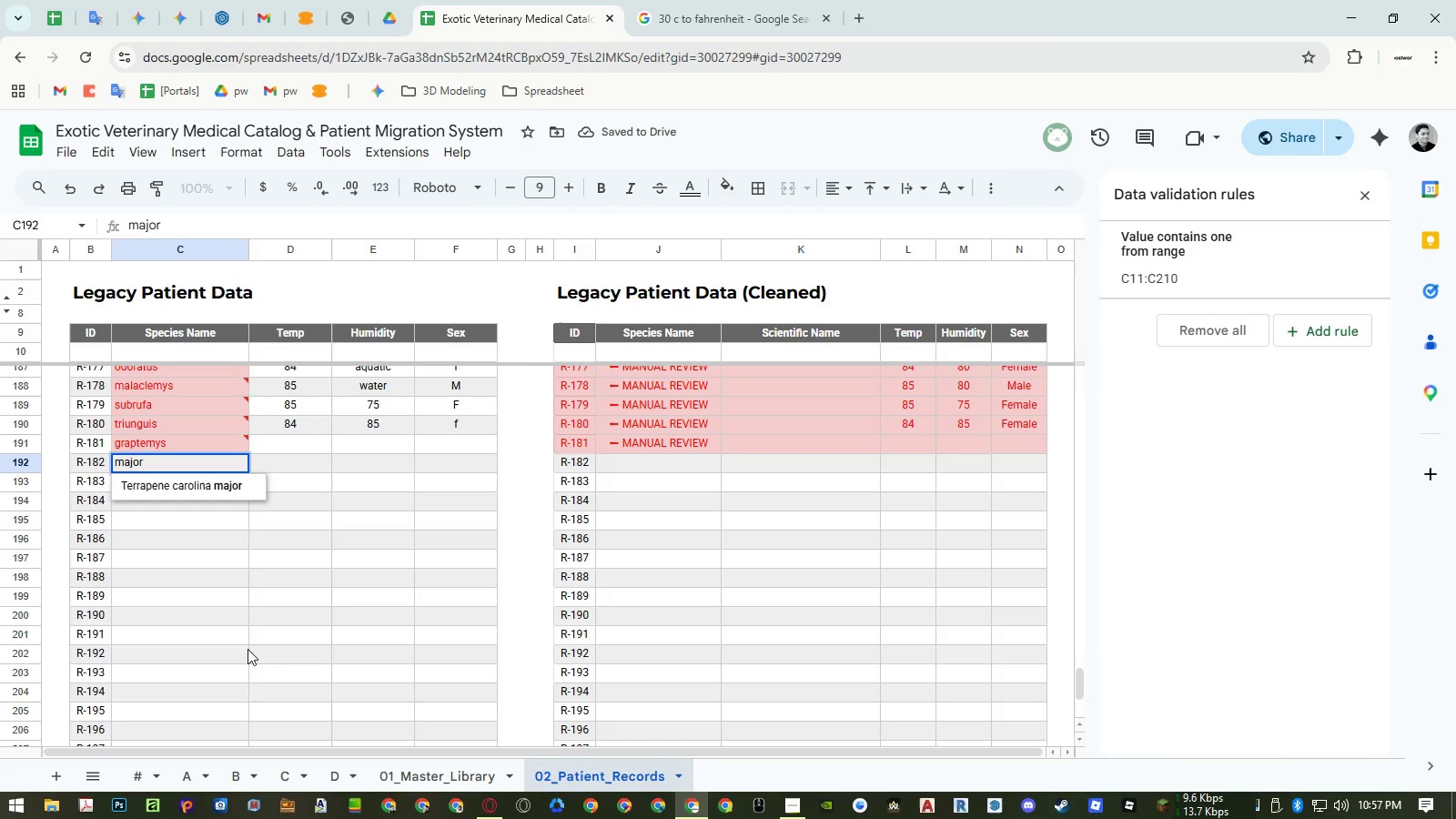 
key(Enter)
 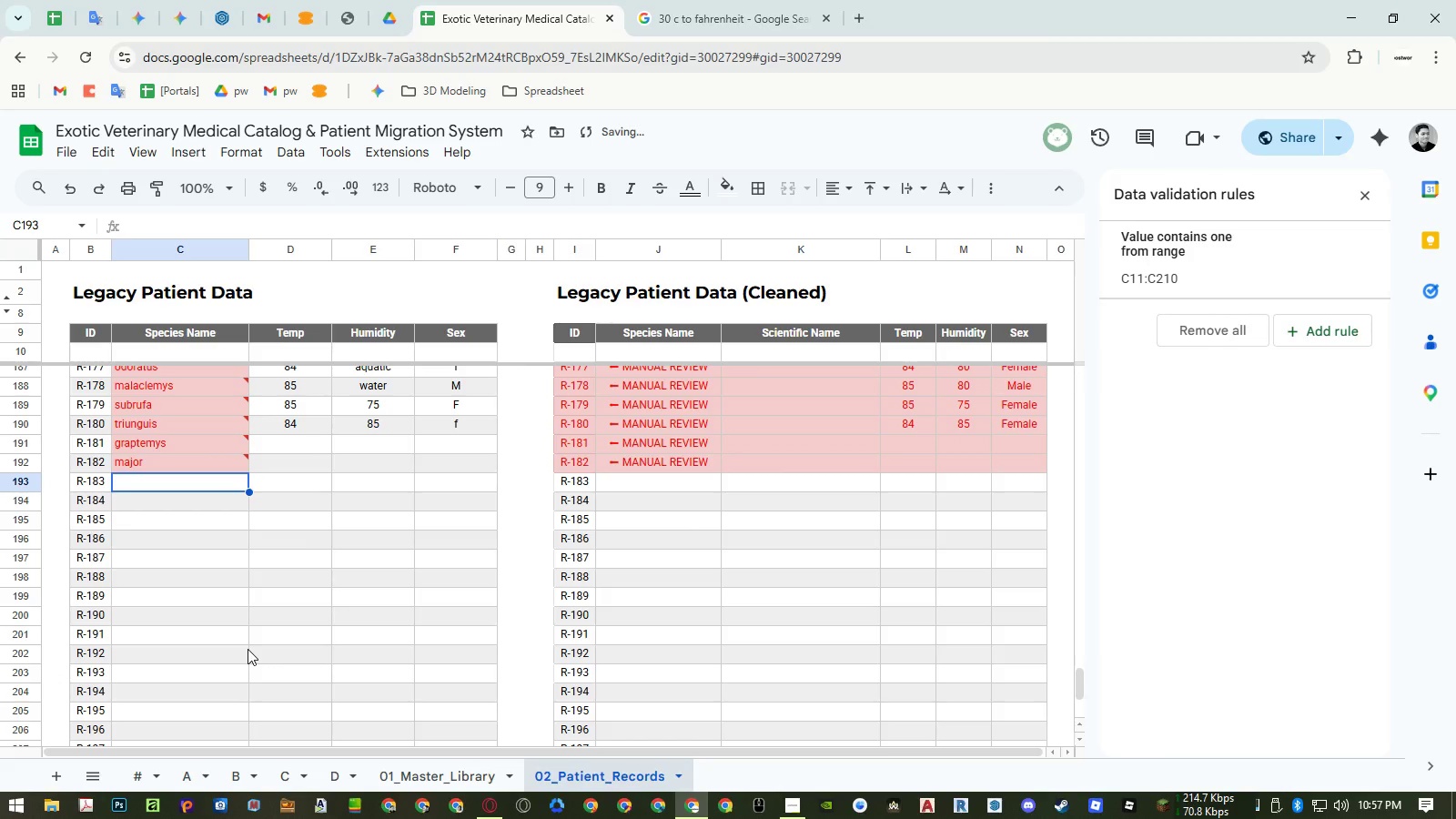 
type(beardy)
 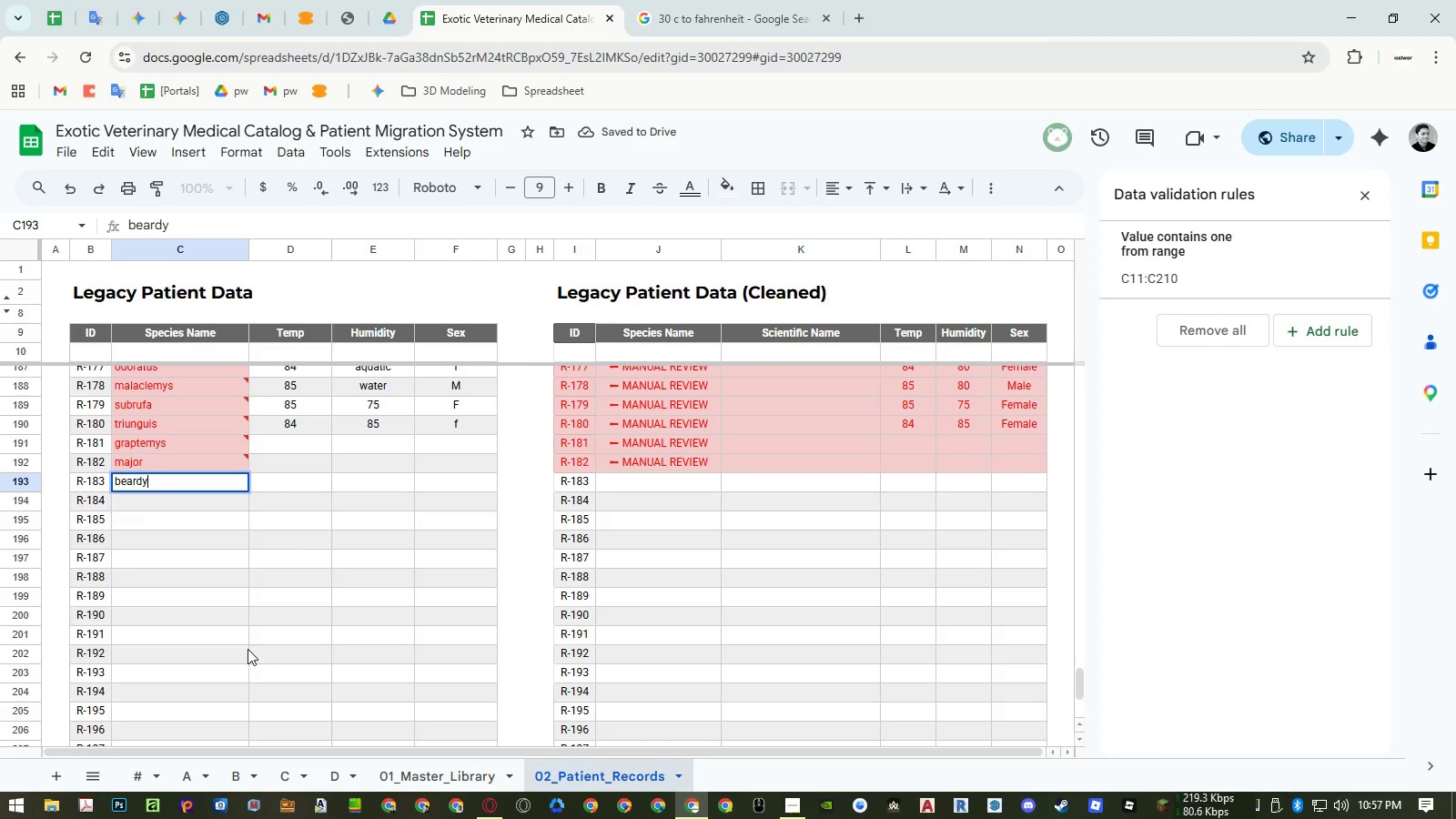 
key(Enter)
 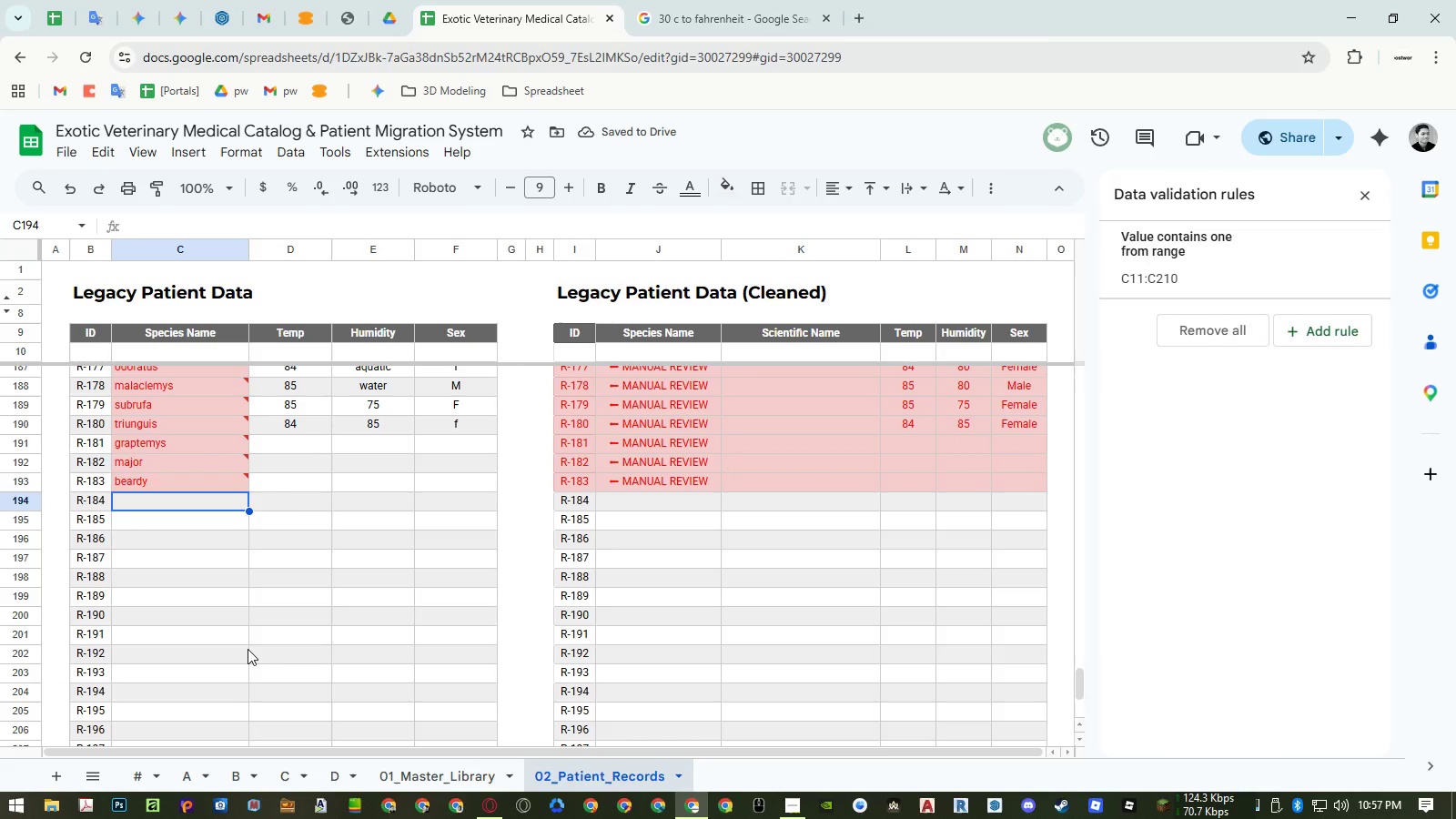 
type(l. gecko)
 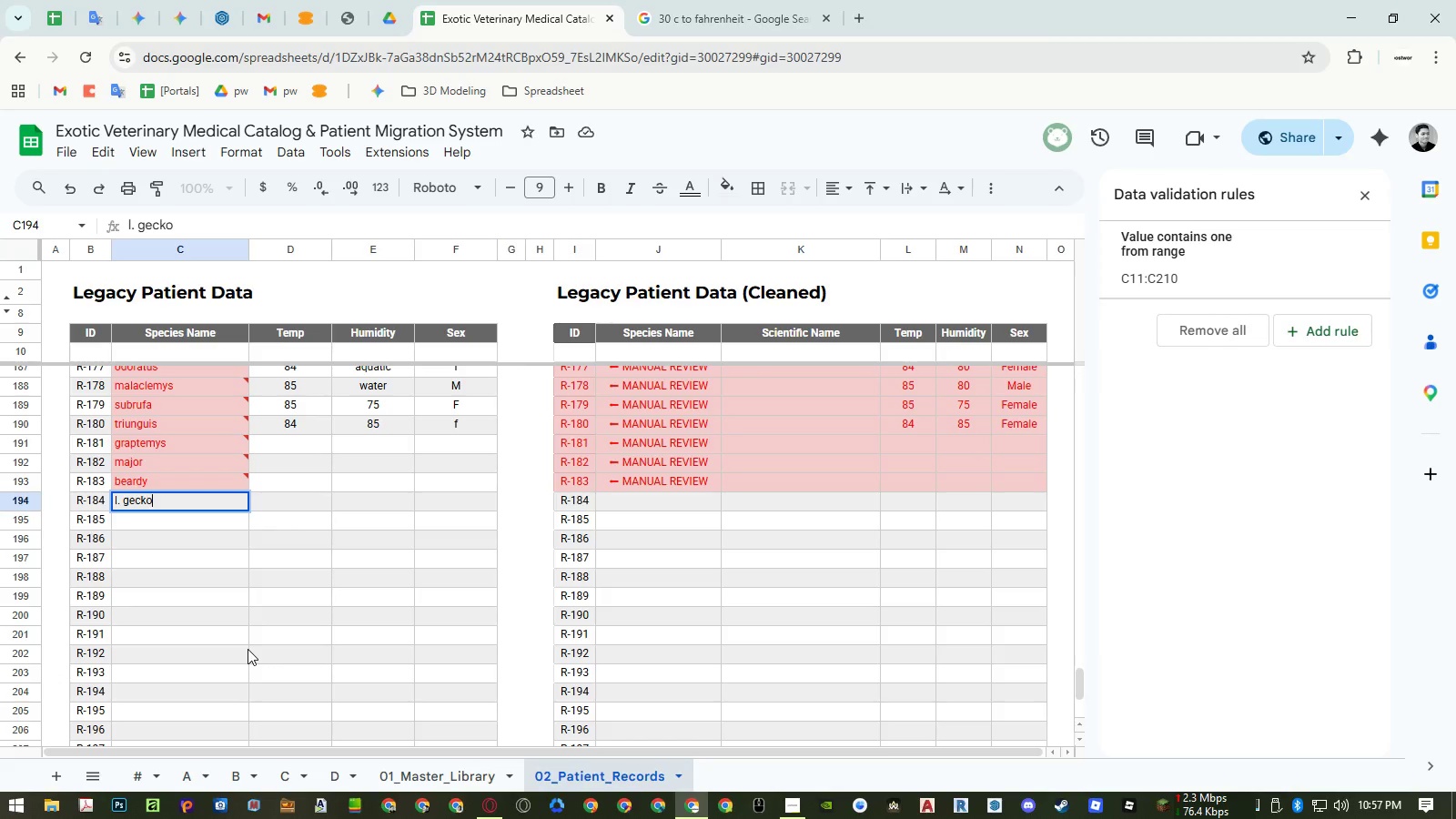 
key(Enter)
 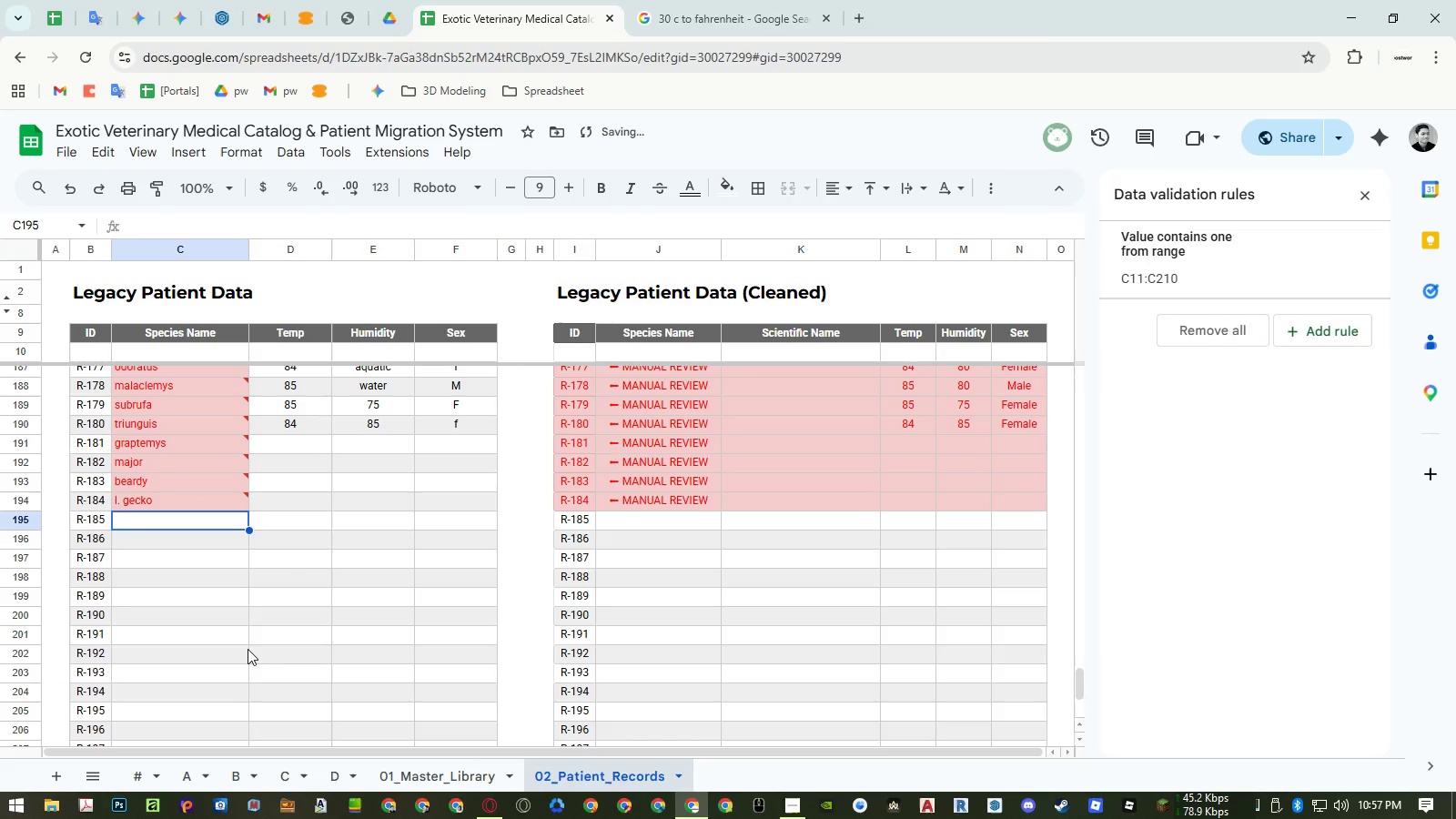 
key(L)
 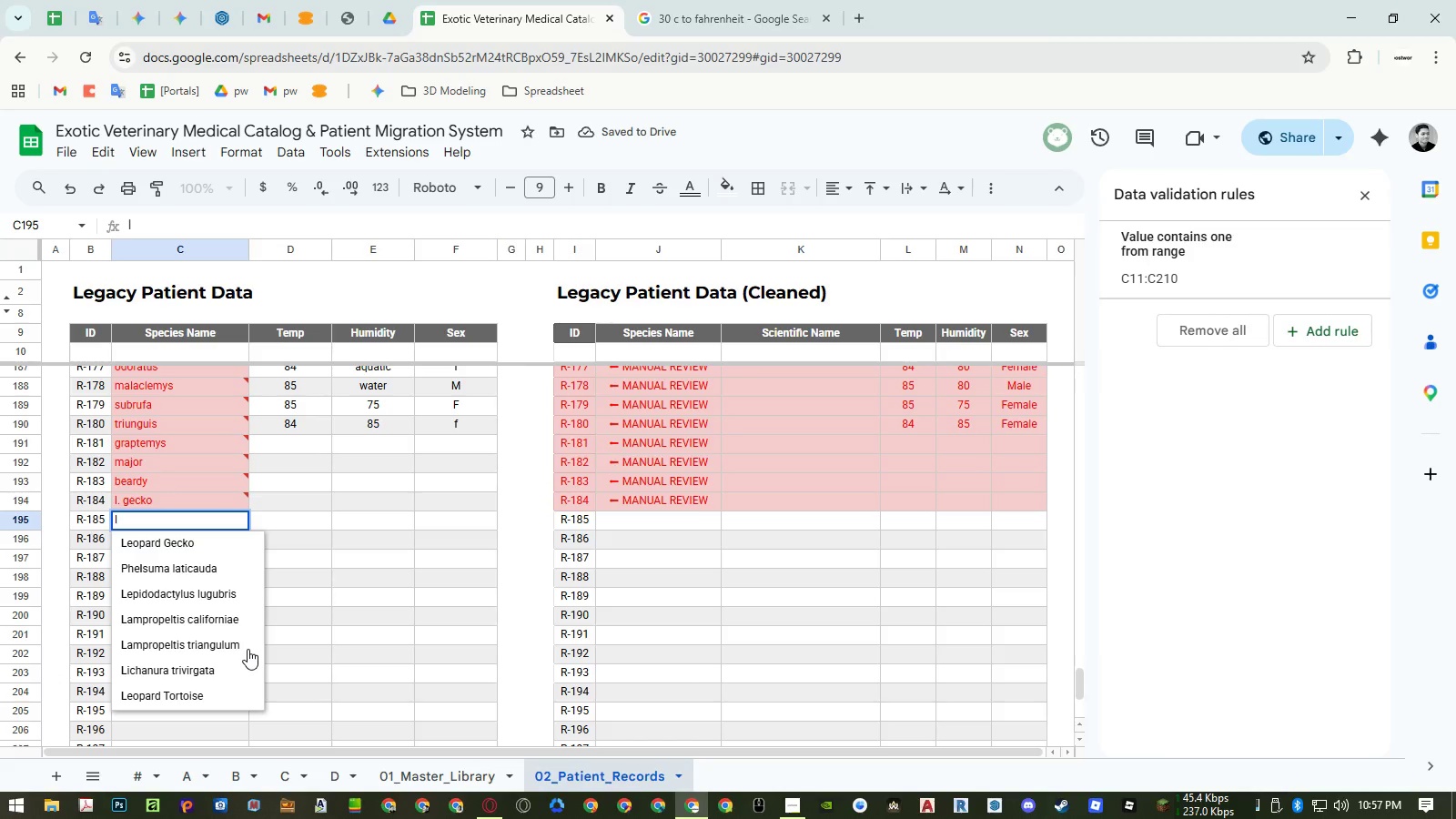 
key(Escape)
 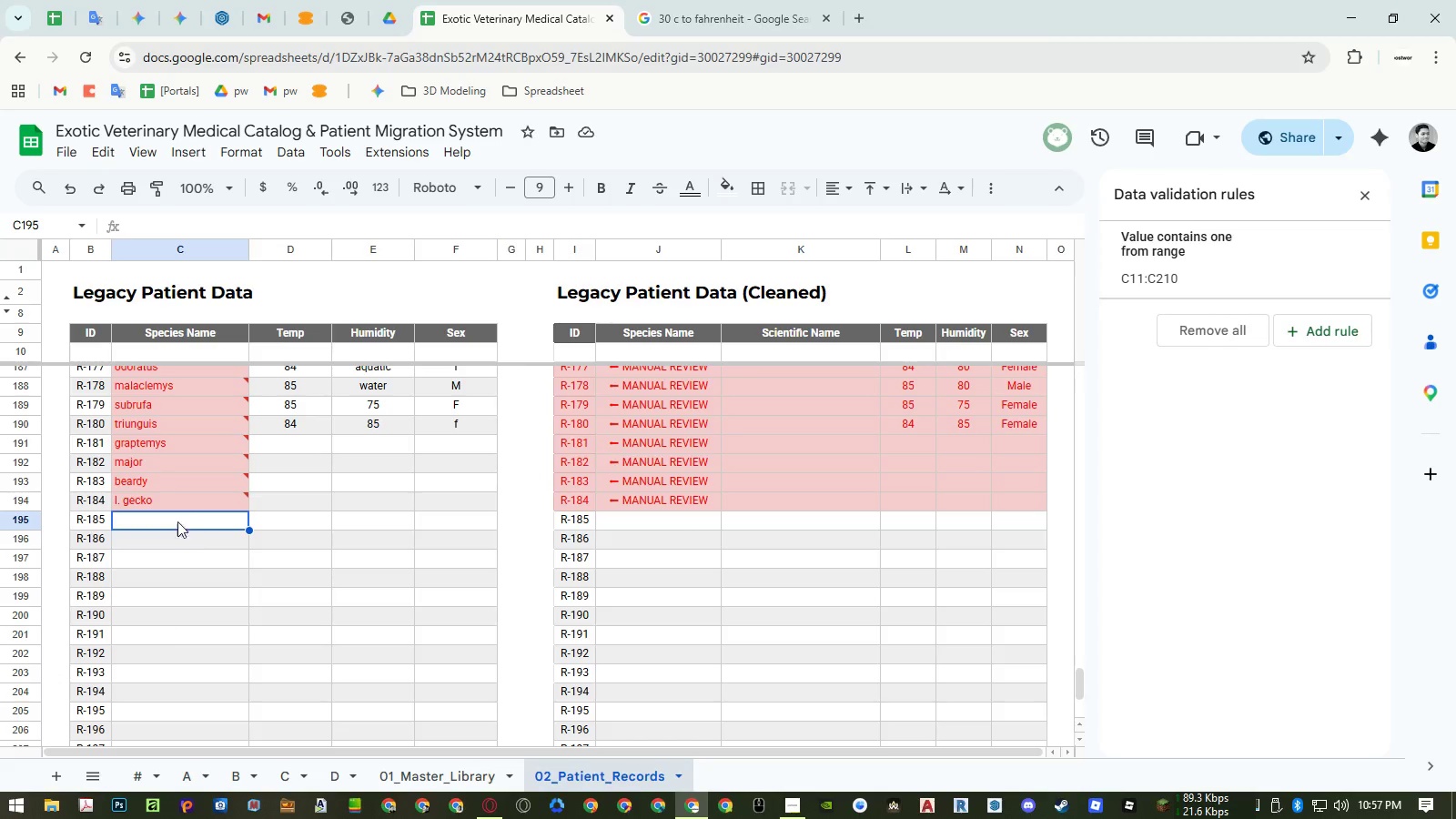 
double_click([142, 497])
 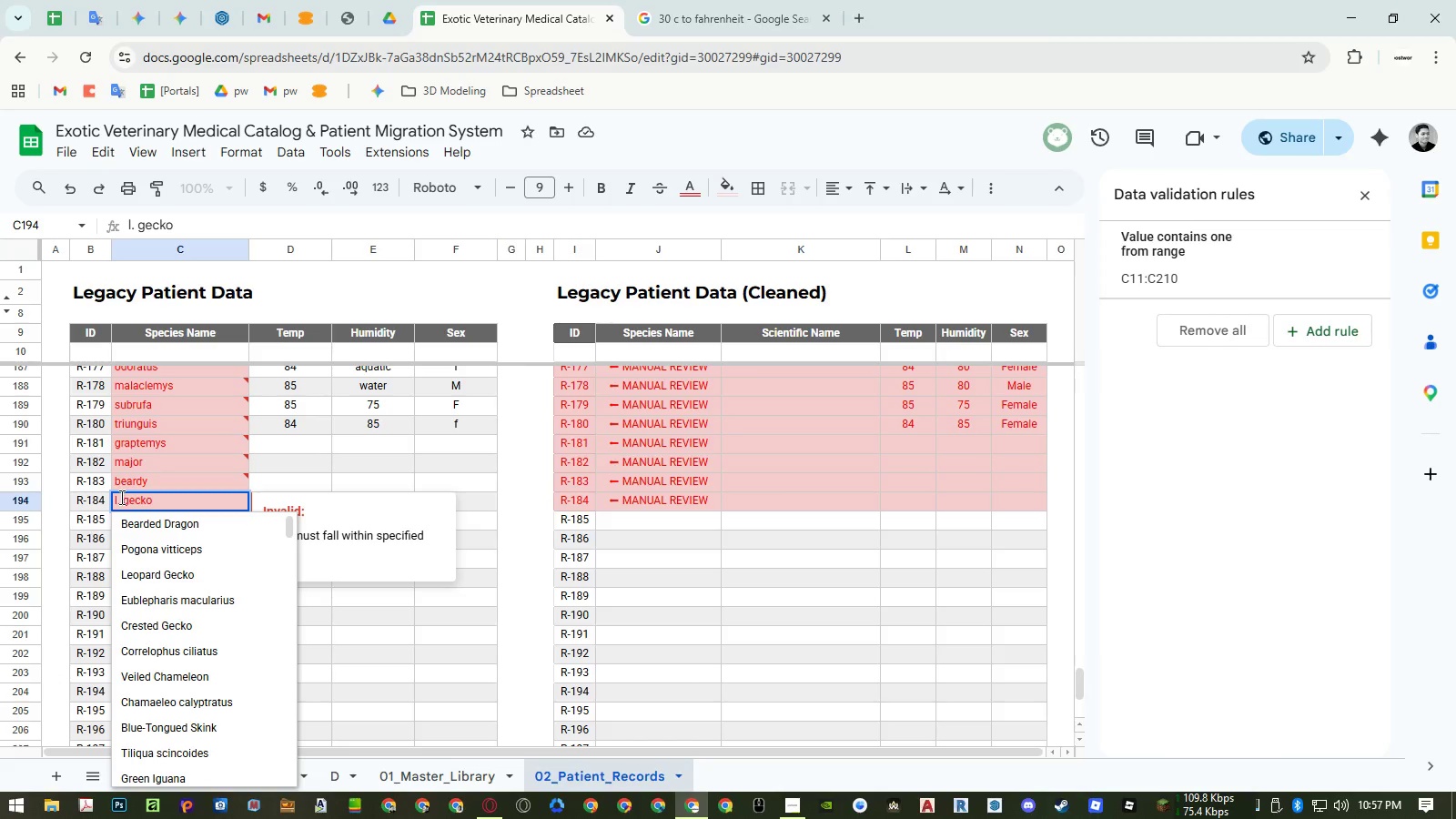 
left_click([120, 497])
 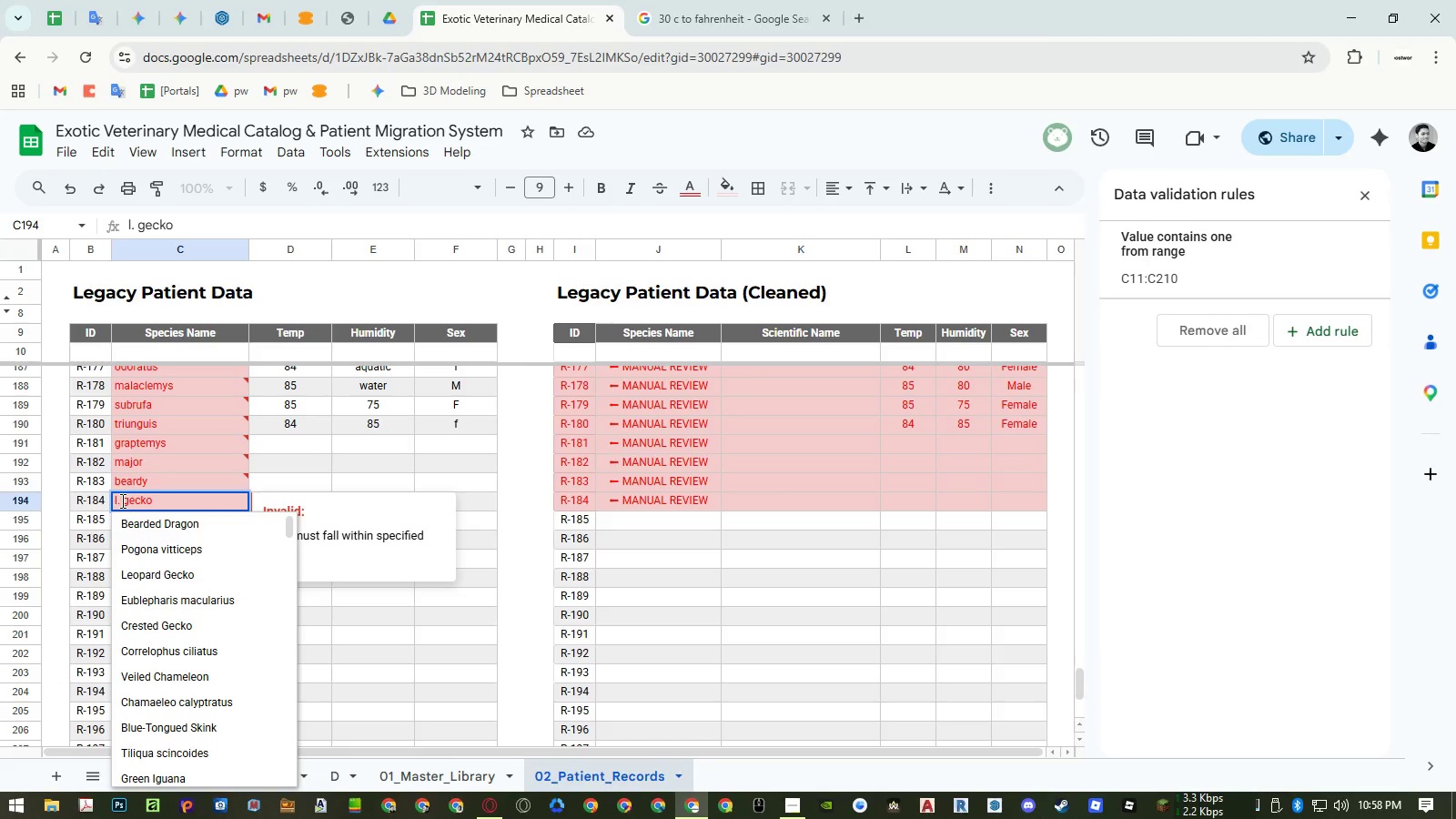 
wait(6.36)
 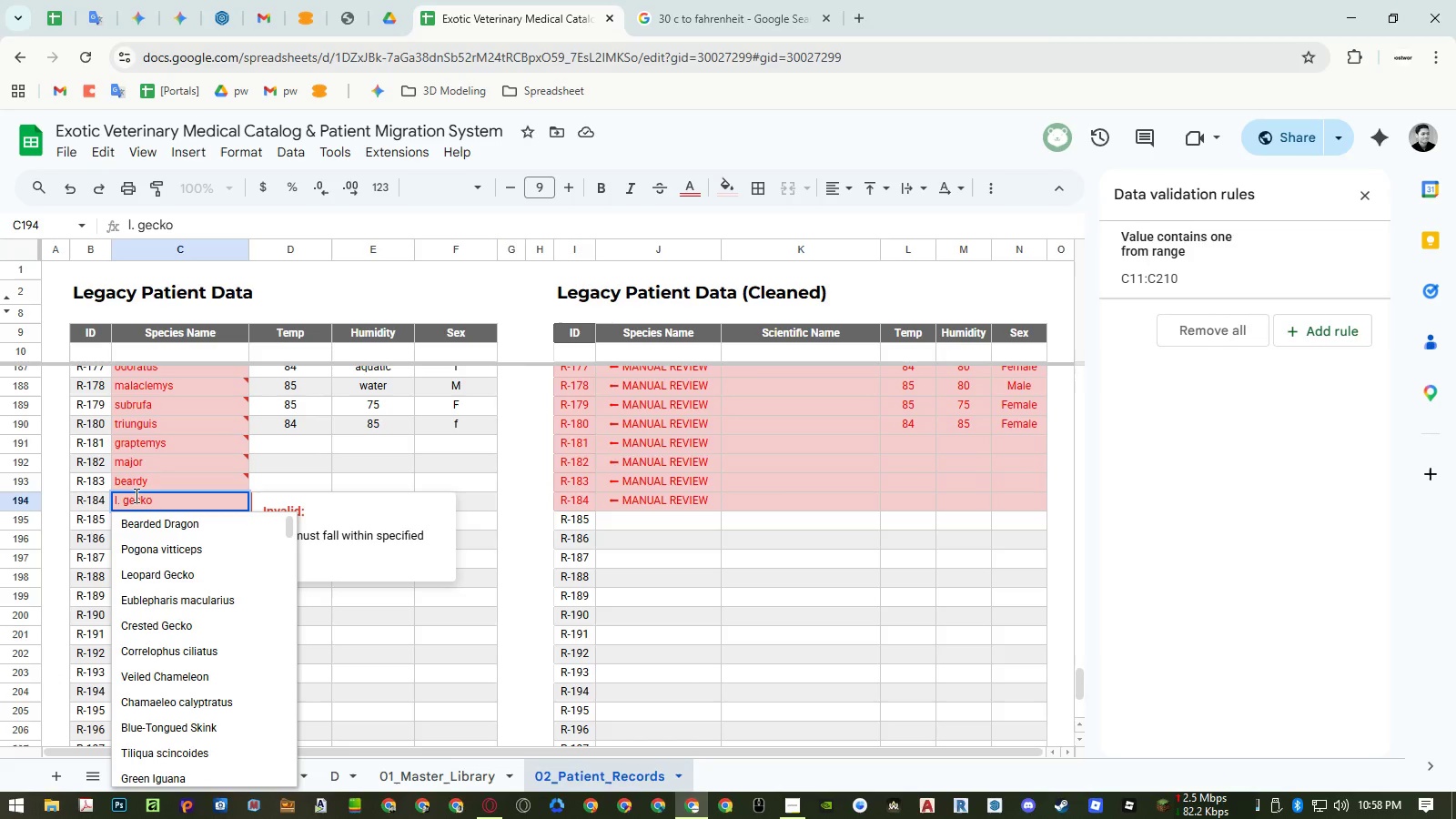 
left_click([120, 500])
 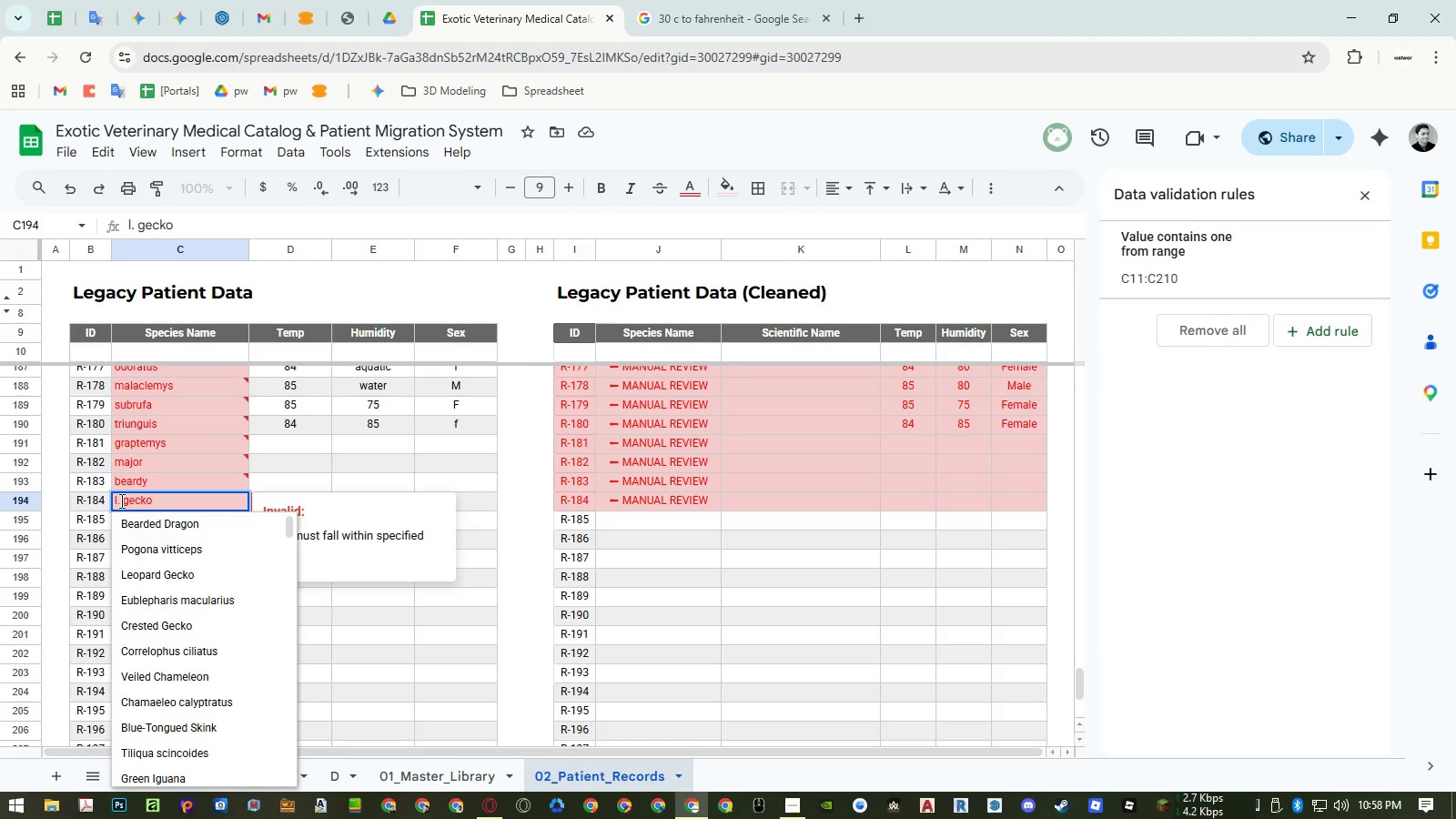 
key(Escape)
 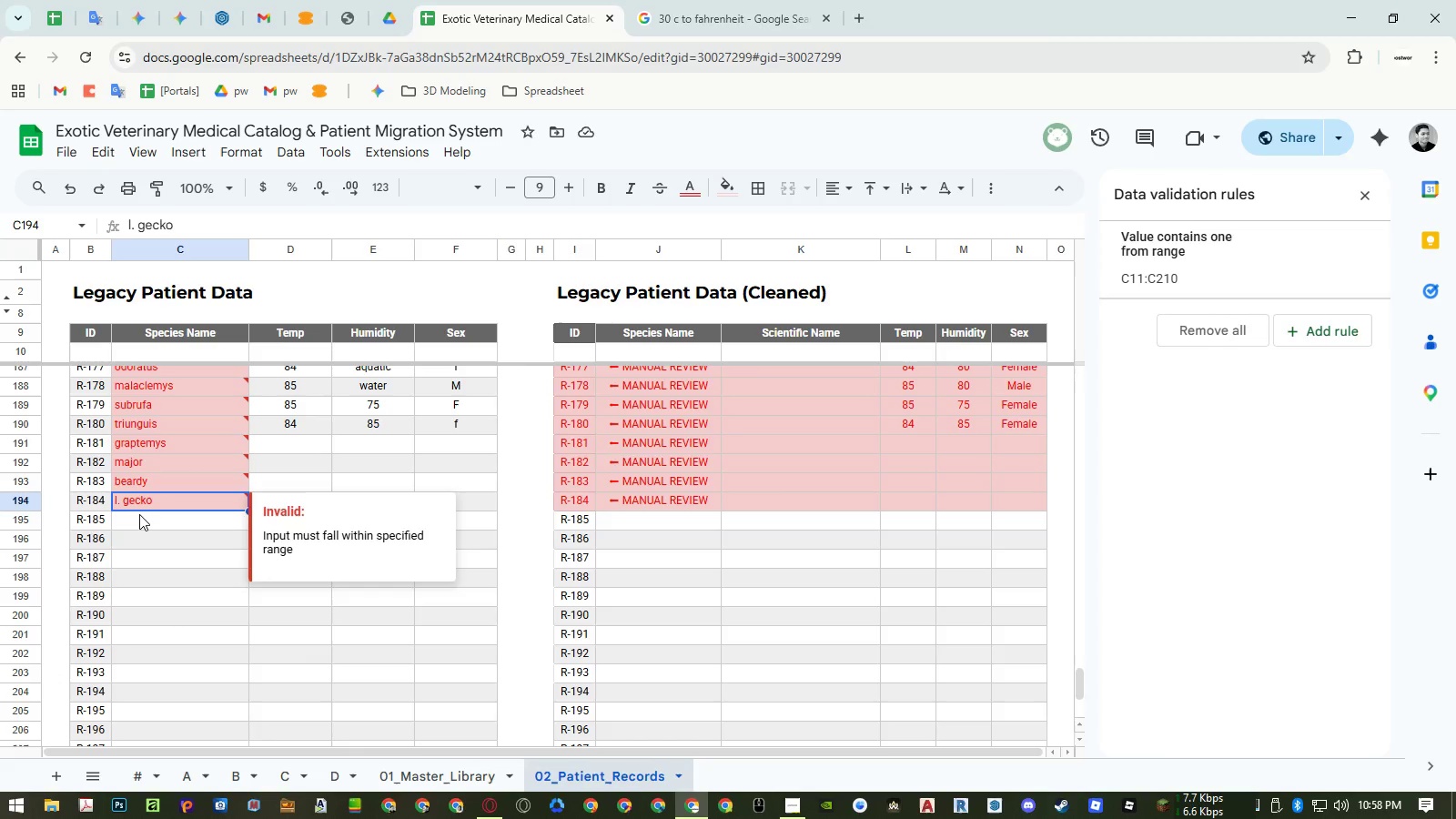 
left_click([139, 516])
 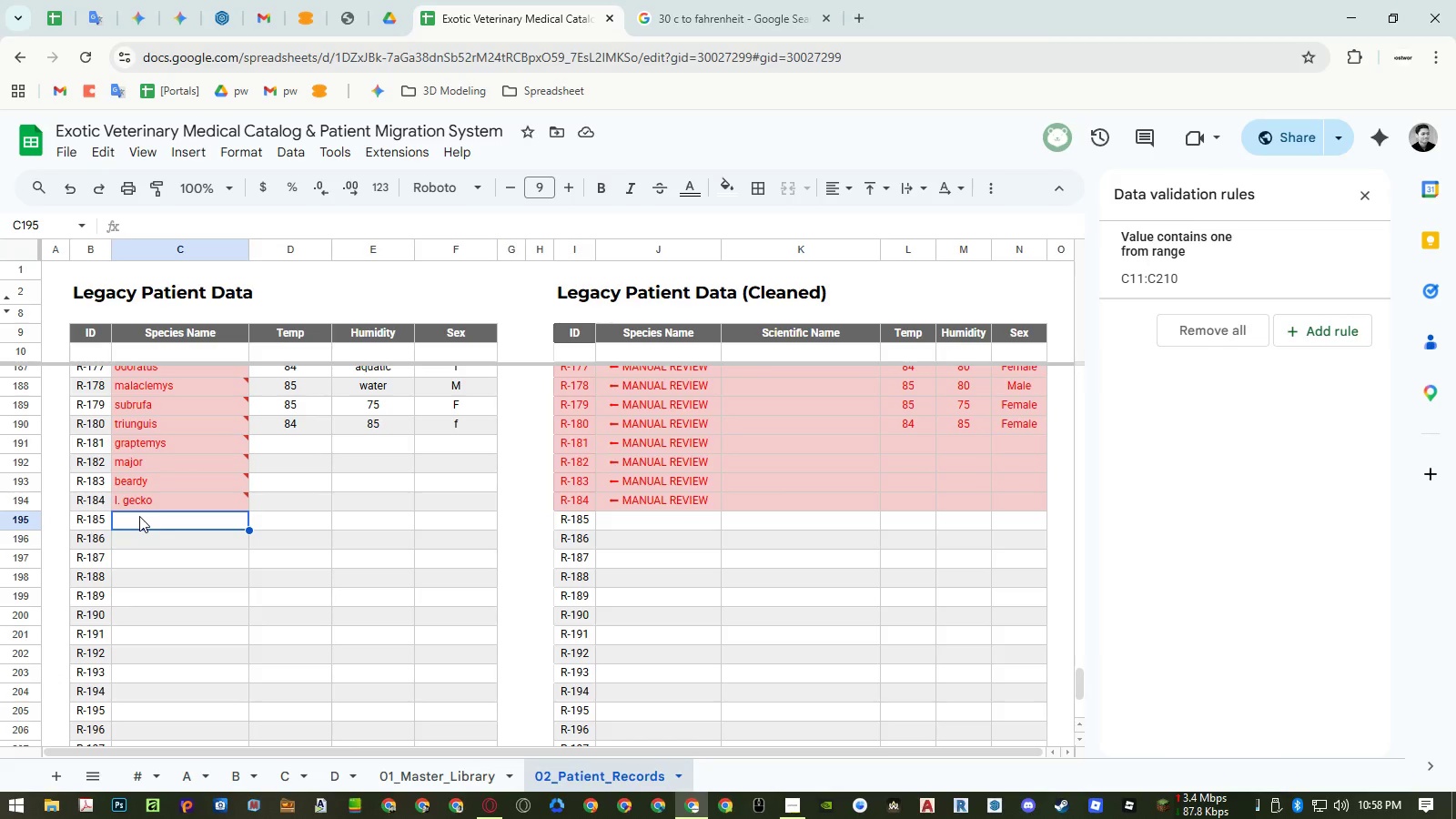 
type(c. gecko)
 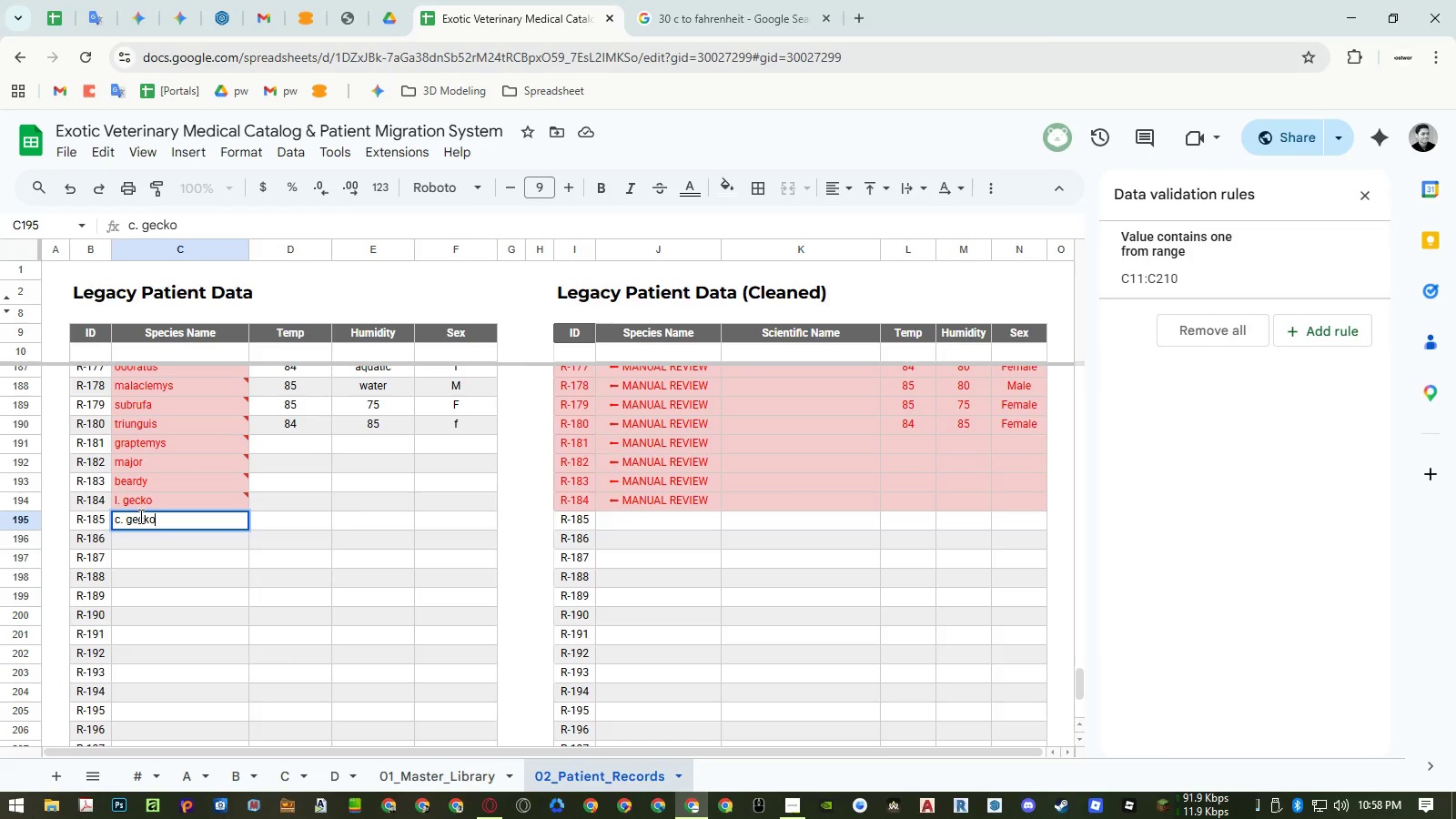 
key(Enter)
 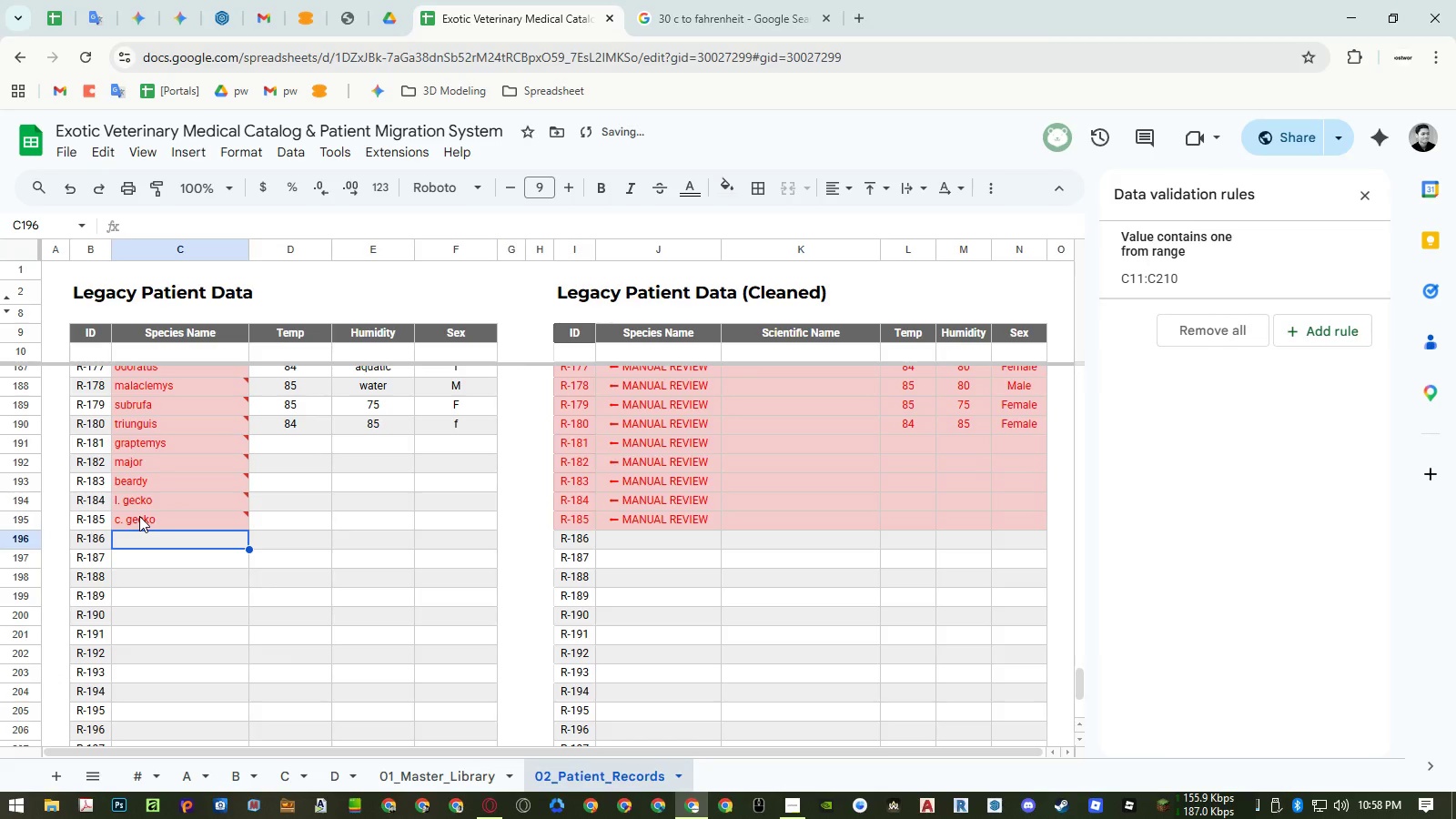 
key(ArrowRight)
 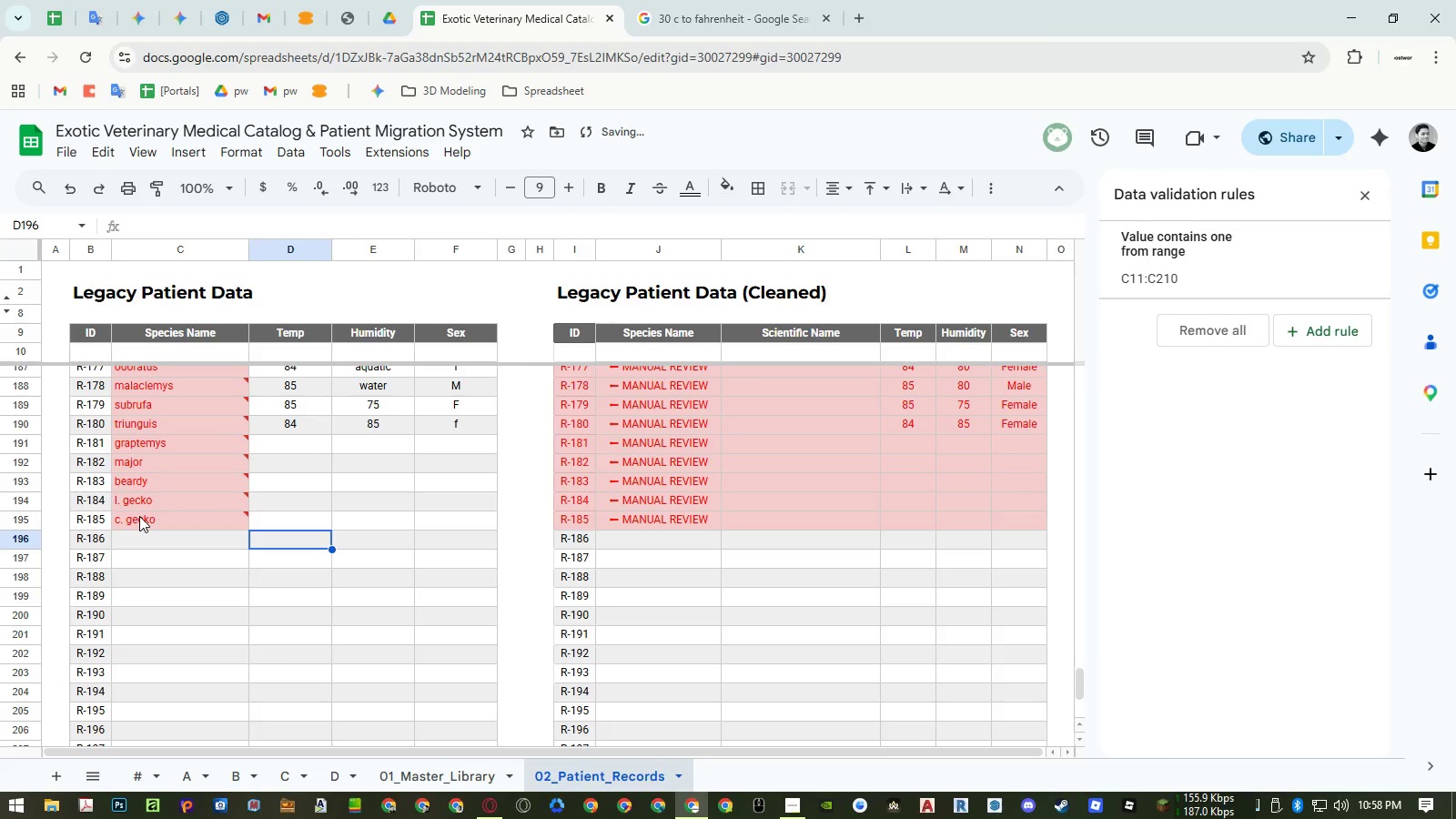 
key(Control+ControlLeft)
 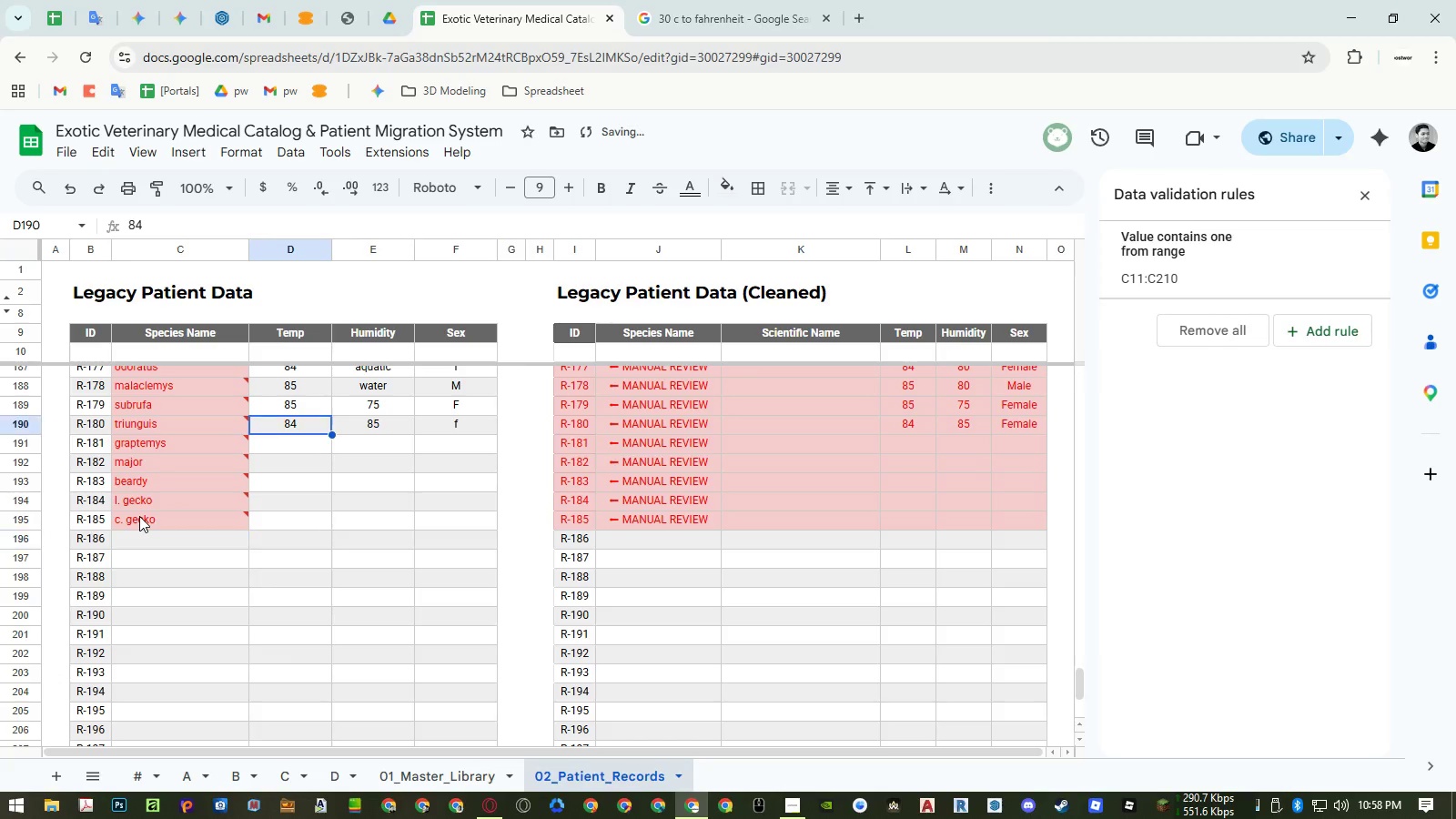 
key(Control+ArrowUp)
 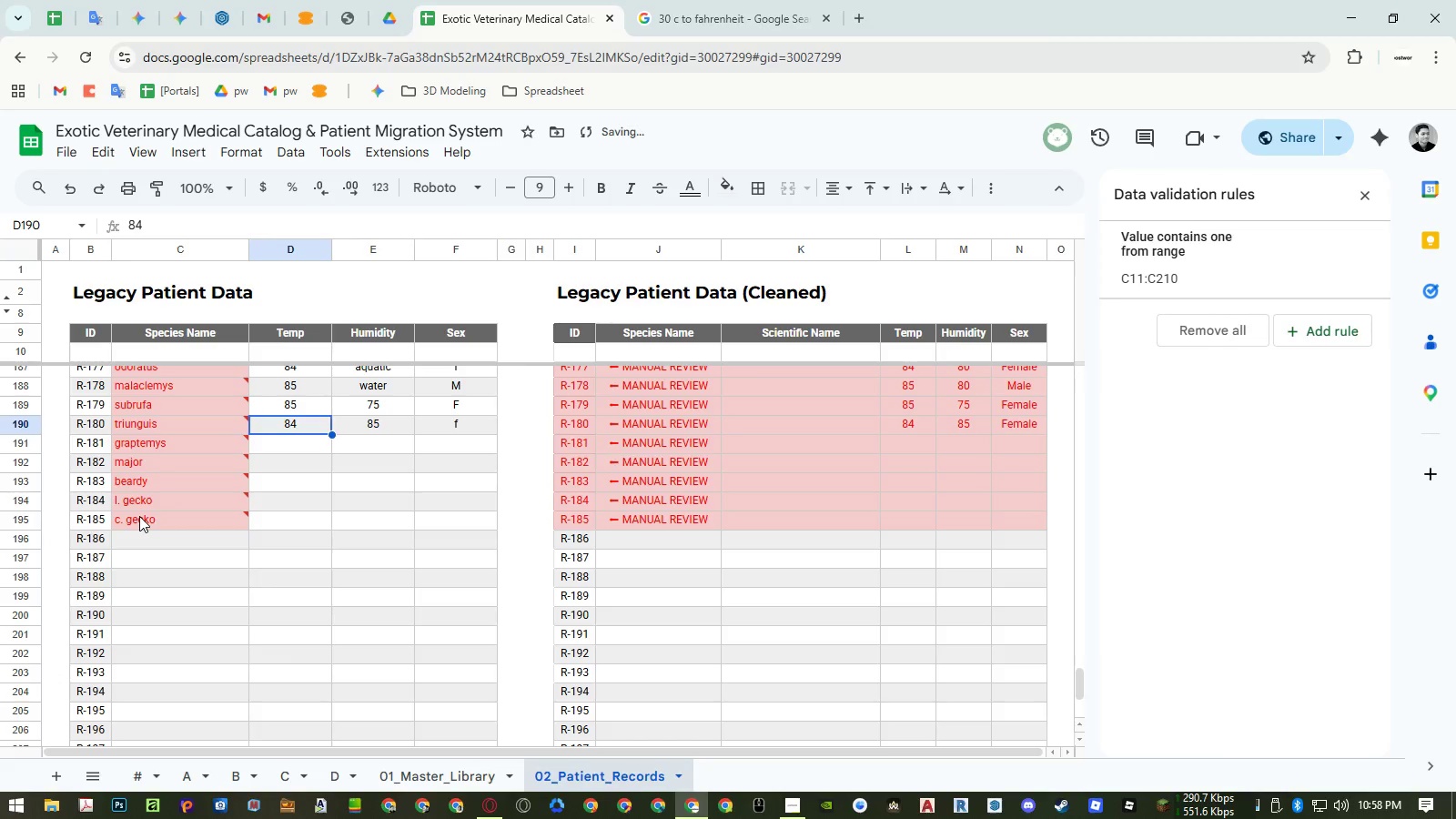 
key(ArrowDown)
 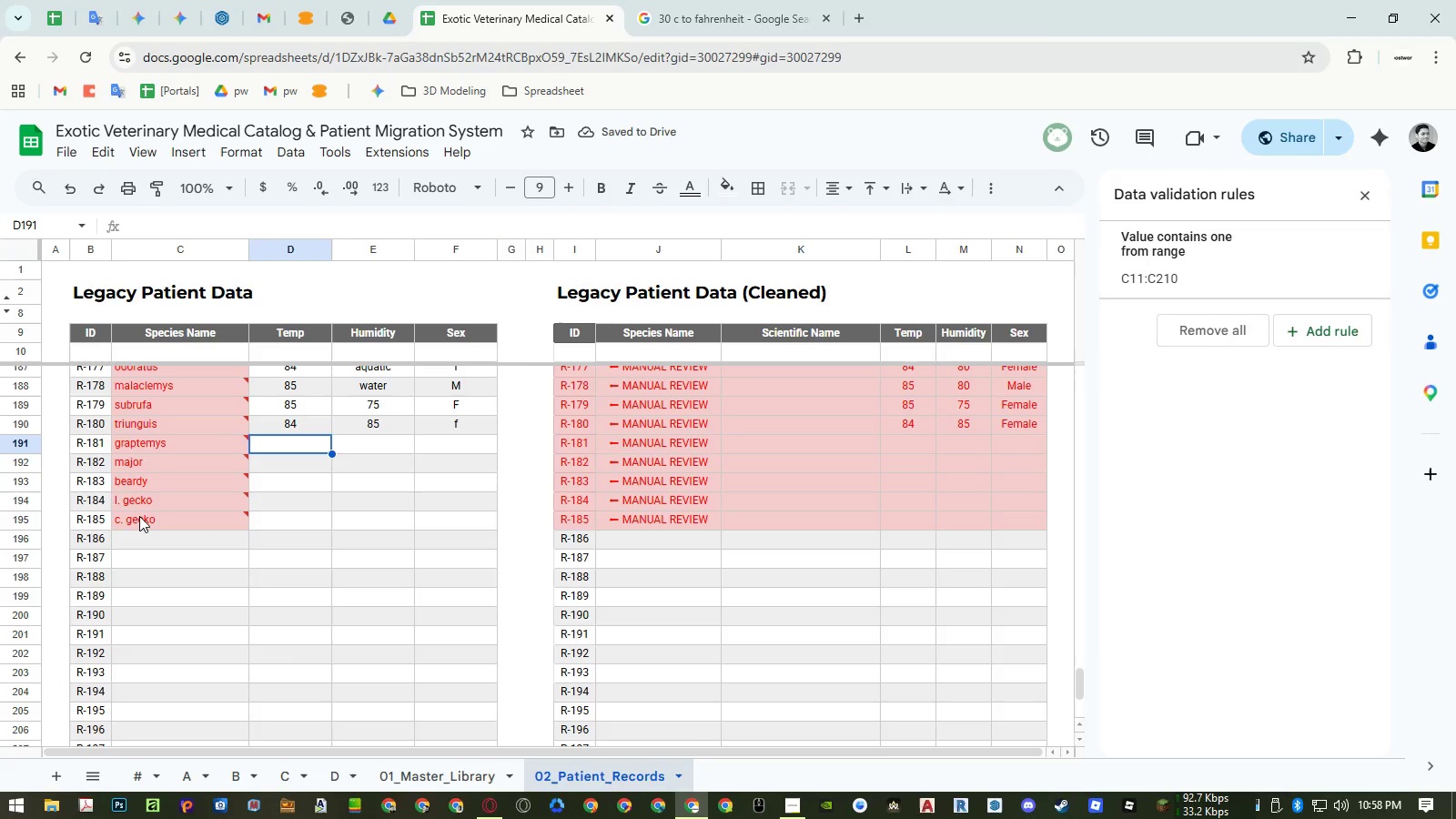 
key(Numpad8)
 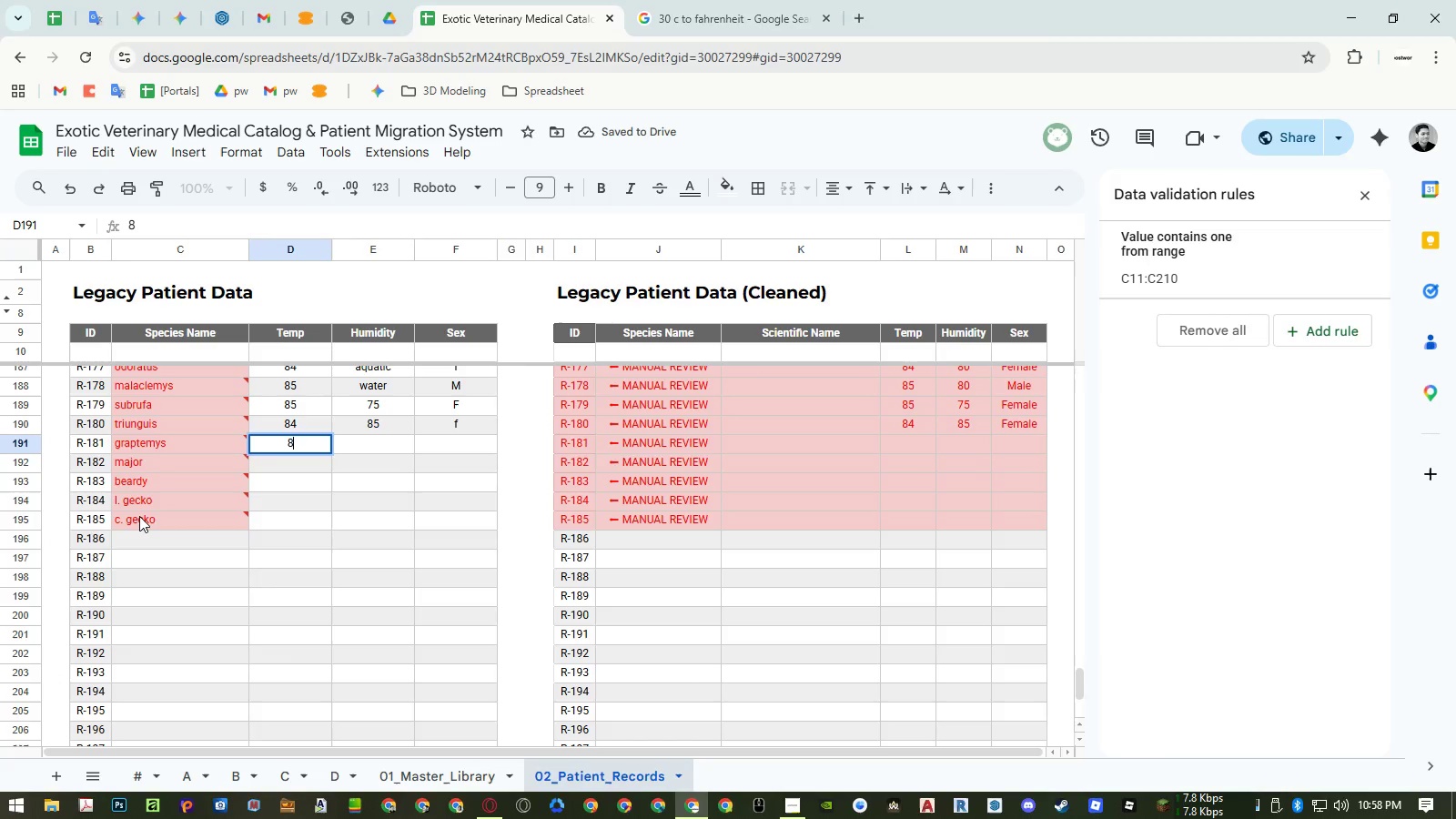 
key(Numpad5)
 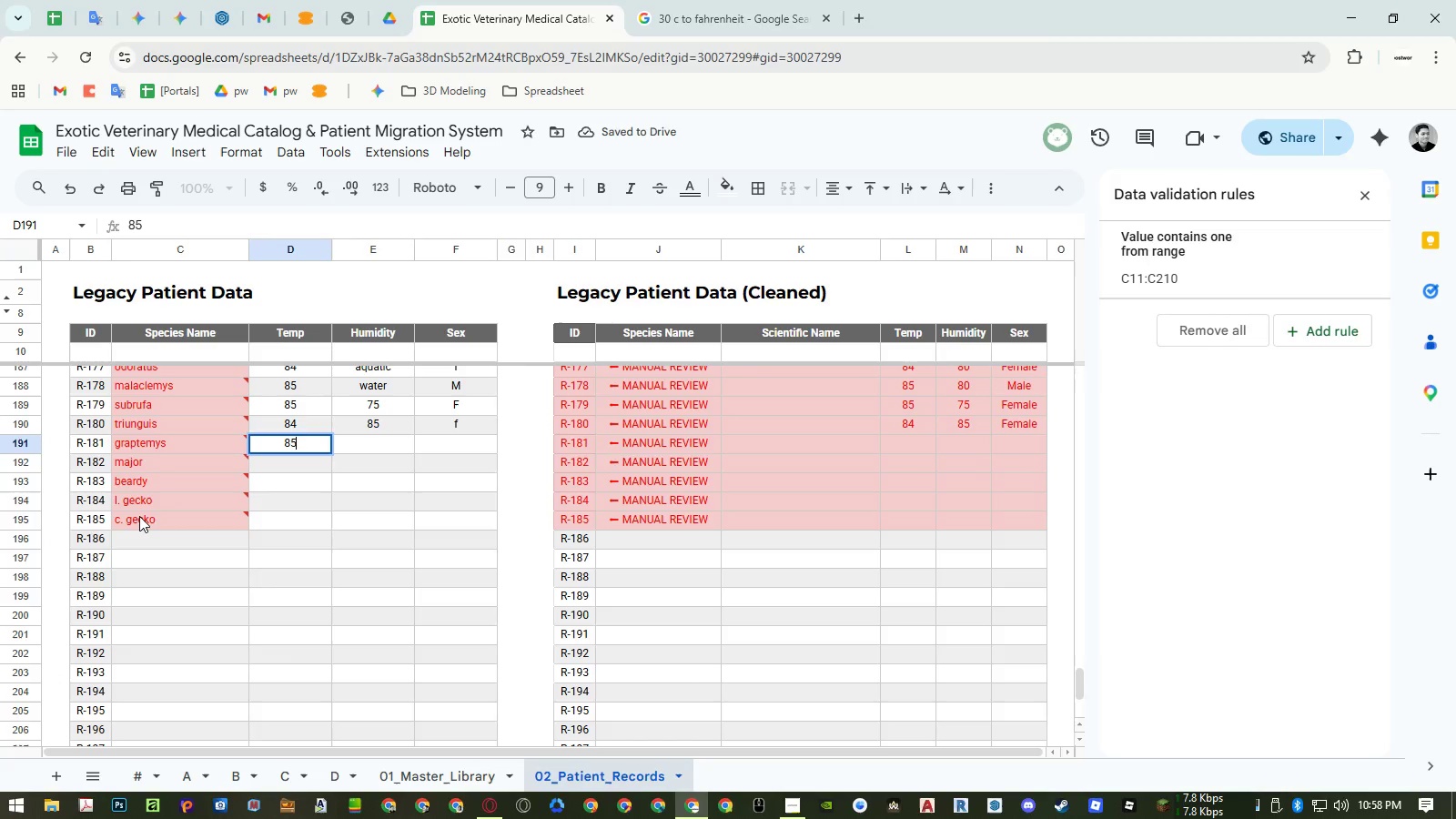 
key(NumpadEnter)
 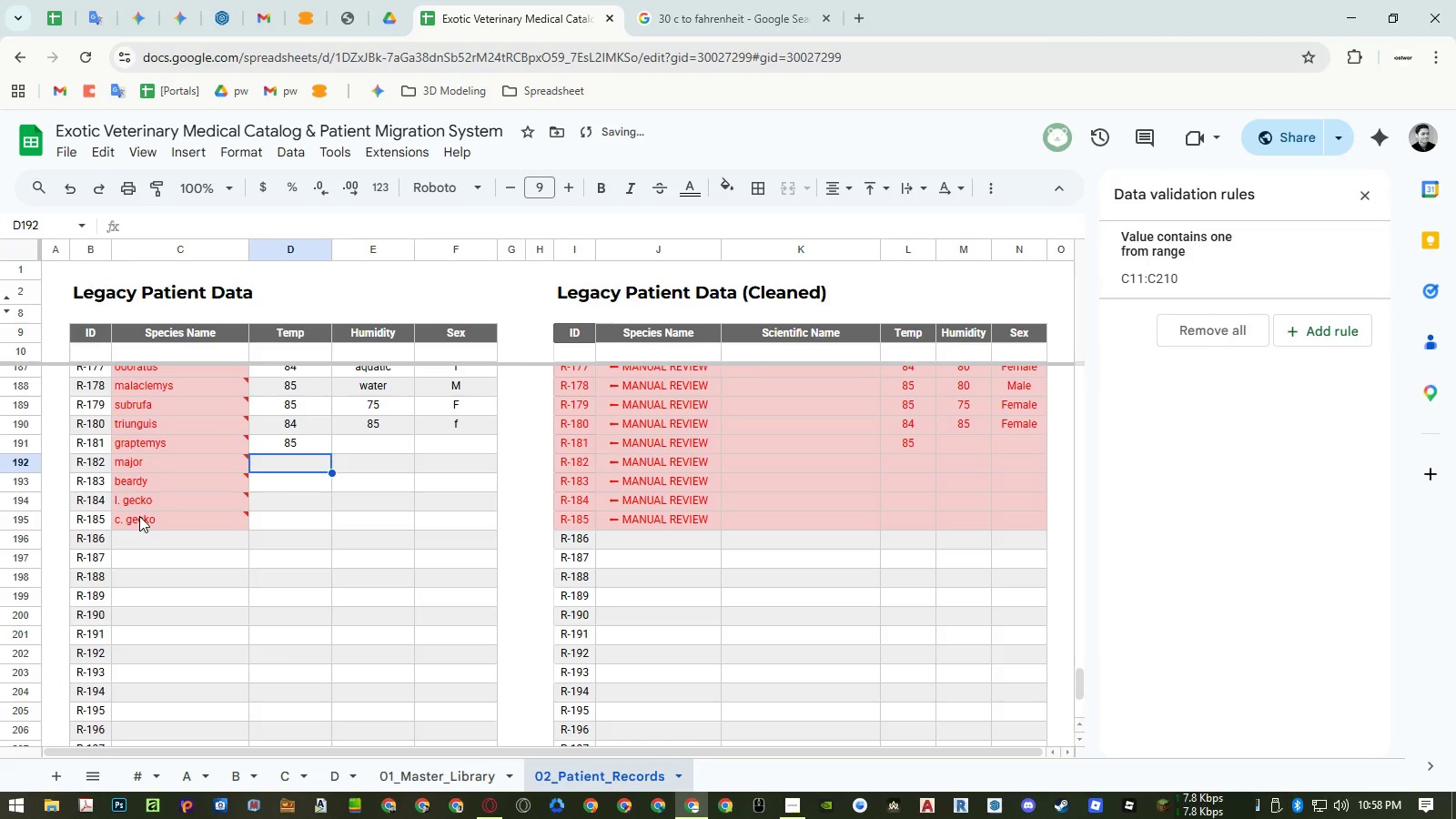 
key(Numpad8)
 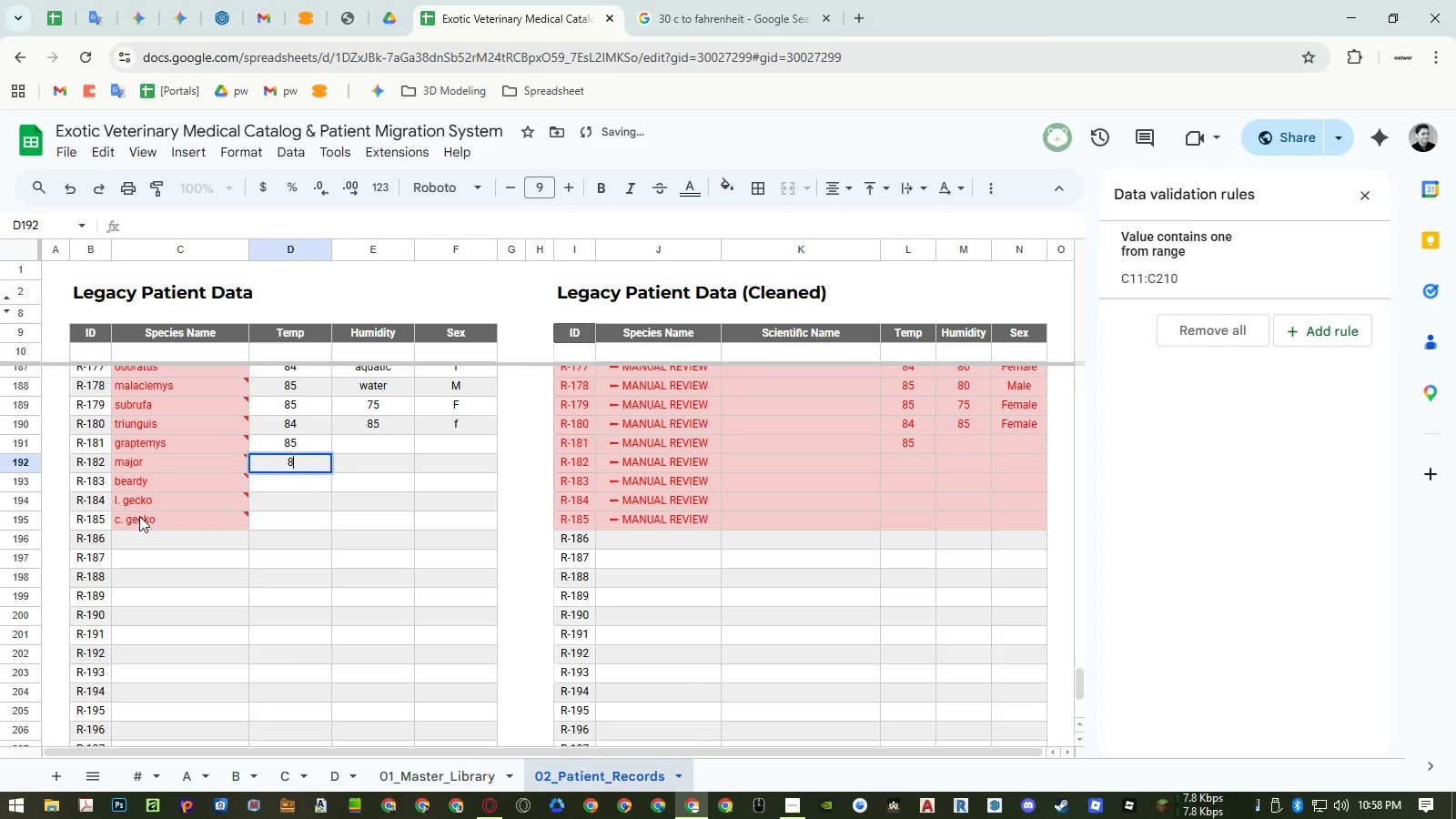 
key(Numpad5)
 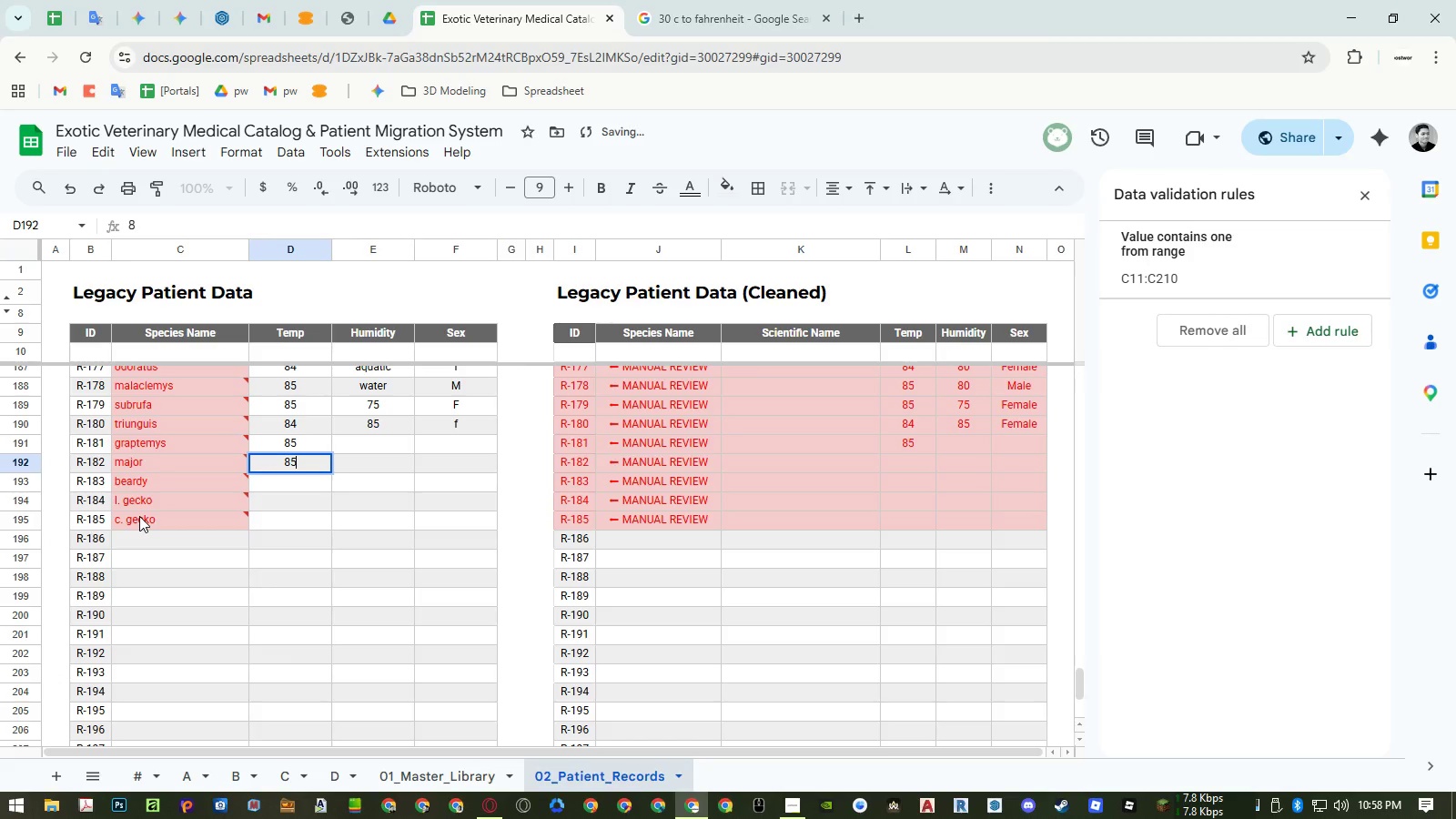 
key(NumpadEnter)
 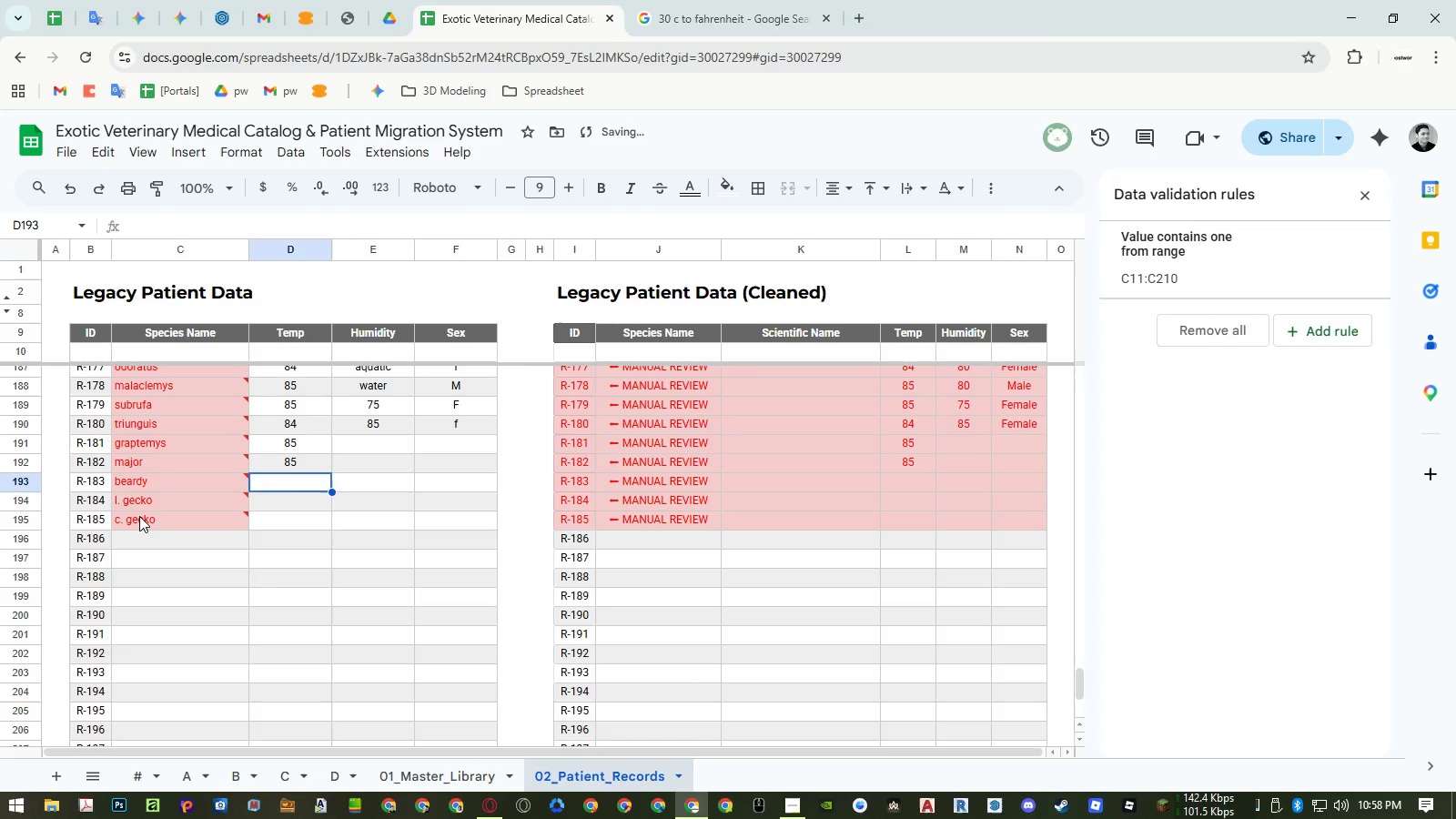 
key(Numpad1)
 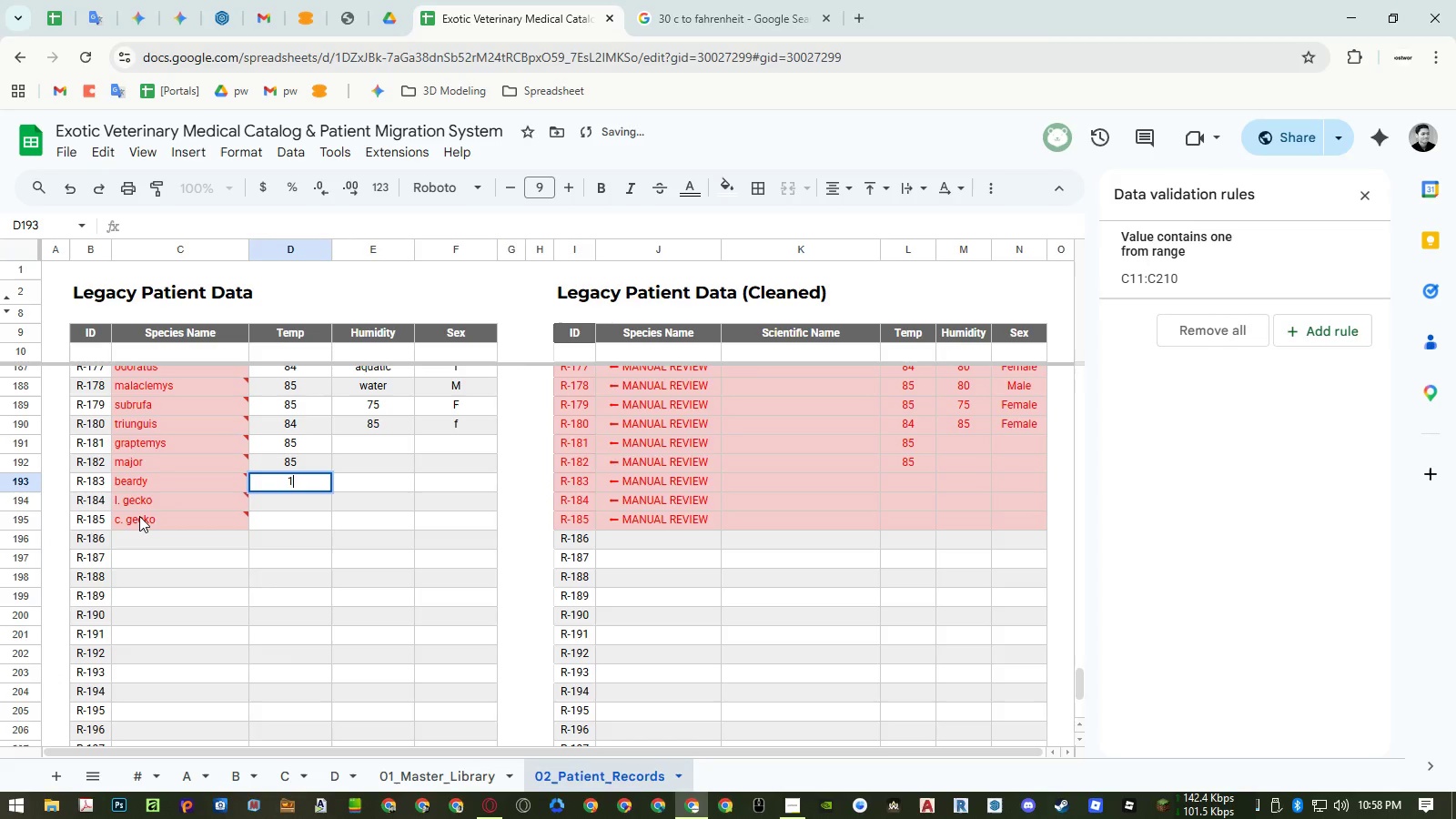 
key(Numpad0)
 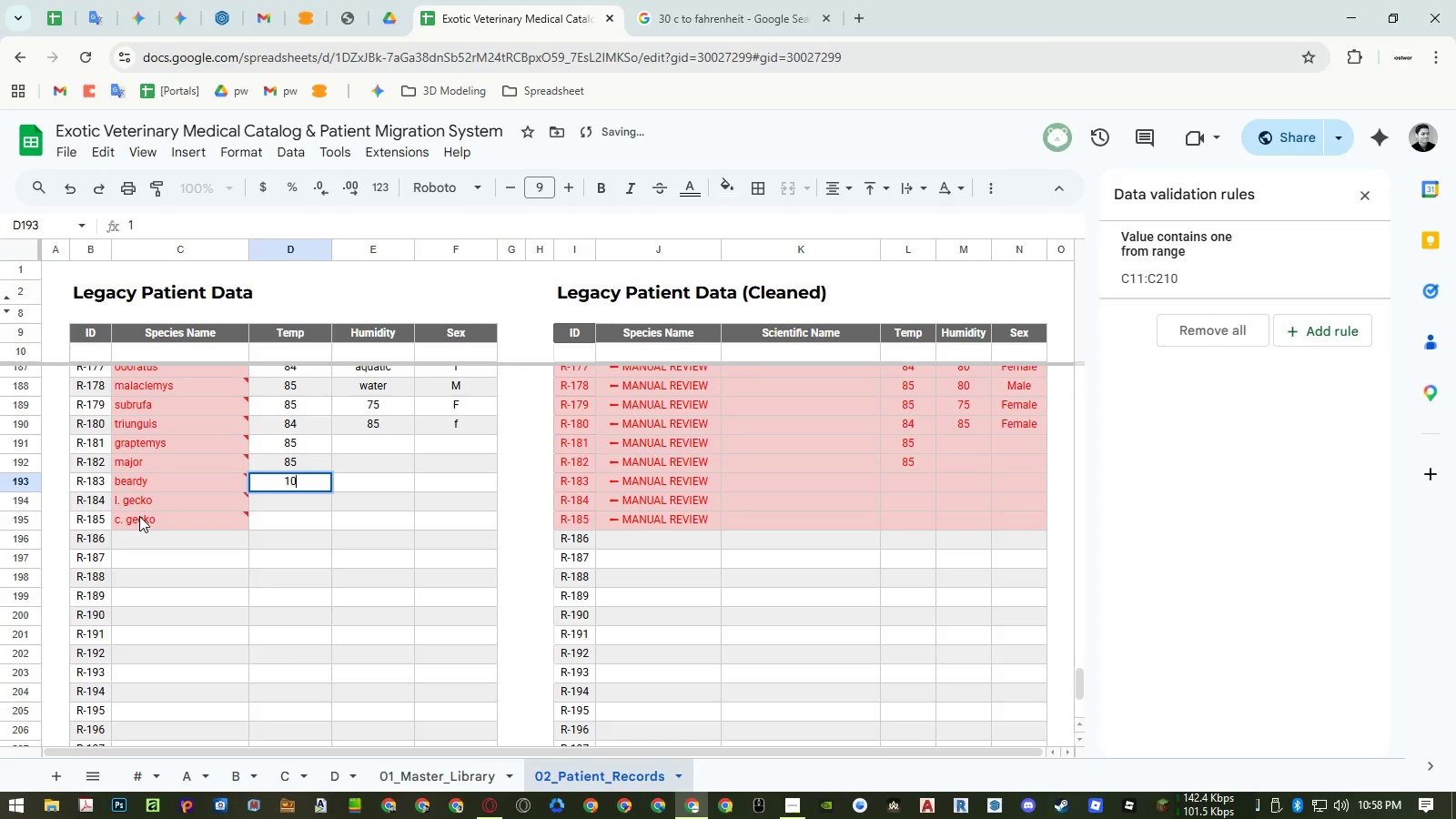 
key(Numpad0)
 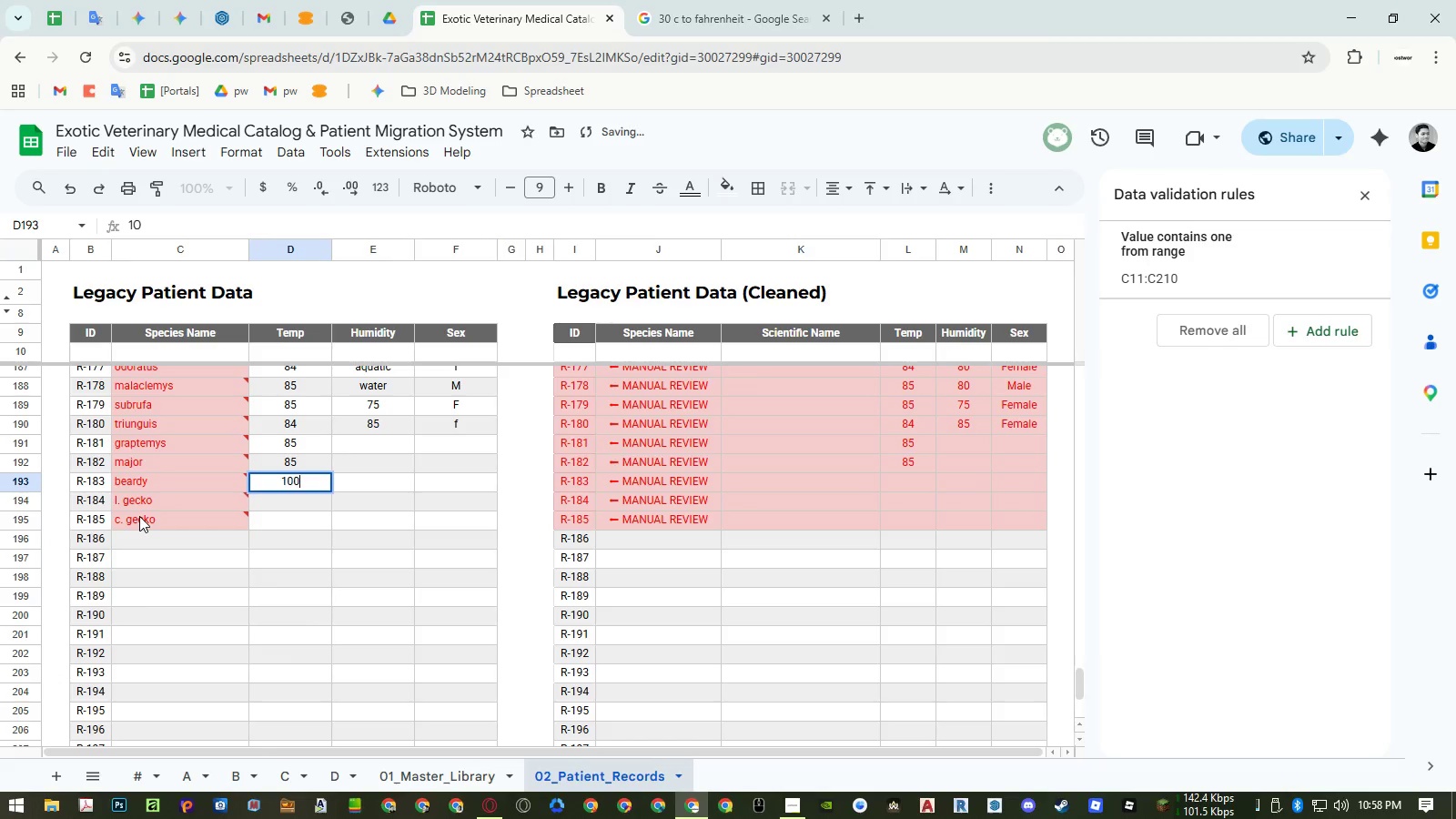 
key(NumpadEnter)
 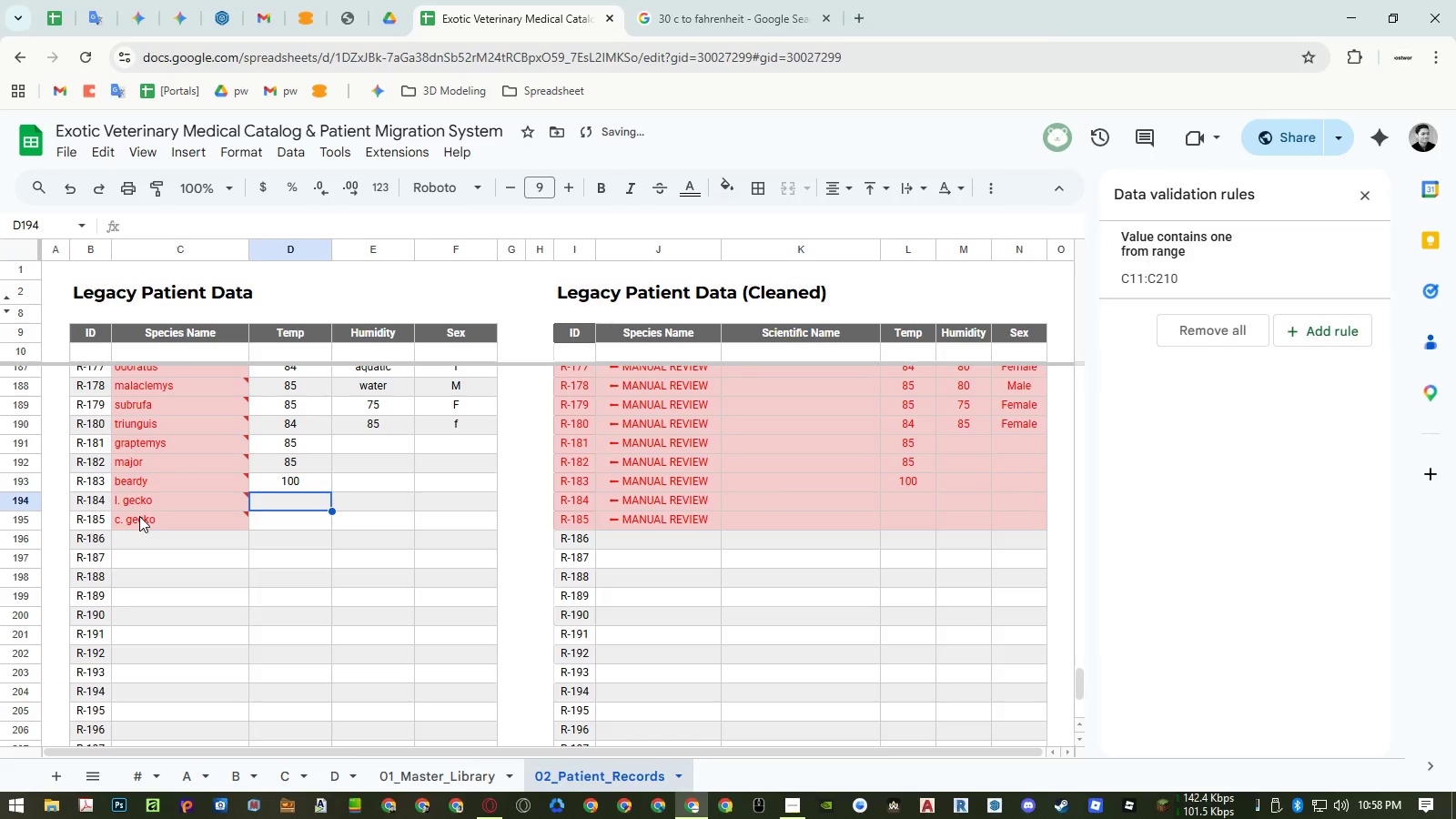 
key(Numpad8)
 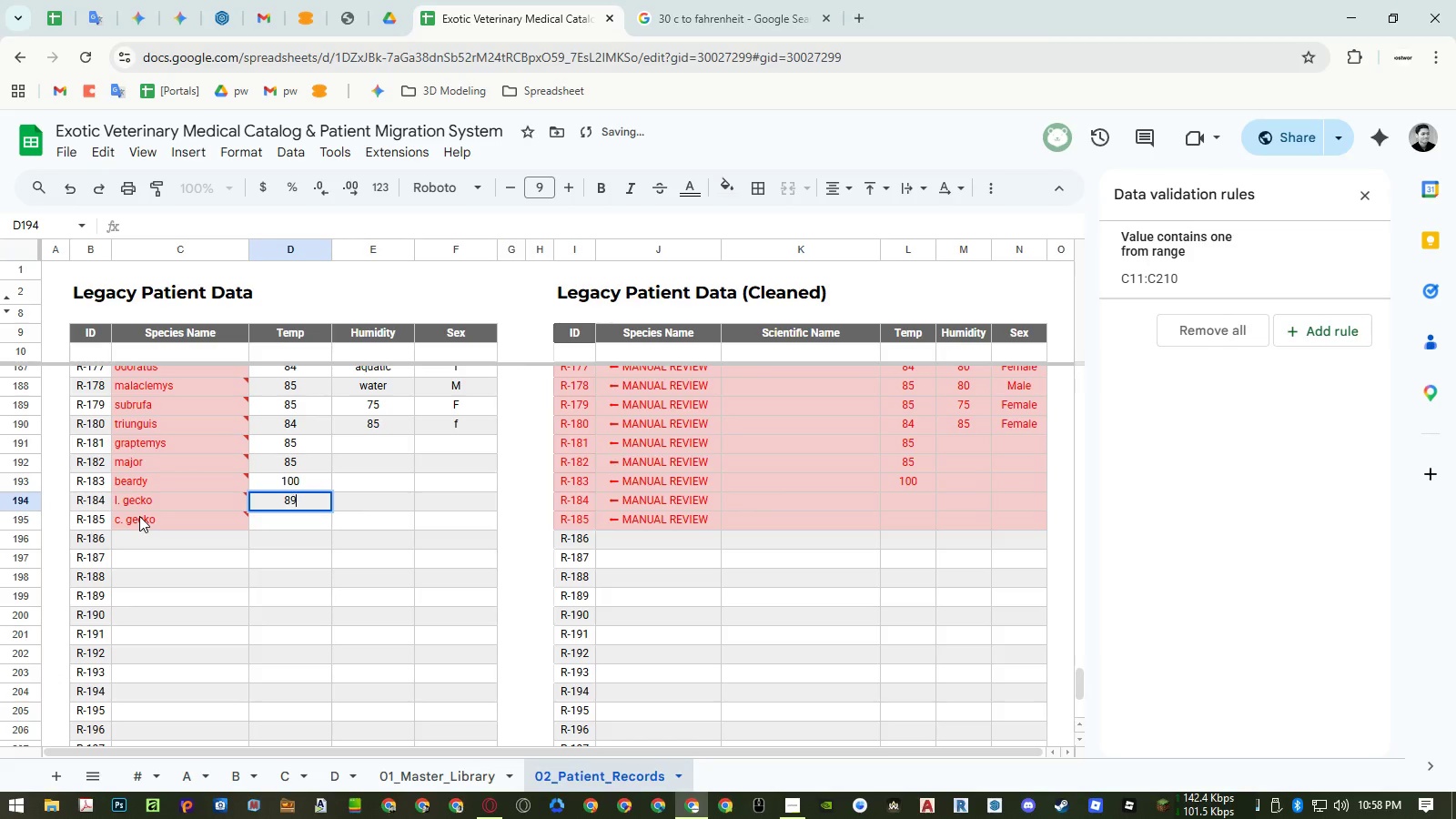 
key(Numpad9)
 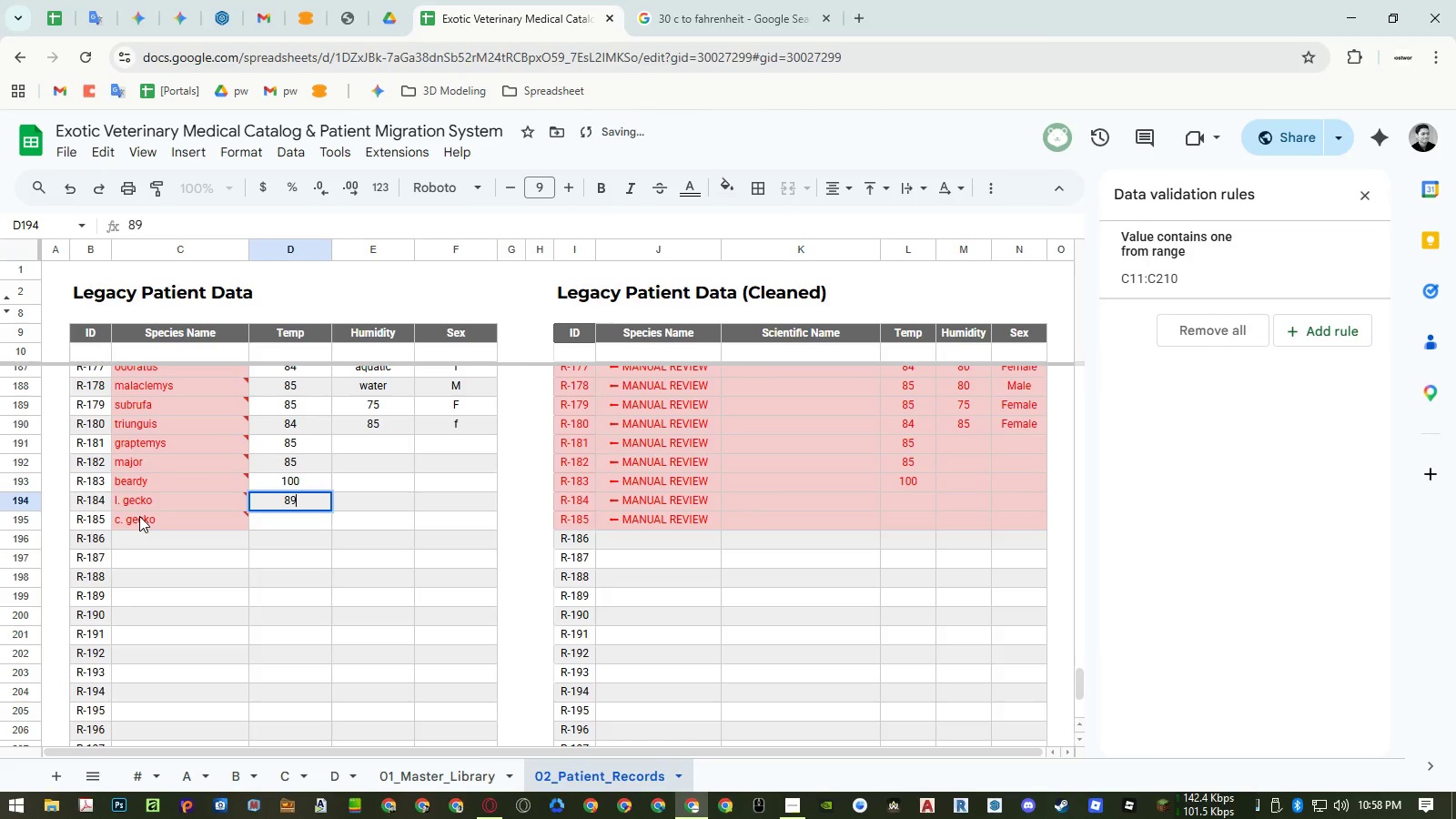 
key(NumpadEnter)
 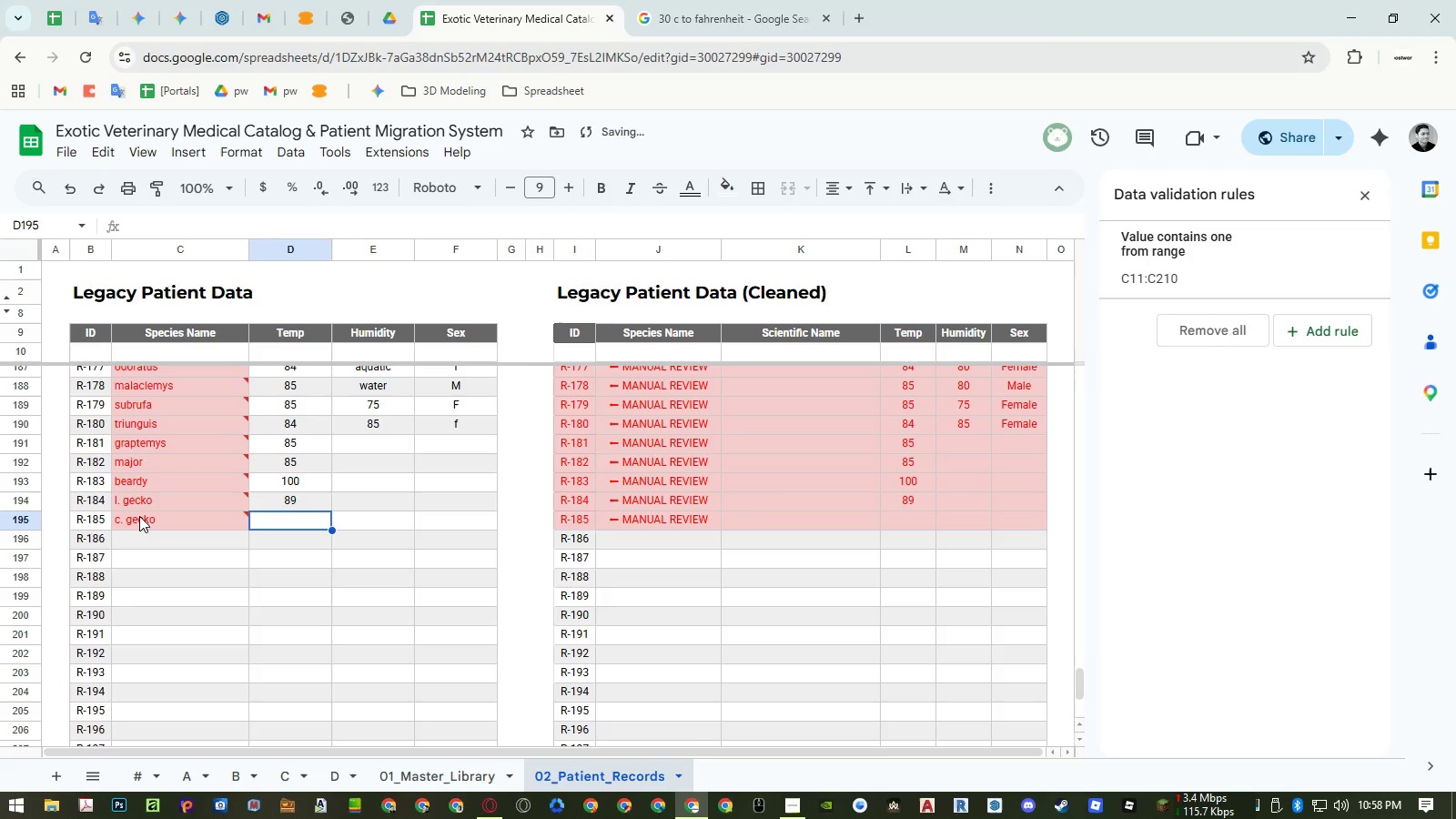 
key(Numpad7)
 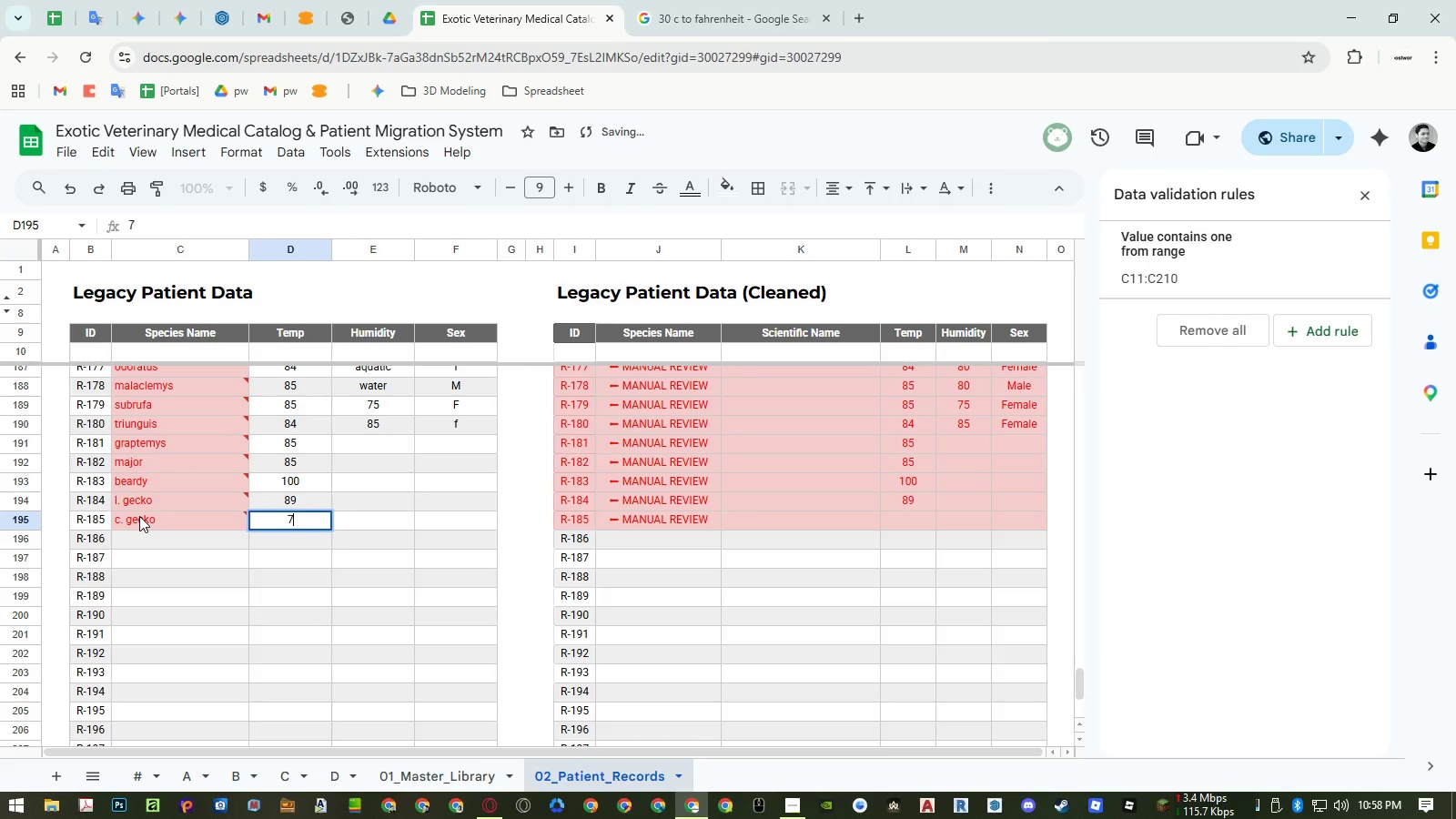 
key(Numpad2)
 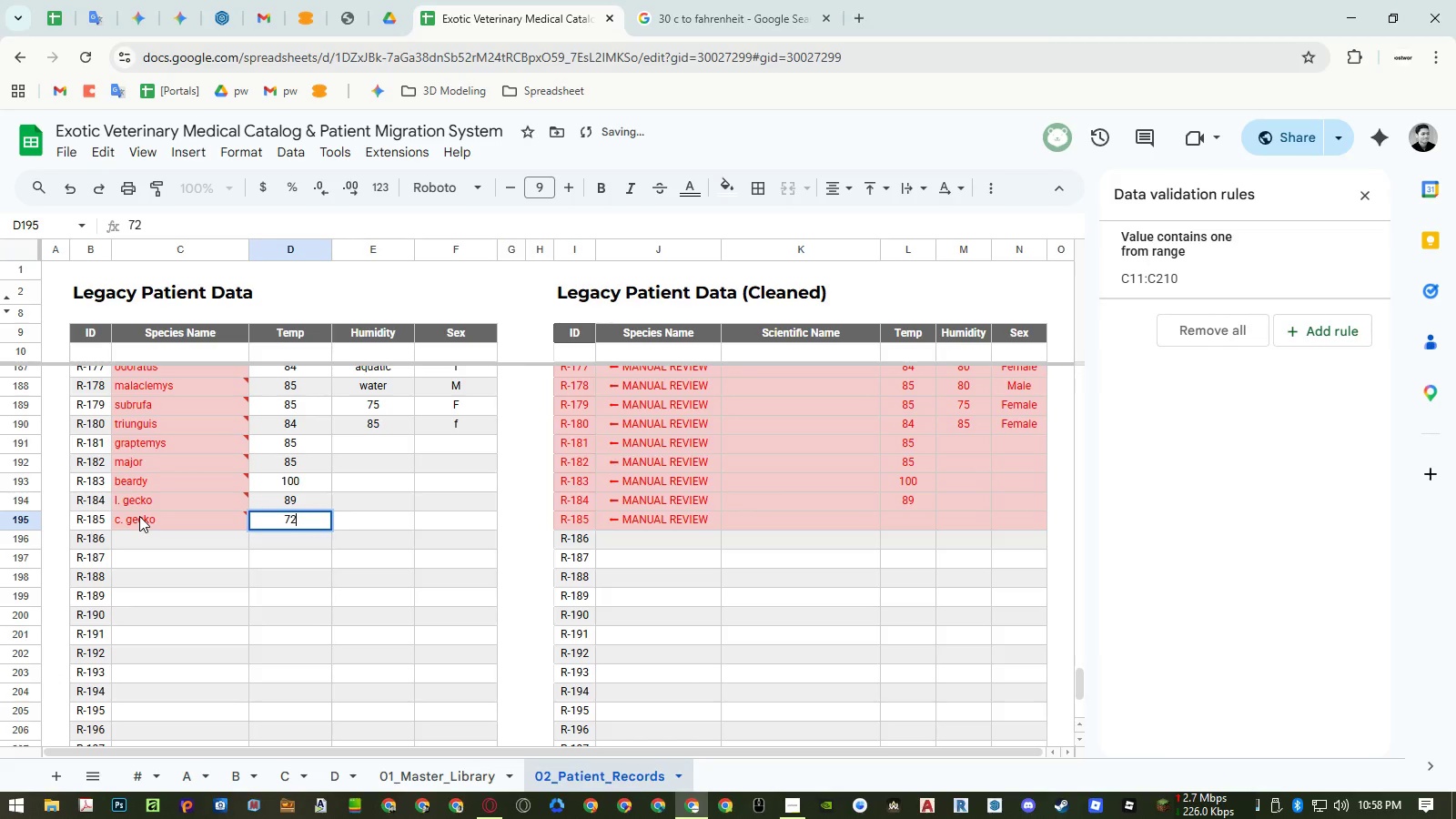 
key(NumpadEnter)
 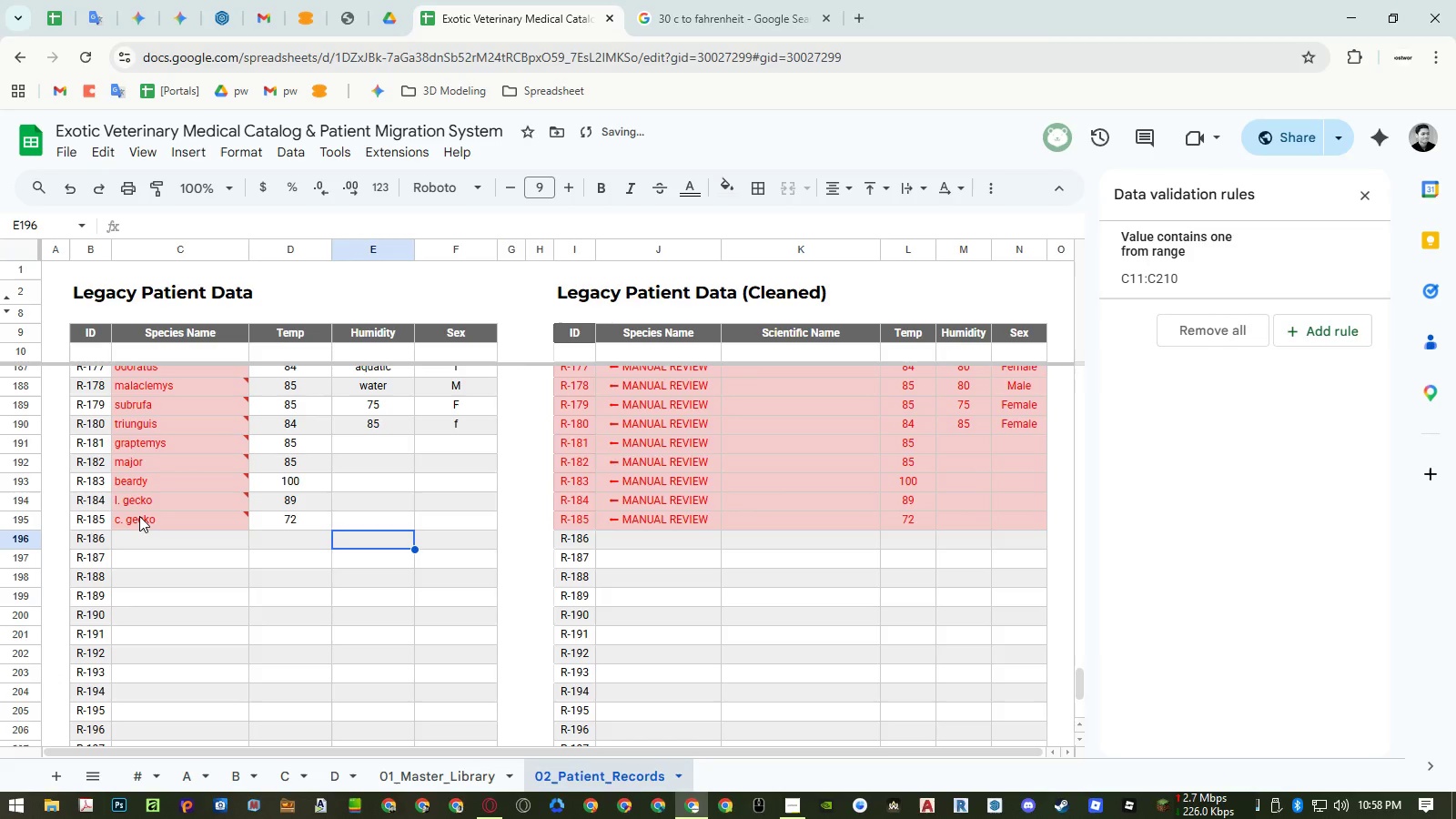 
key(ArrowRight)
 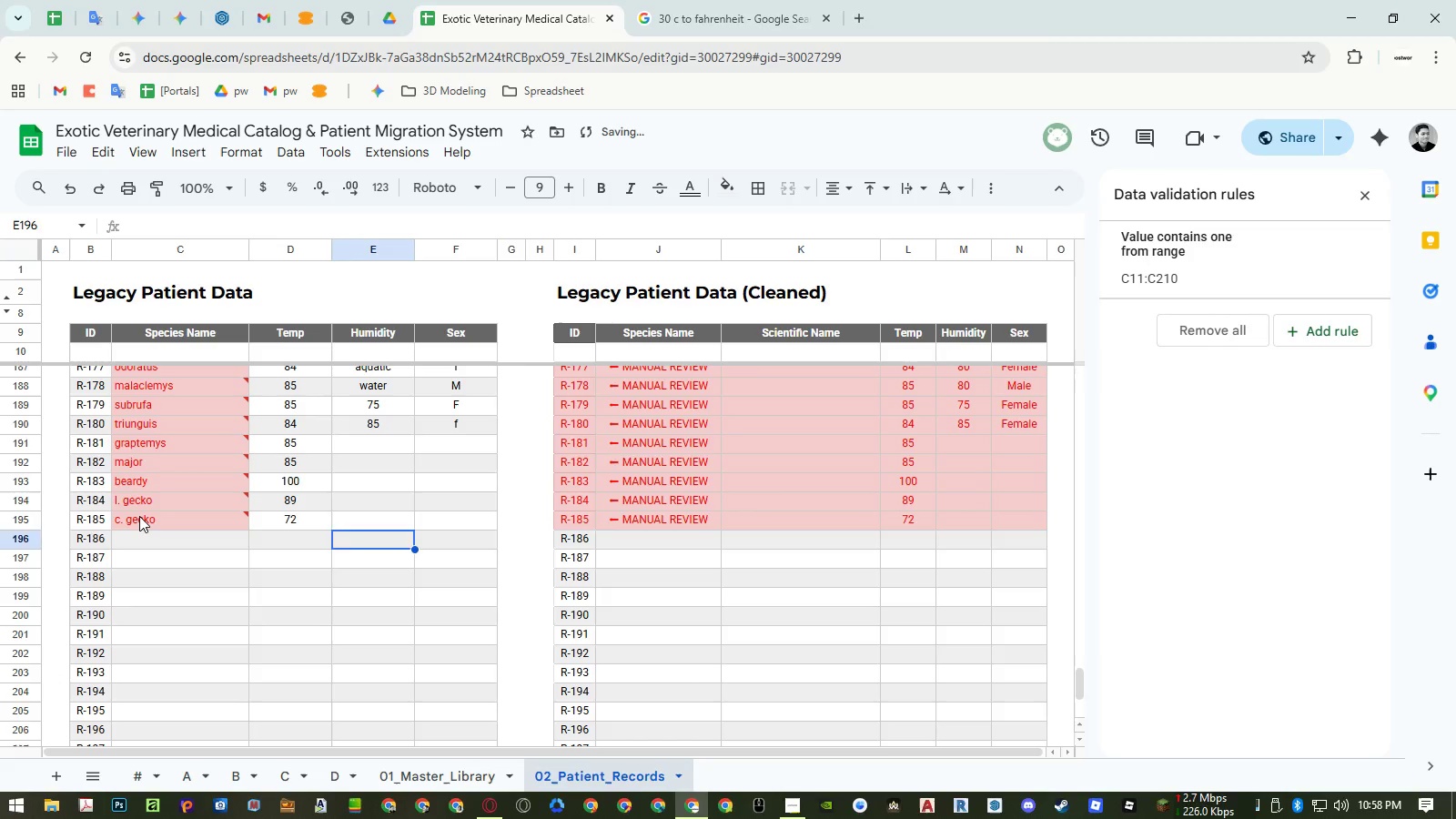 
key(Control+ControlLeft)
 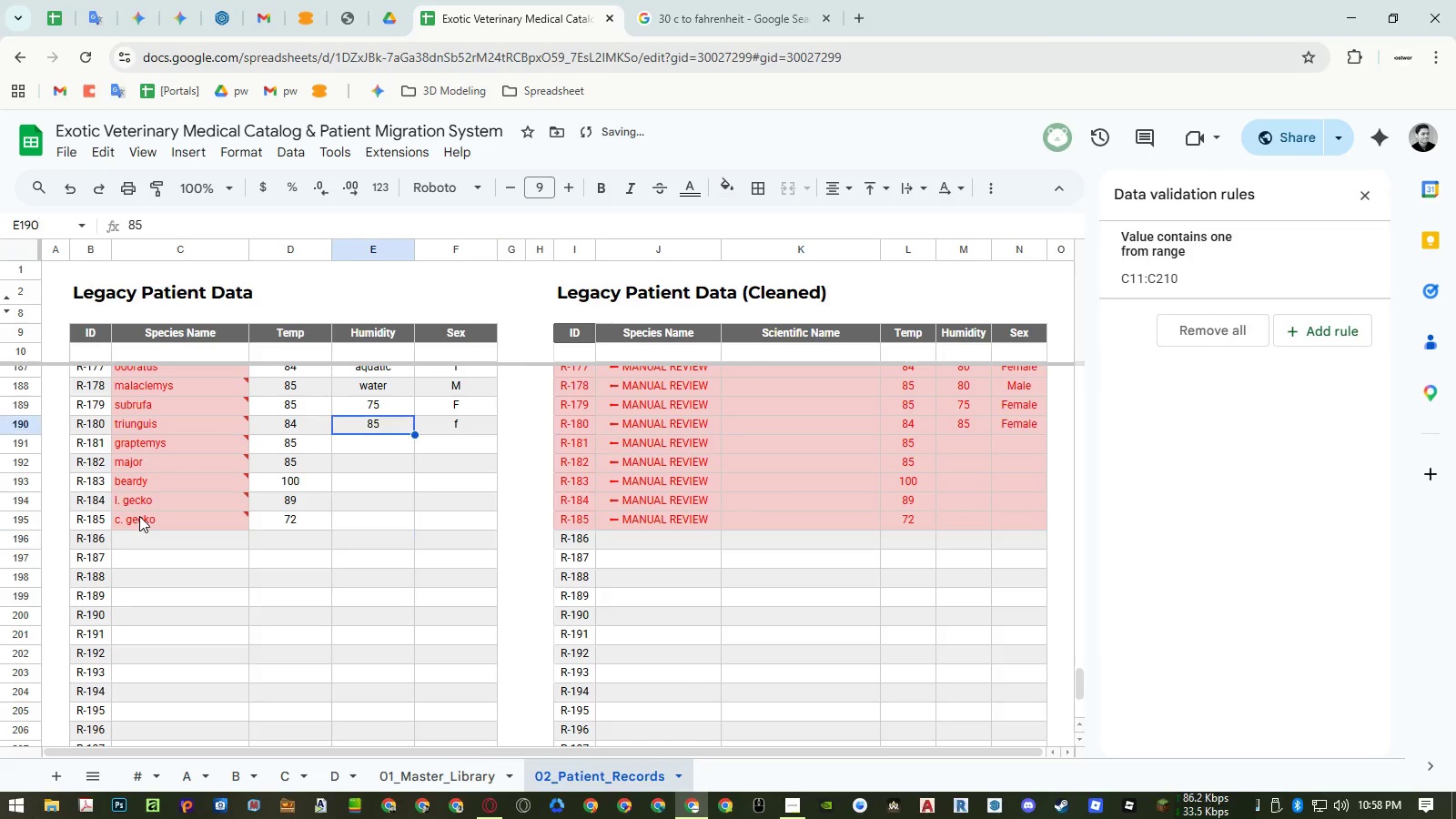 
key(Control+ArrowUp)
 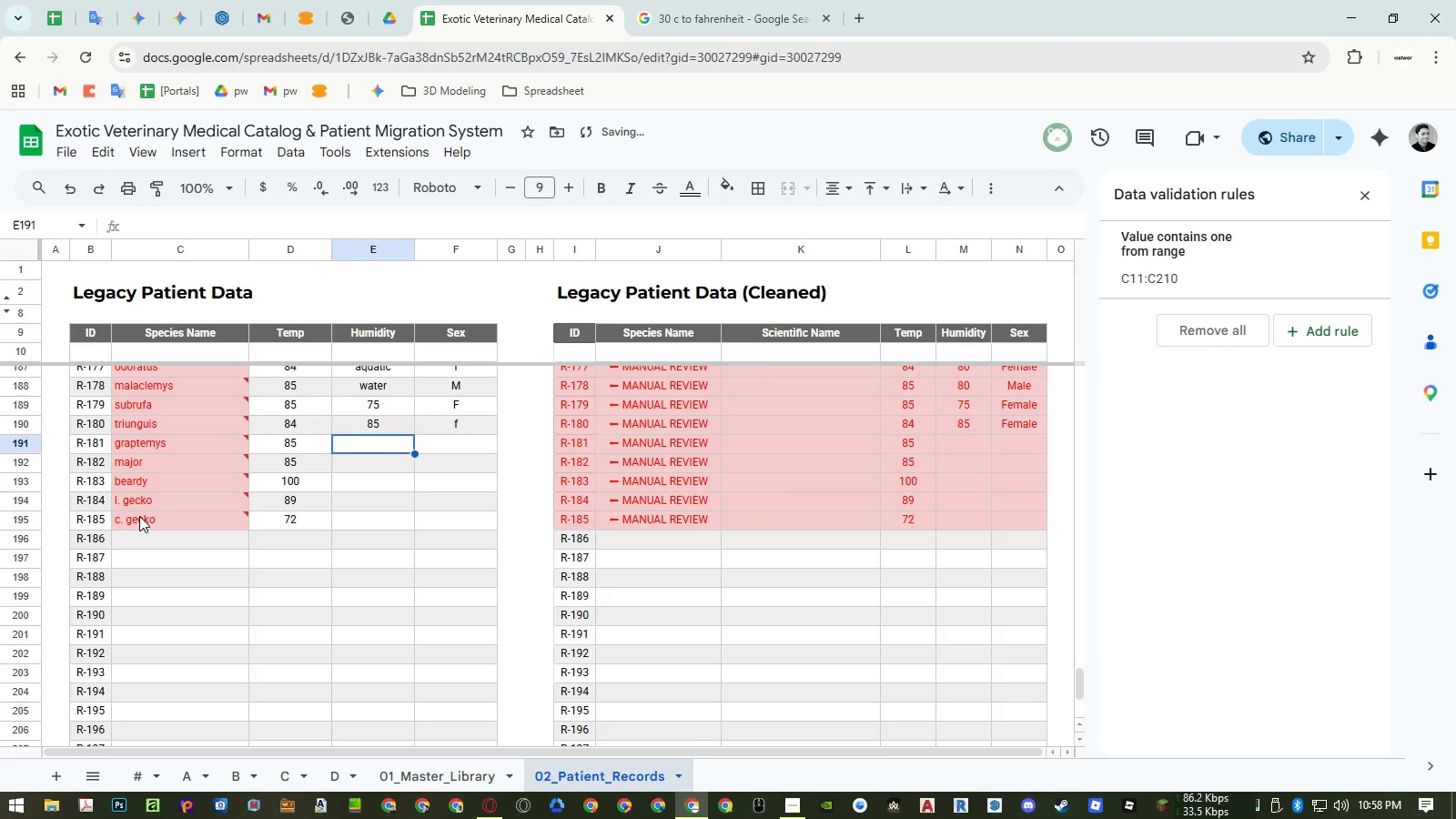 
key(ArrowDown)
 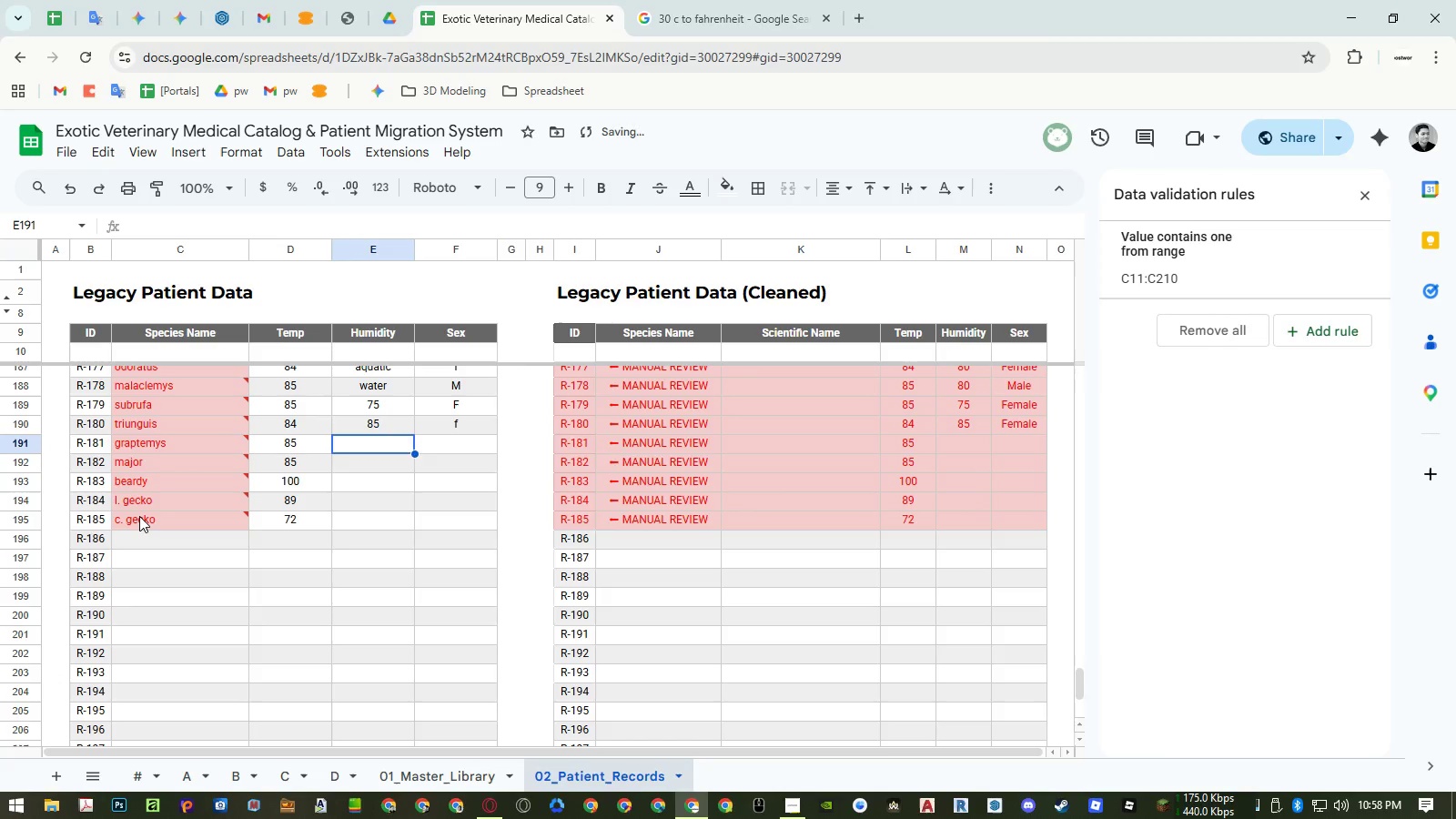 
type(aquatic)
 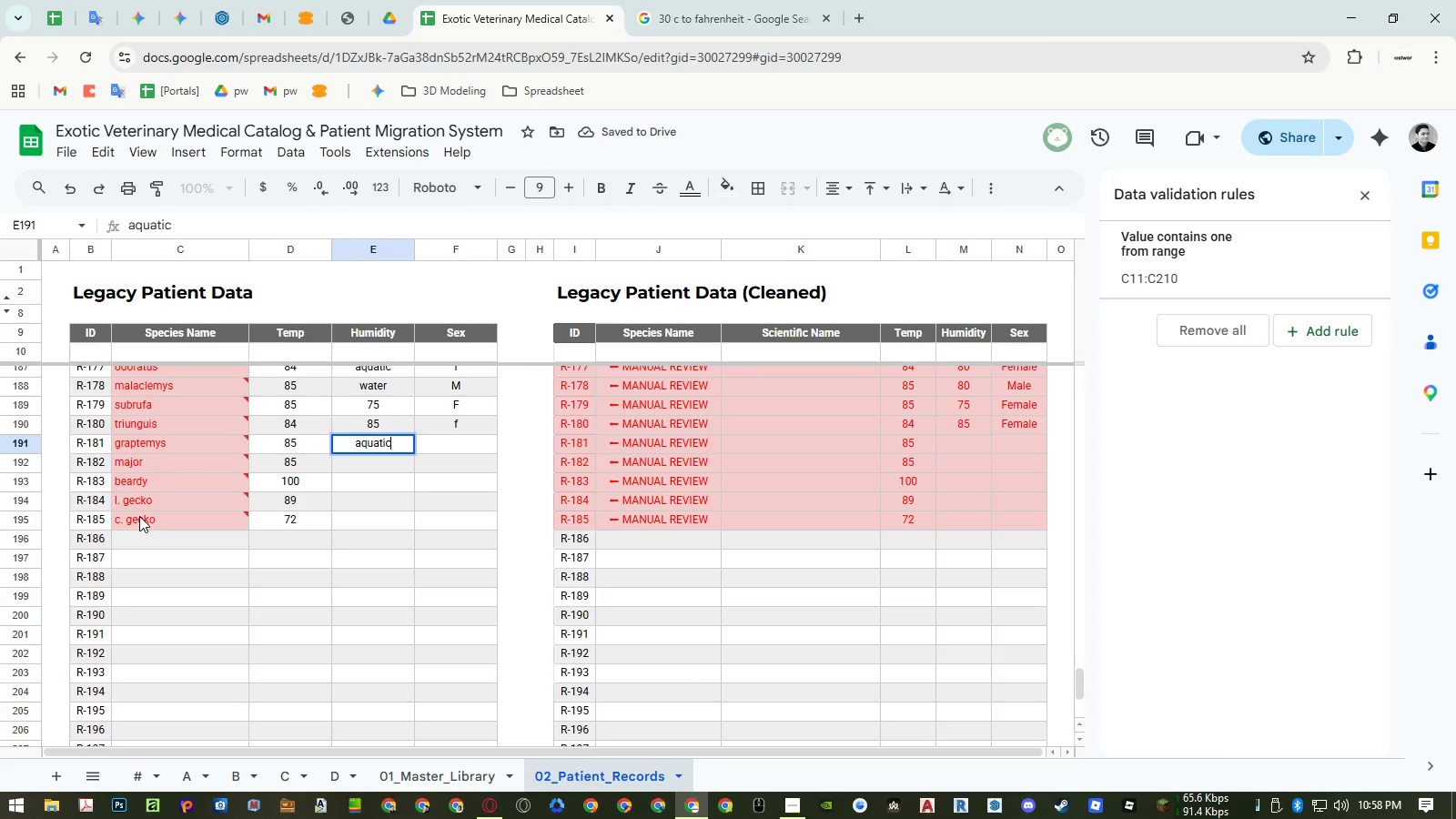 
key(Enter)
 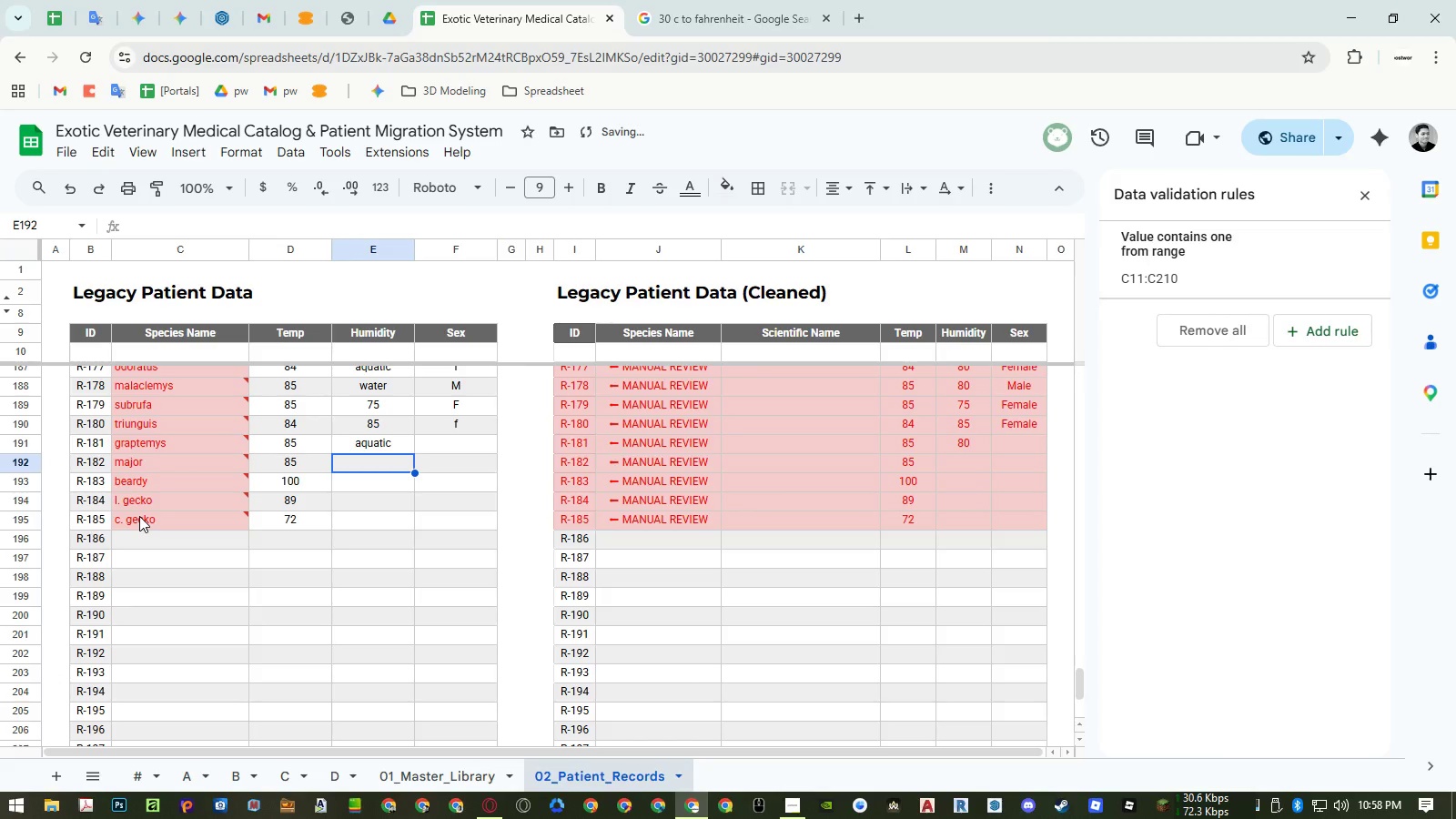 
key(Numpad9)
 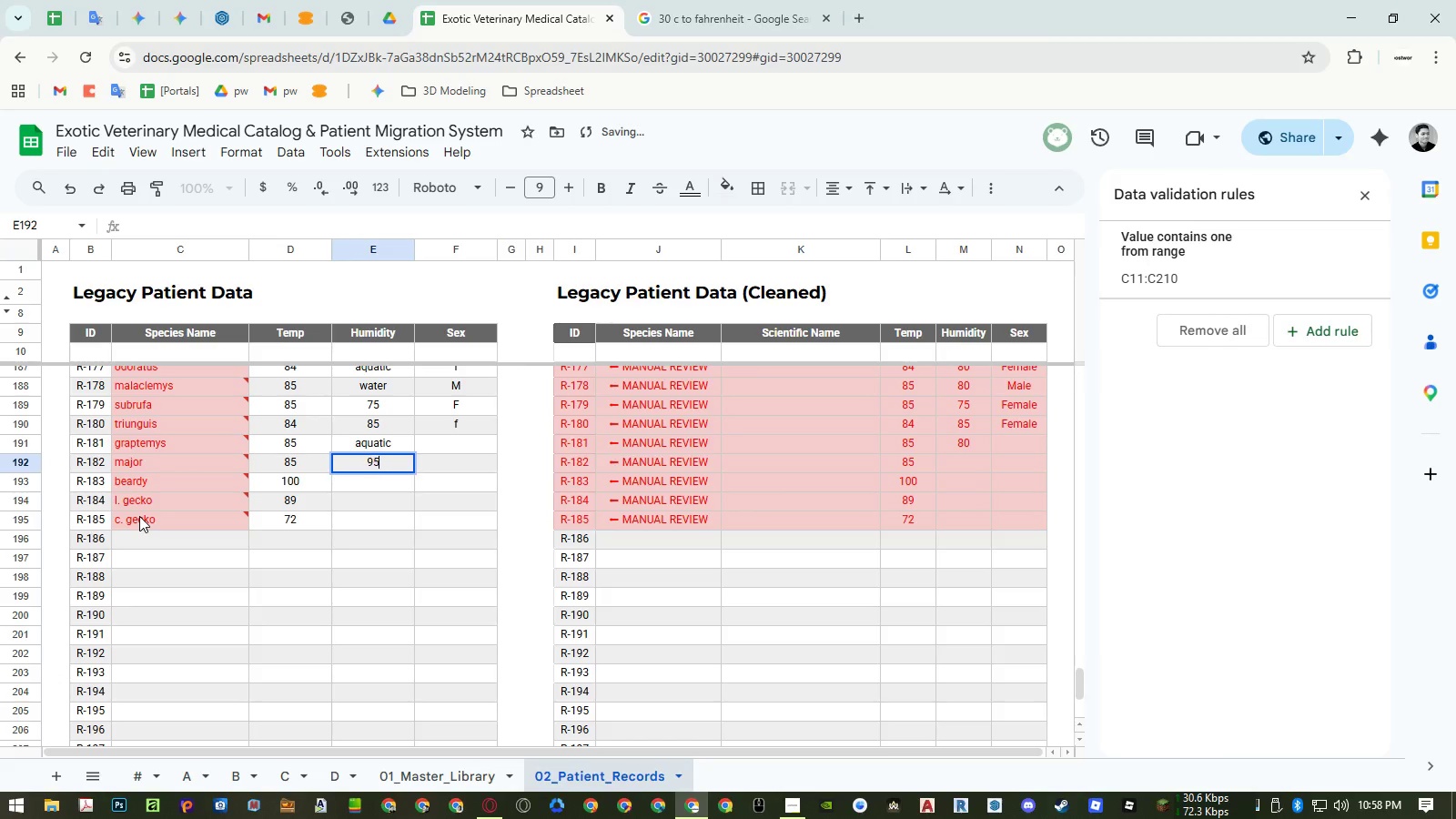 
key(Numpad5)
 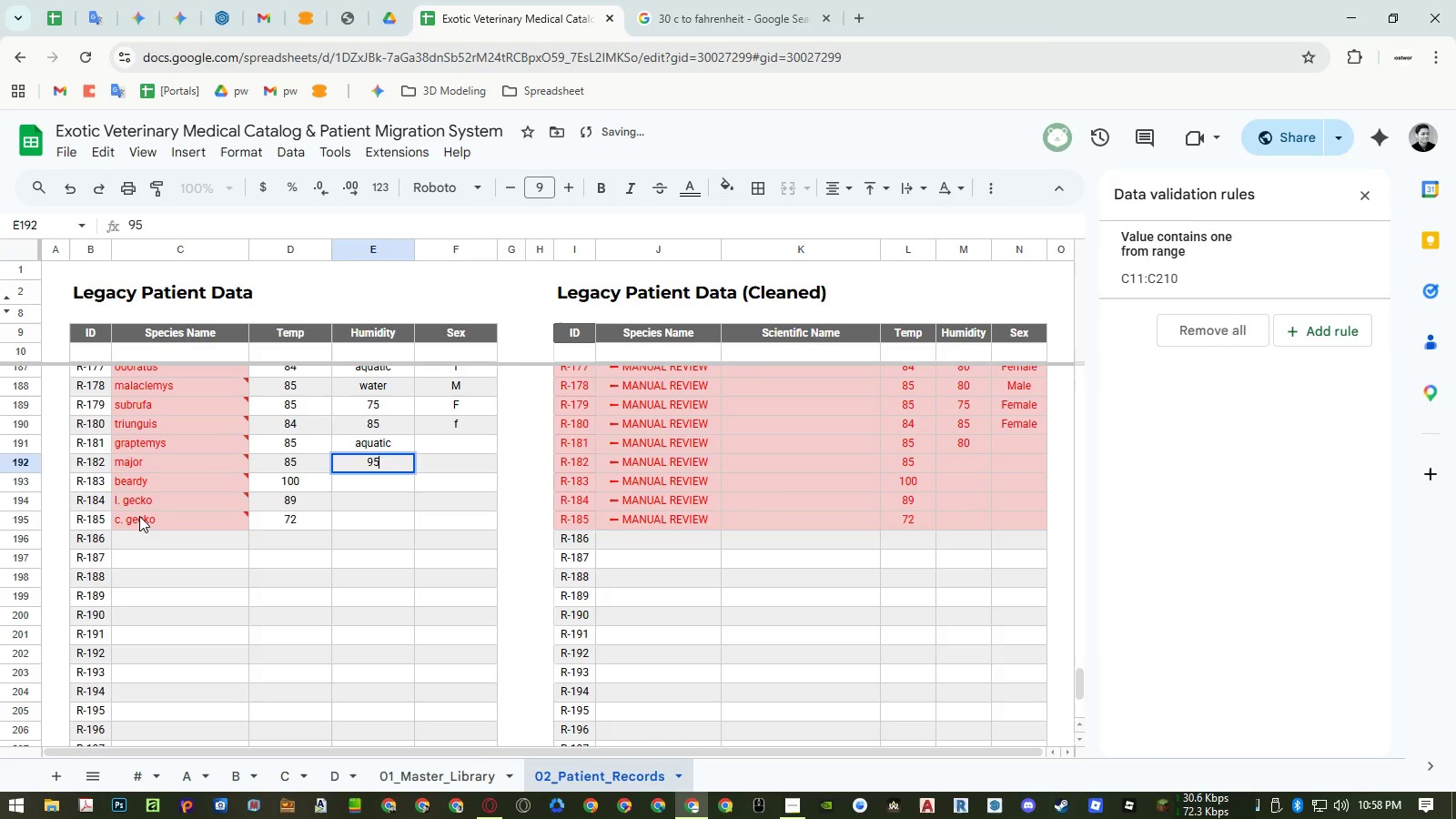 
key(NumpadEnter)
 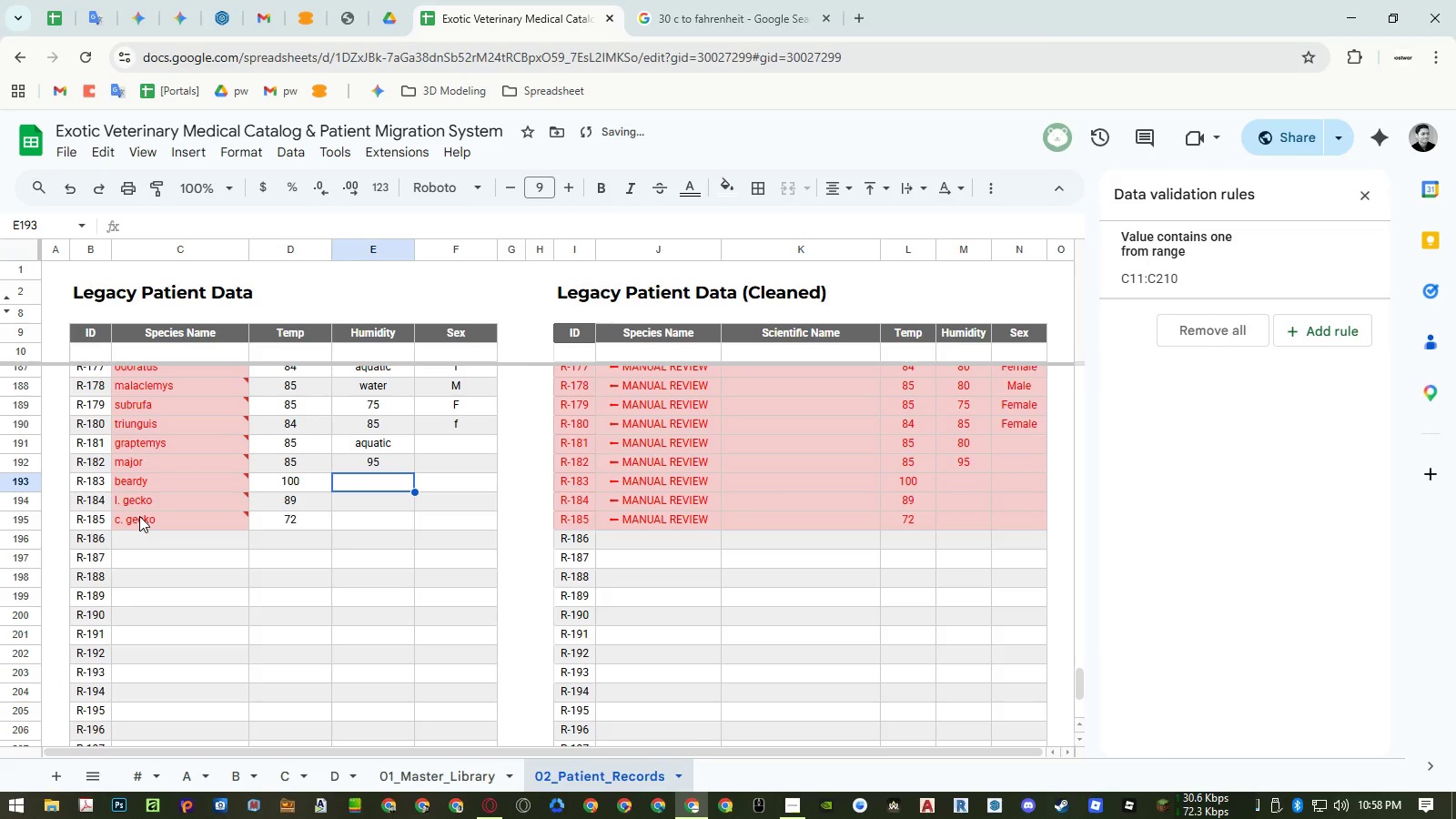 
key(Numpad2)
 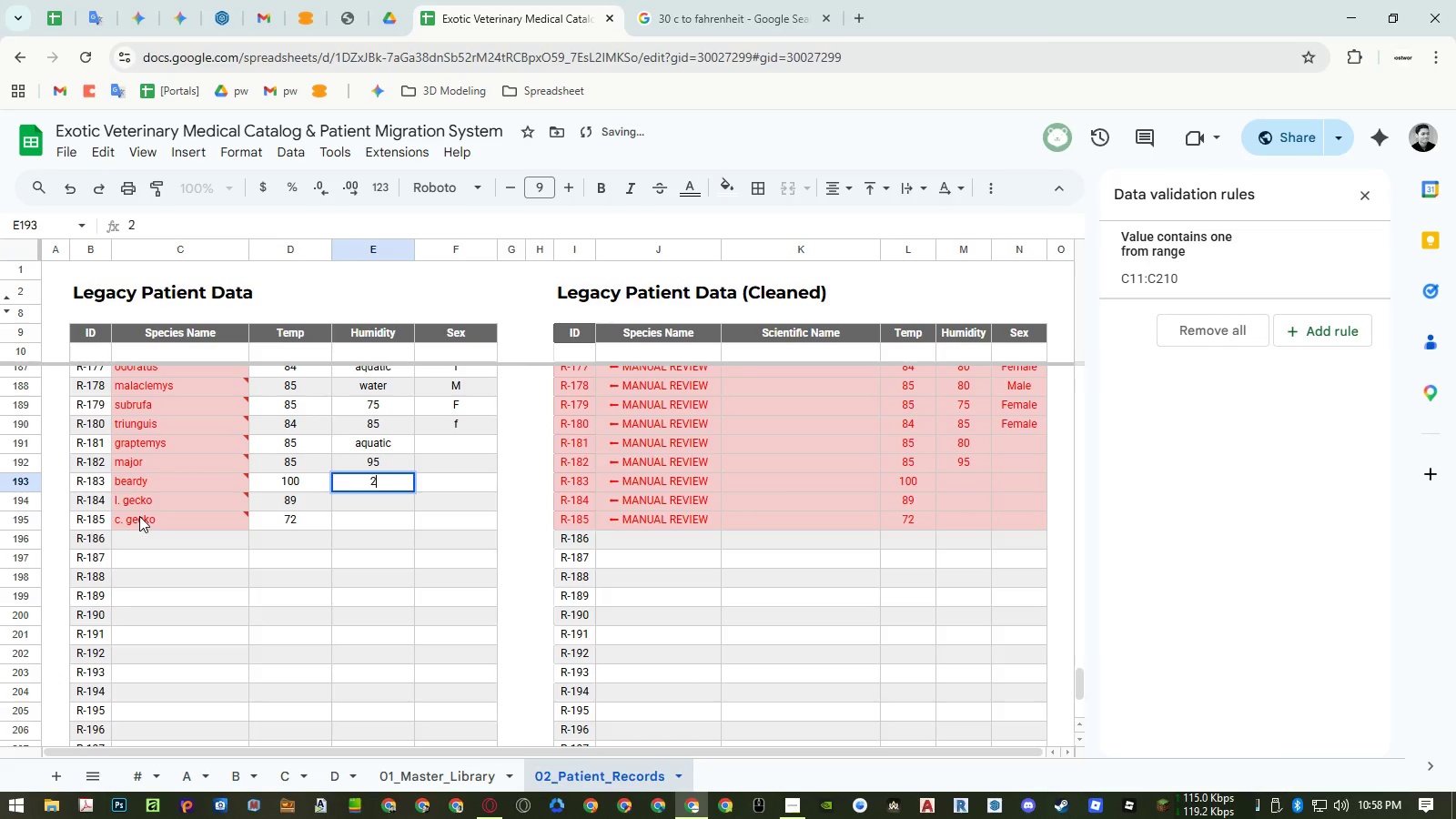 
key(Numpad5)
 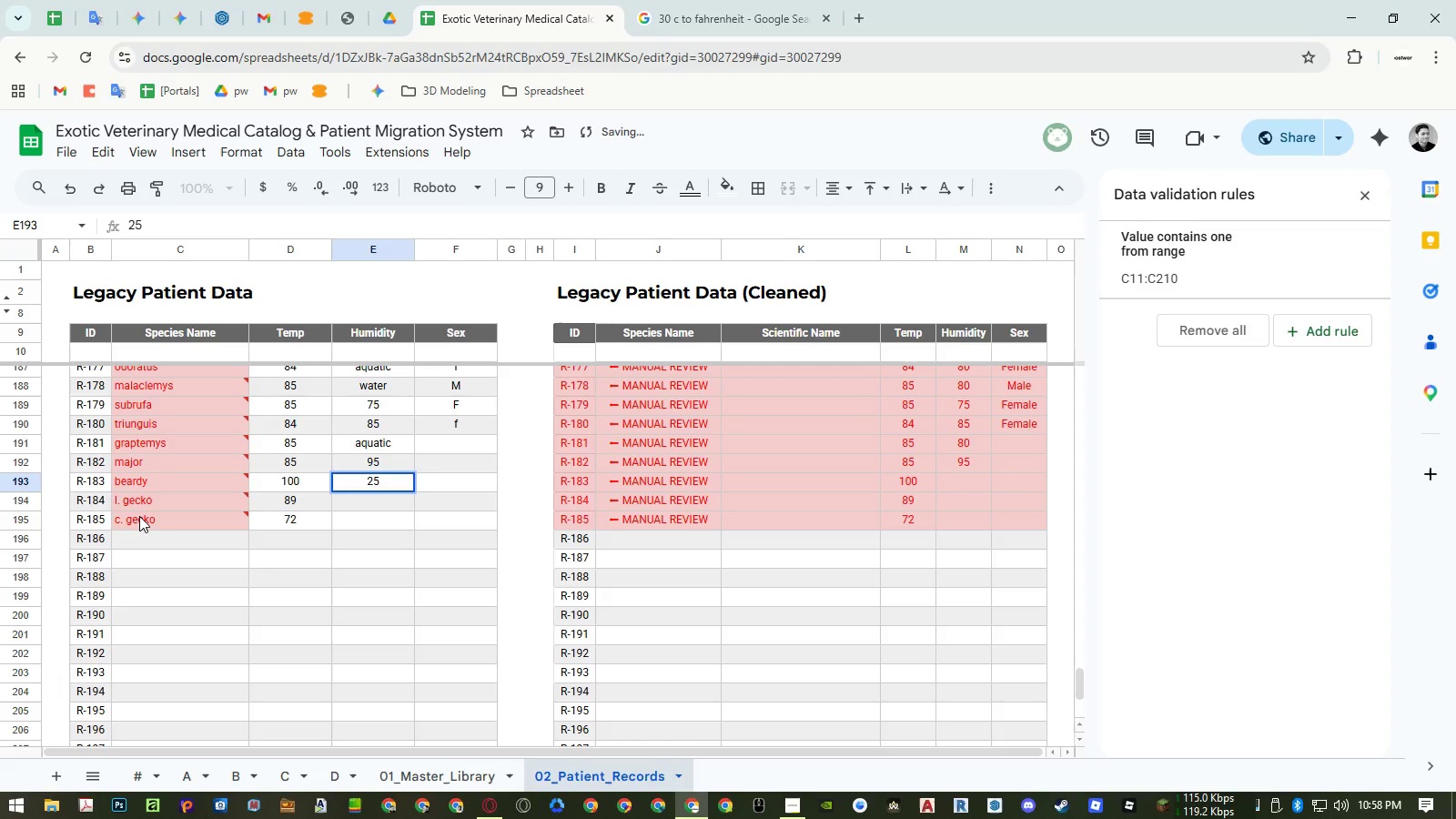 
key(NumpadEnter)
 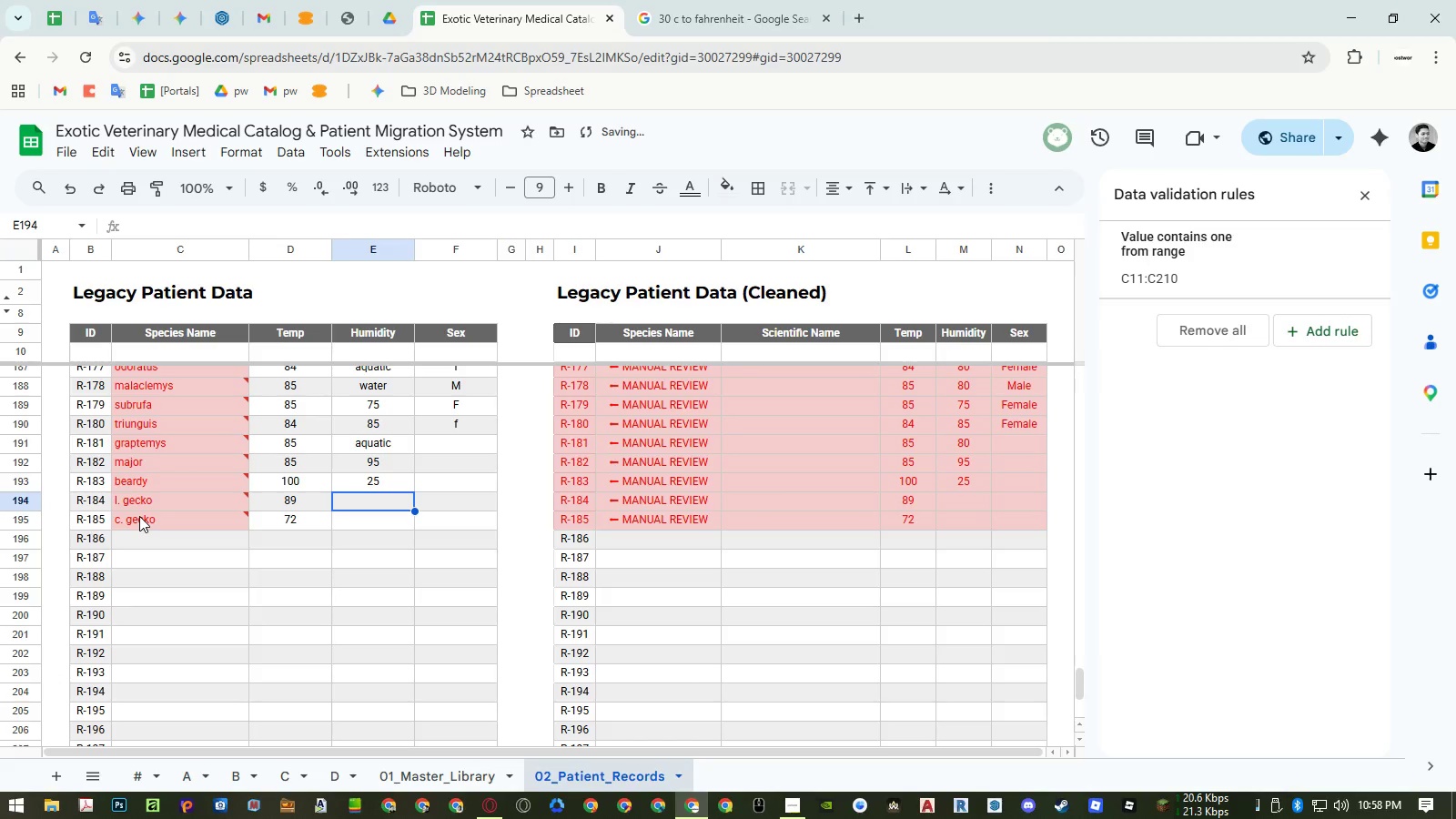 
key(Numpad4)
 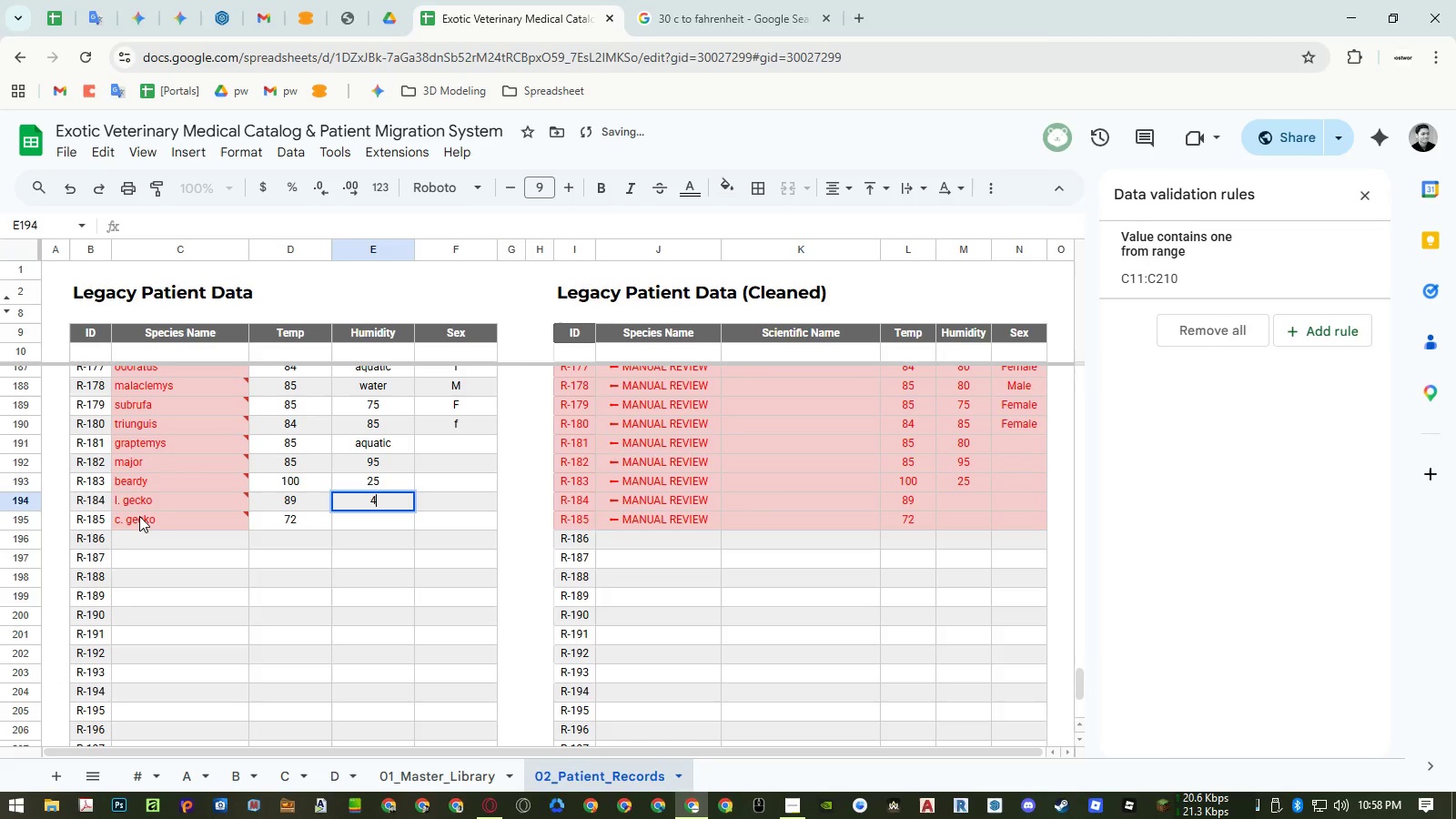 
key(Numpad0)
 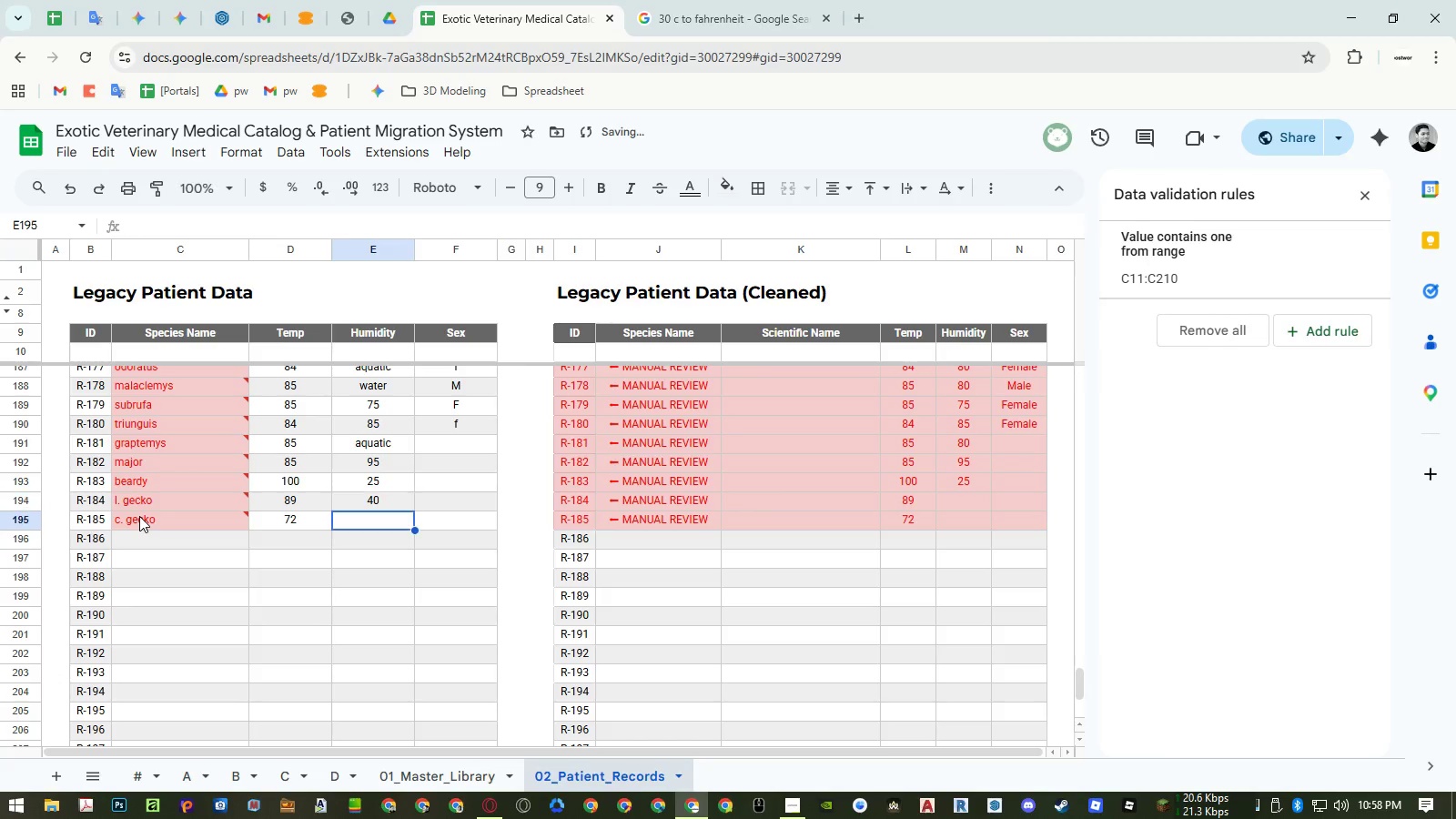 
key(NumpadEnter)
 